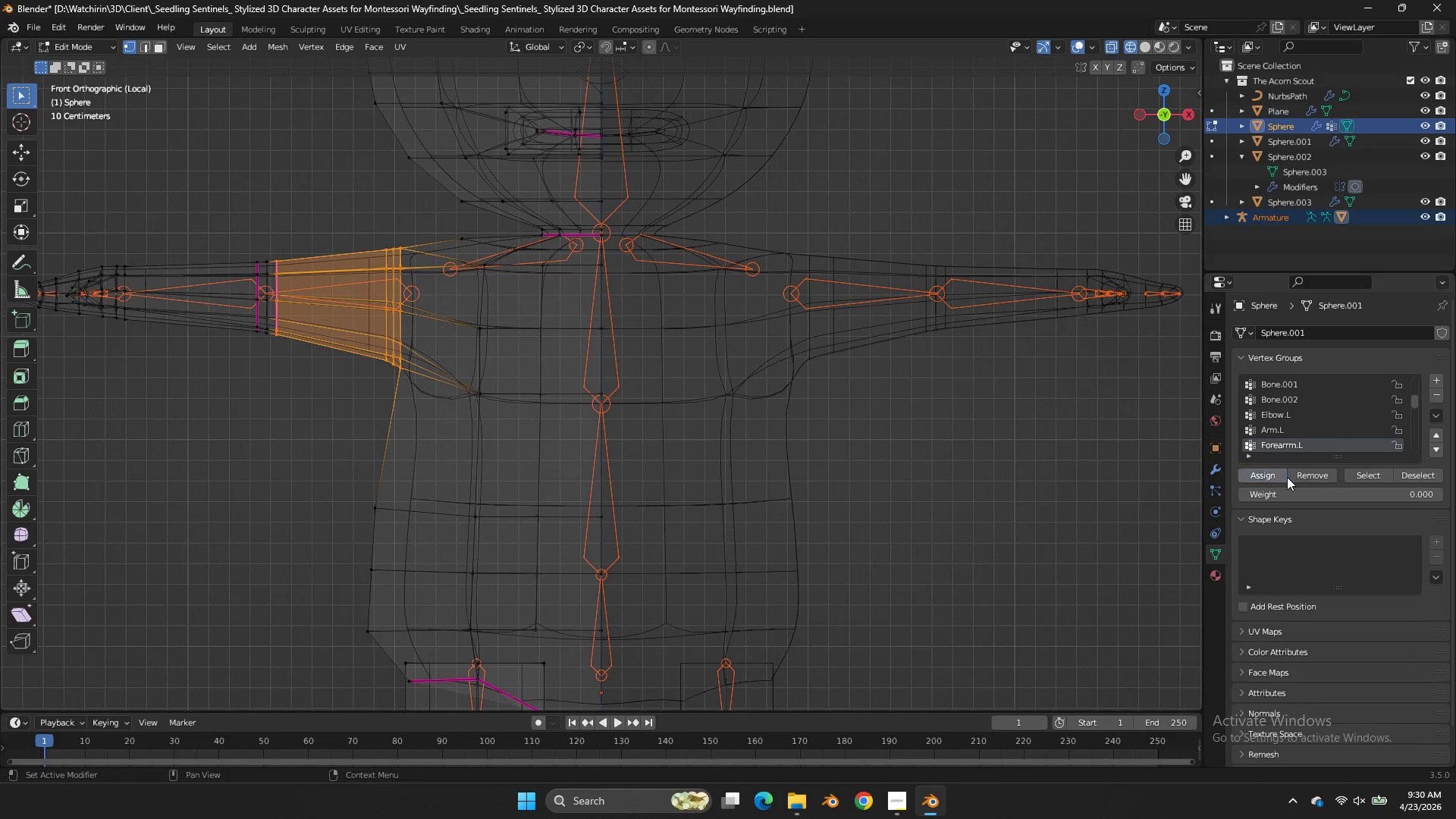 
key(Tab)
 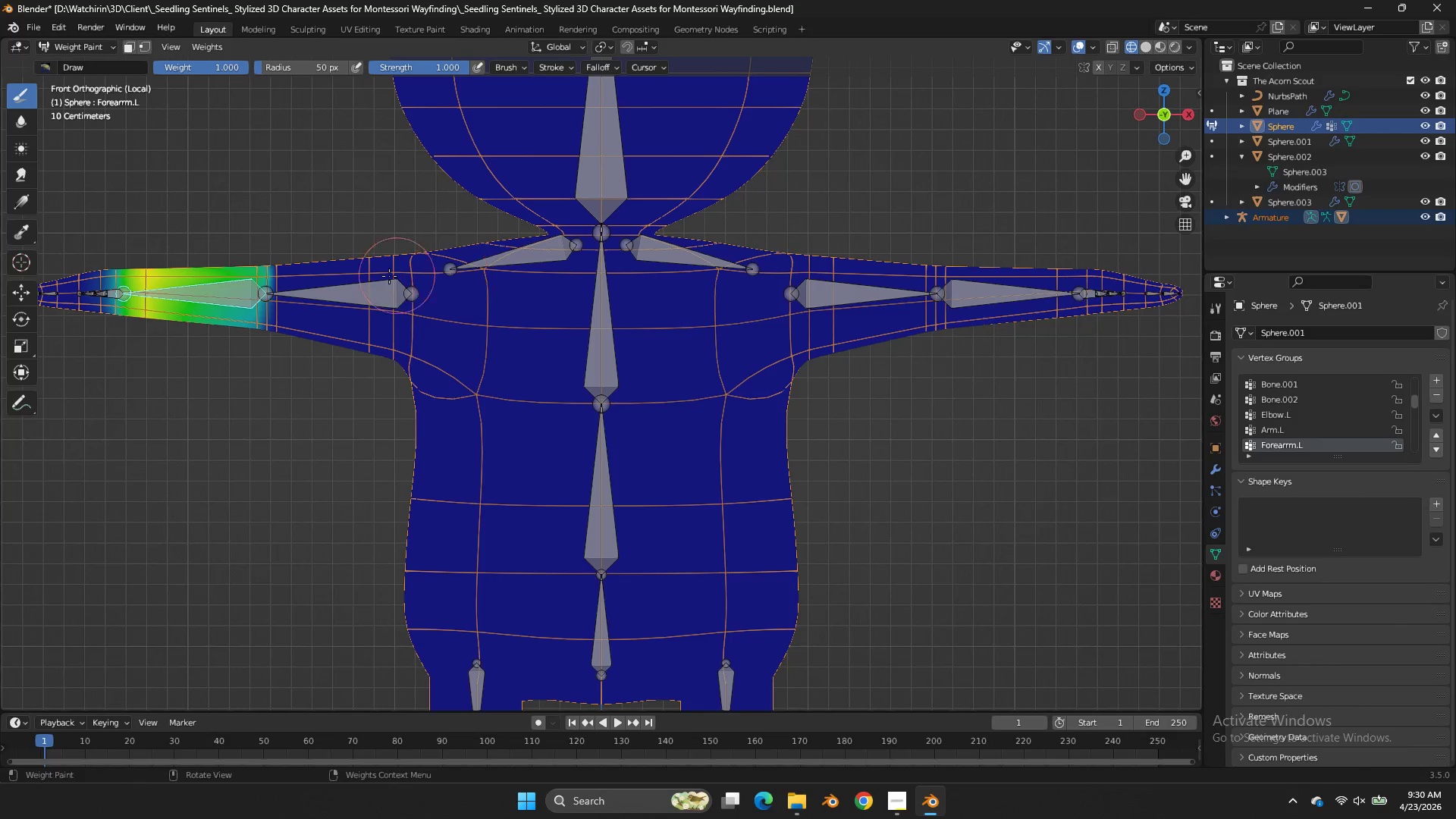 
hold_key(key=ControlLeft, duration=0.38)
 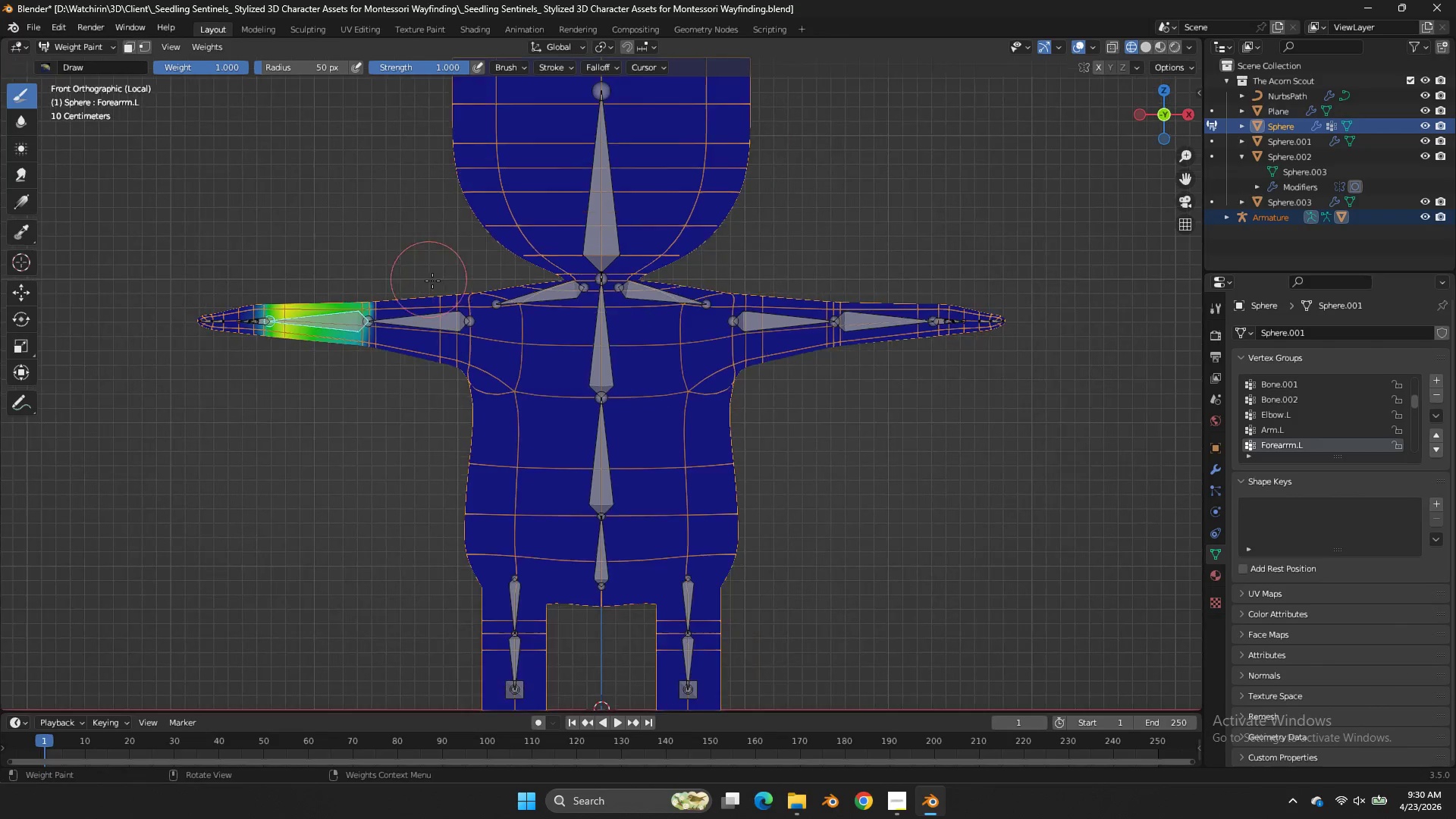 
hold_key(key=ControlLeft, duration=1.36)
 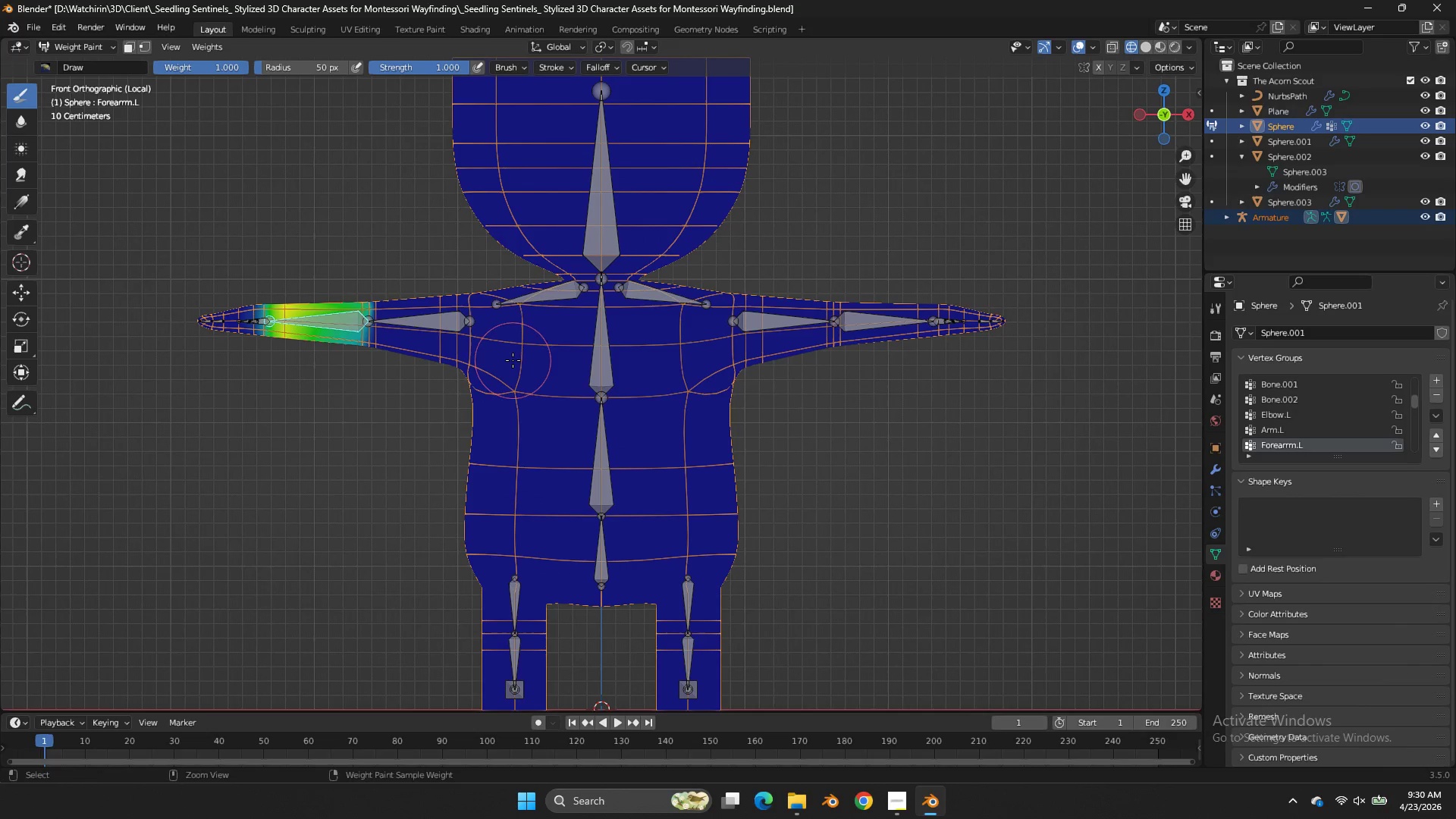 
scroll: coordinate [423, 278], scroll_direction: down, amount: 2.0
 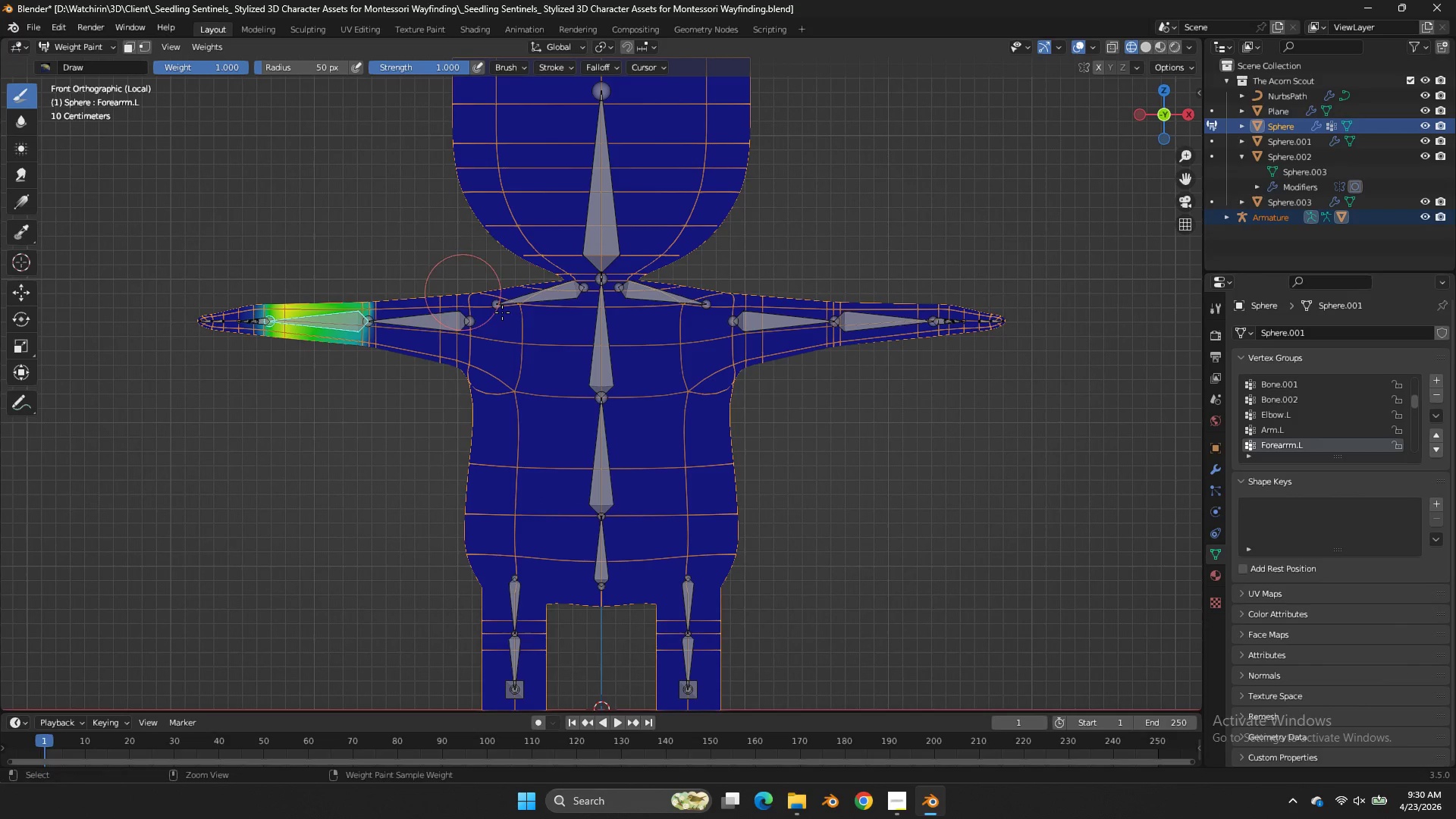 
left_click([535, 306])
 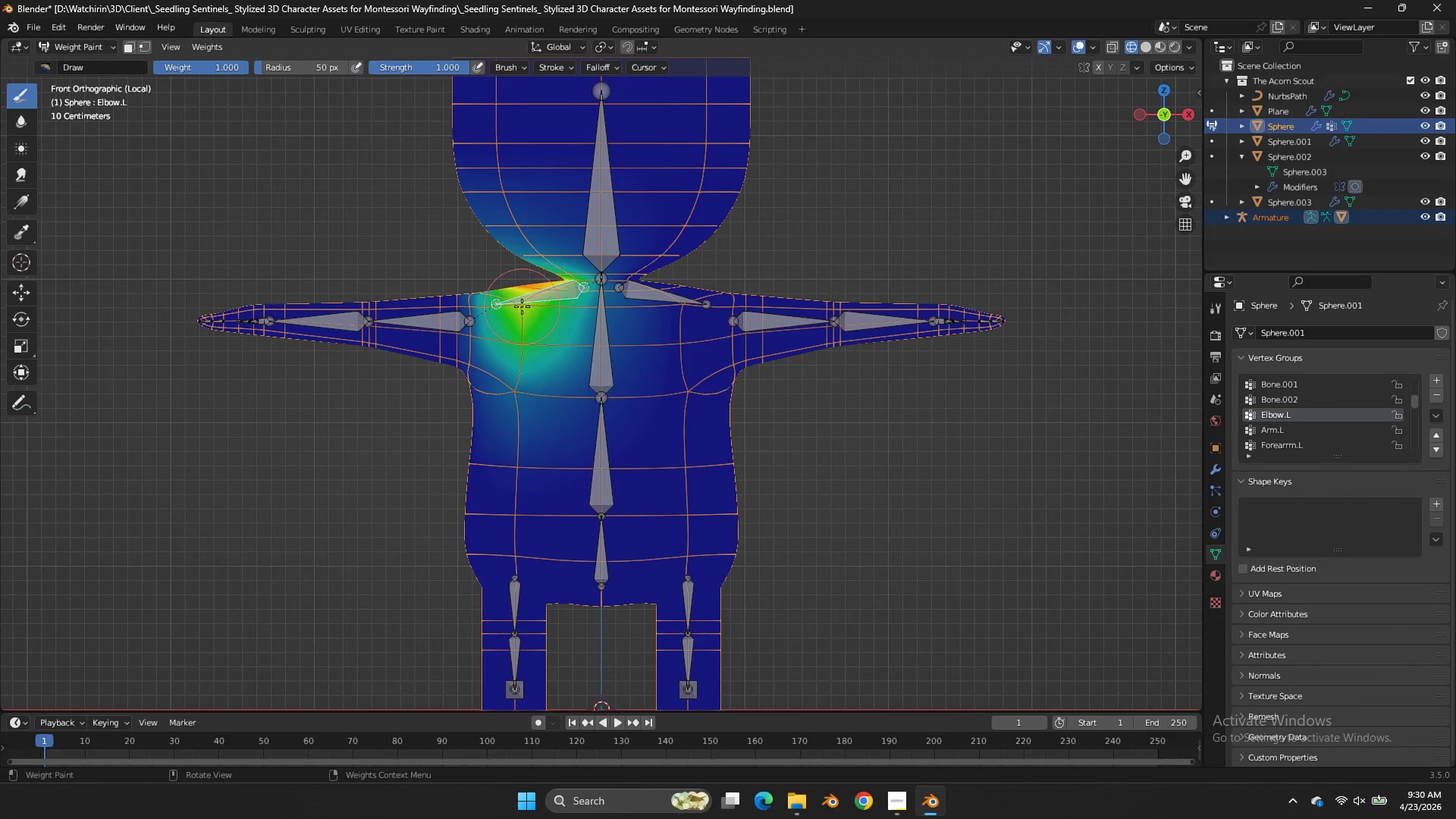 
hold_key(key=ControlLeft, duration=0.58)
left_click([350, 310])
 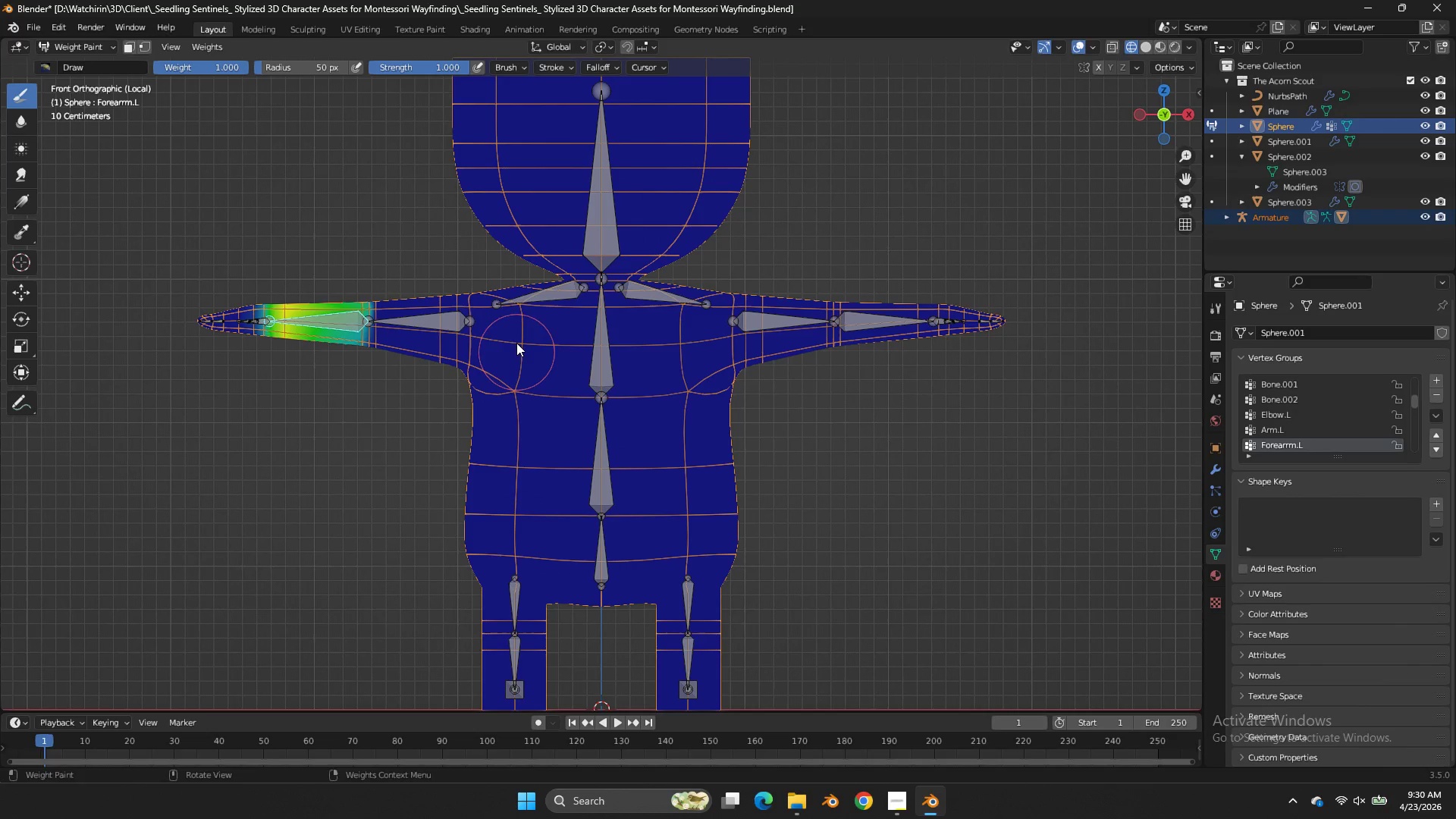 
key(R)
 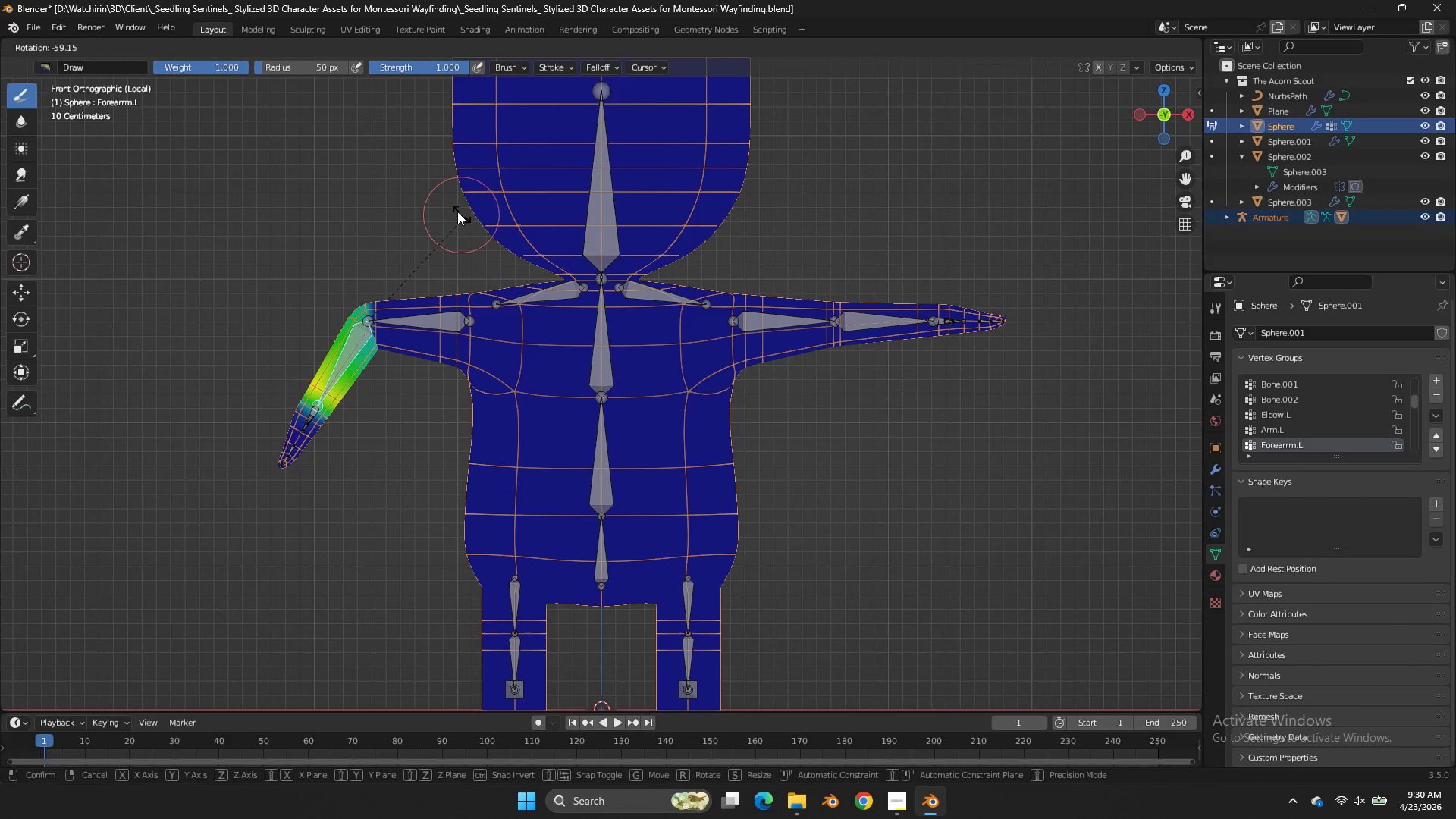 
right_click([455, 210])
 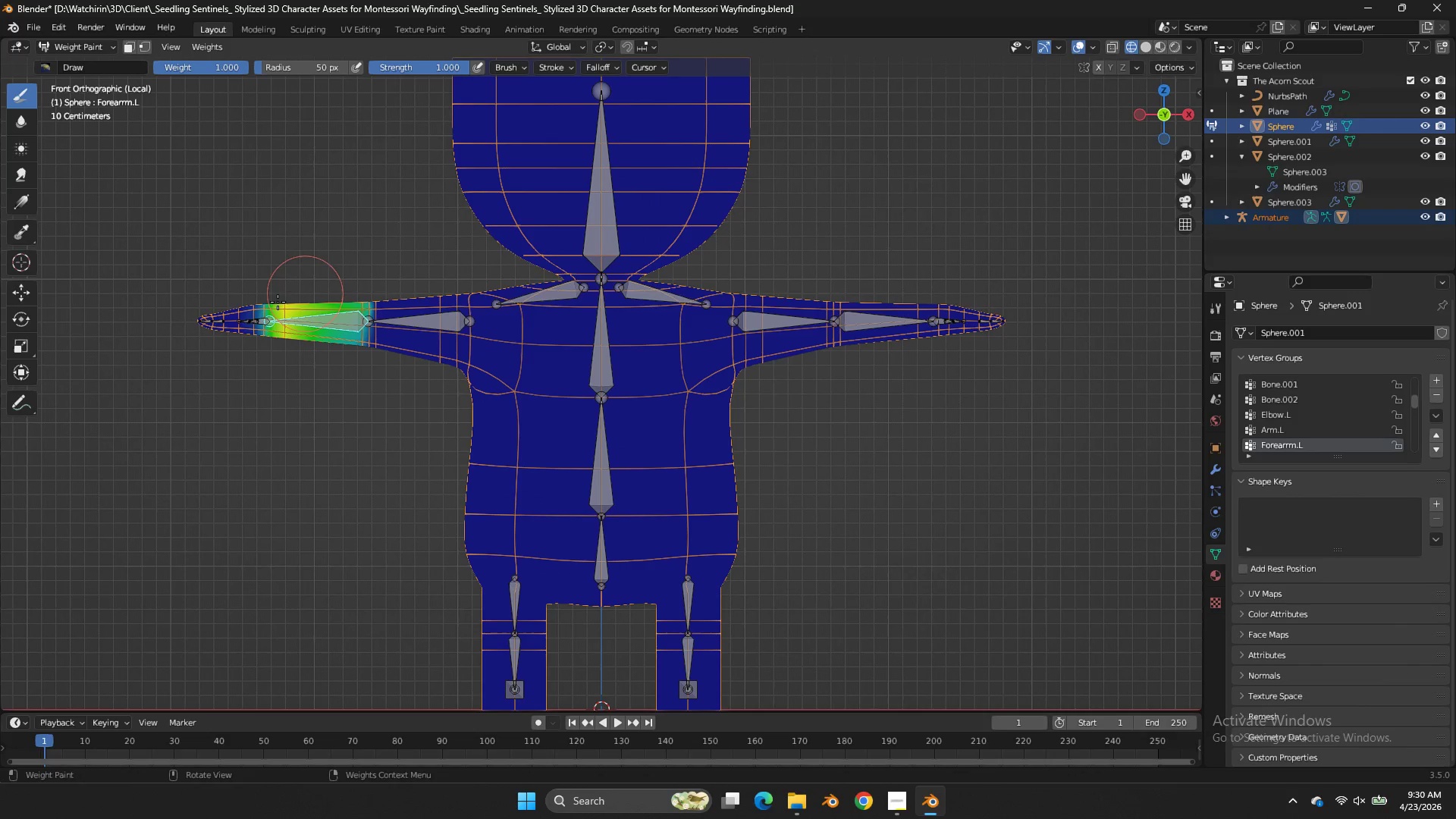 
hold_key(key=ControlLeft, duration=1.48)
double_click([265, 319])
 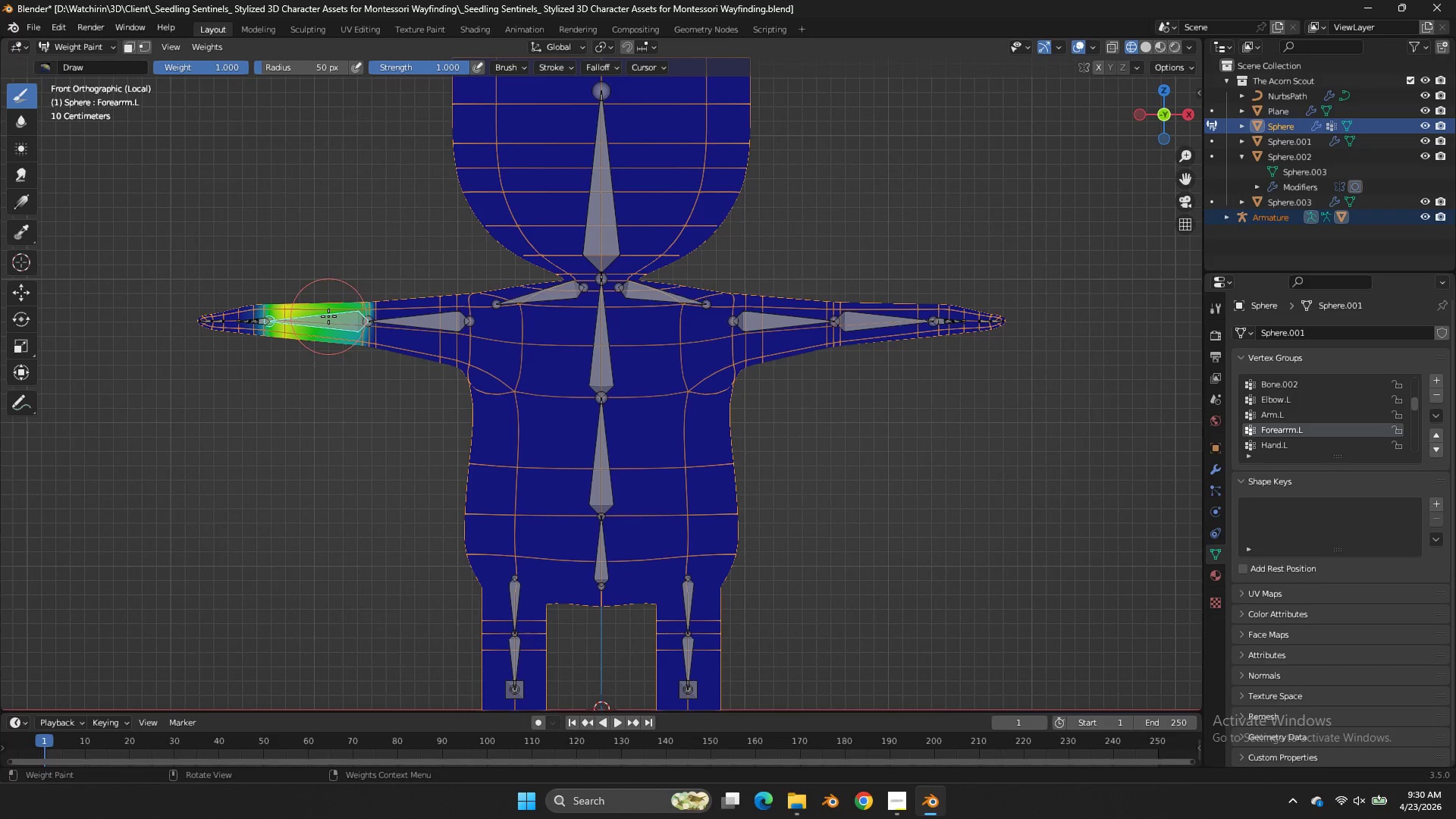 
hold_key(key=ControlLeft, duration=7.39)
left_click([264, 321])
 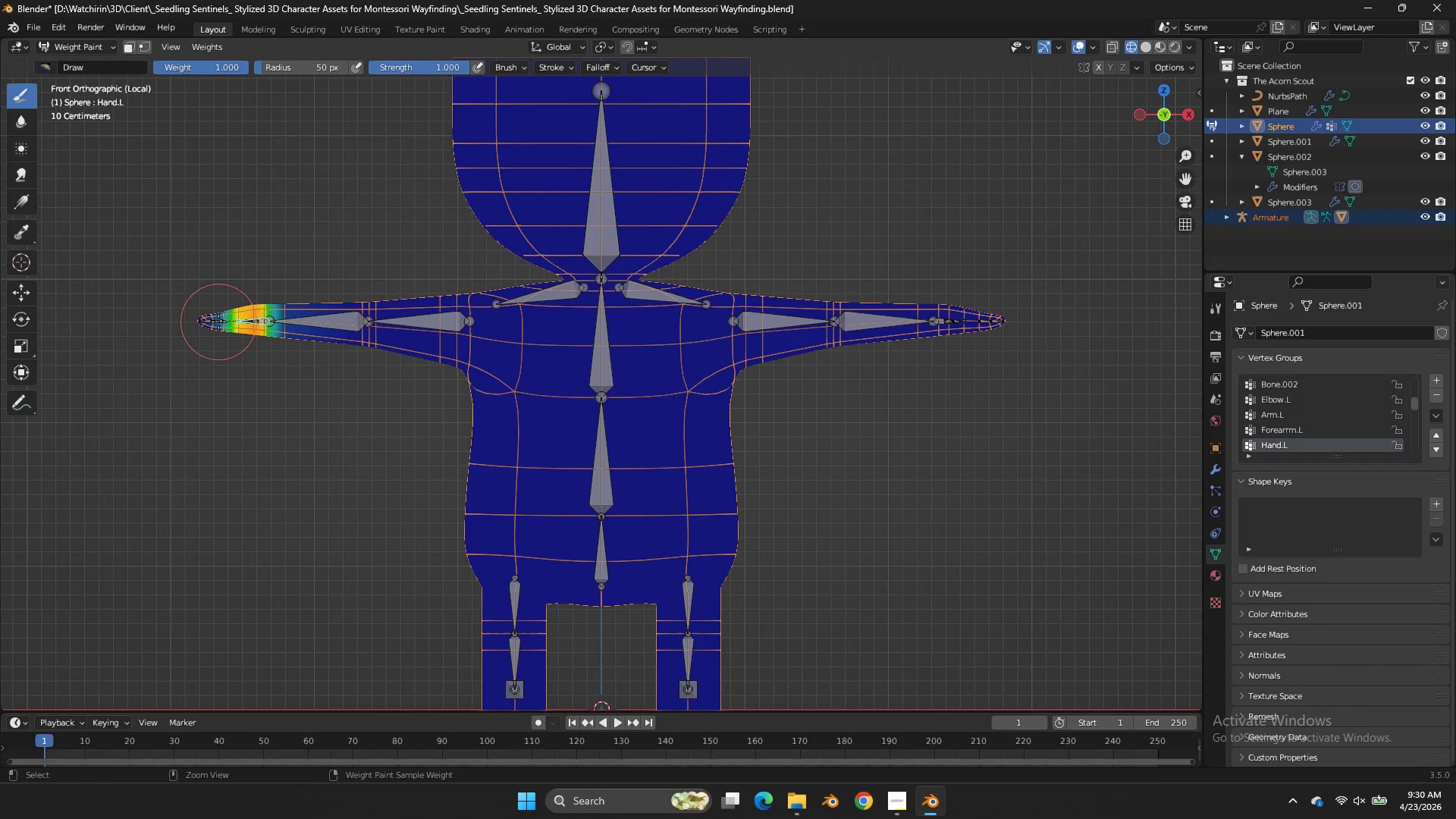 
double_click([218, 322])
 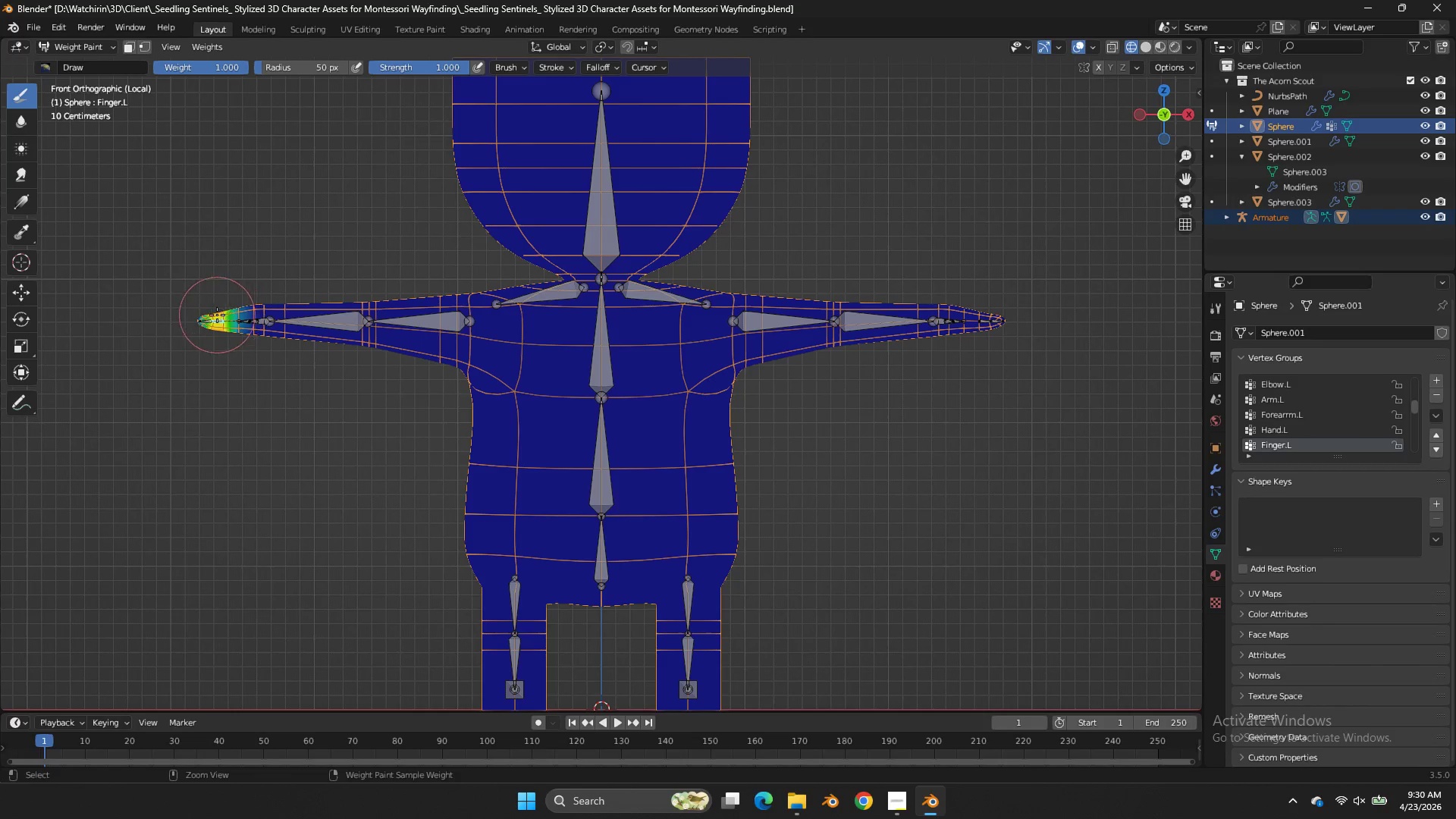 
left_click([209, 319])
 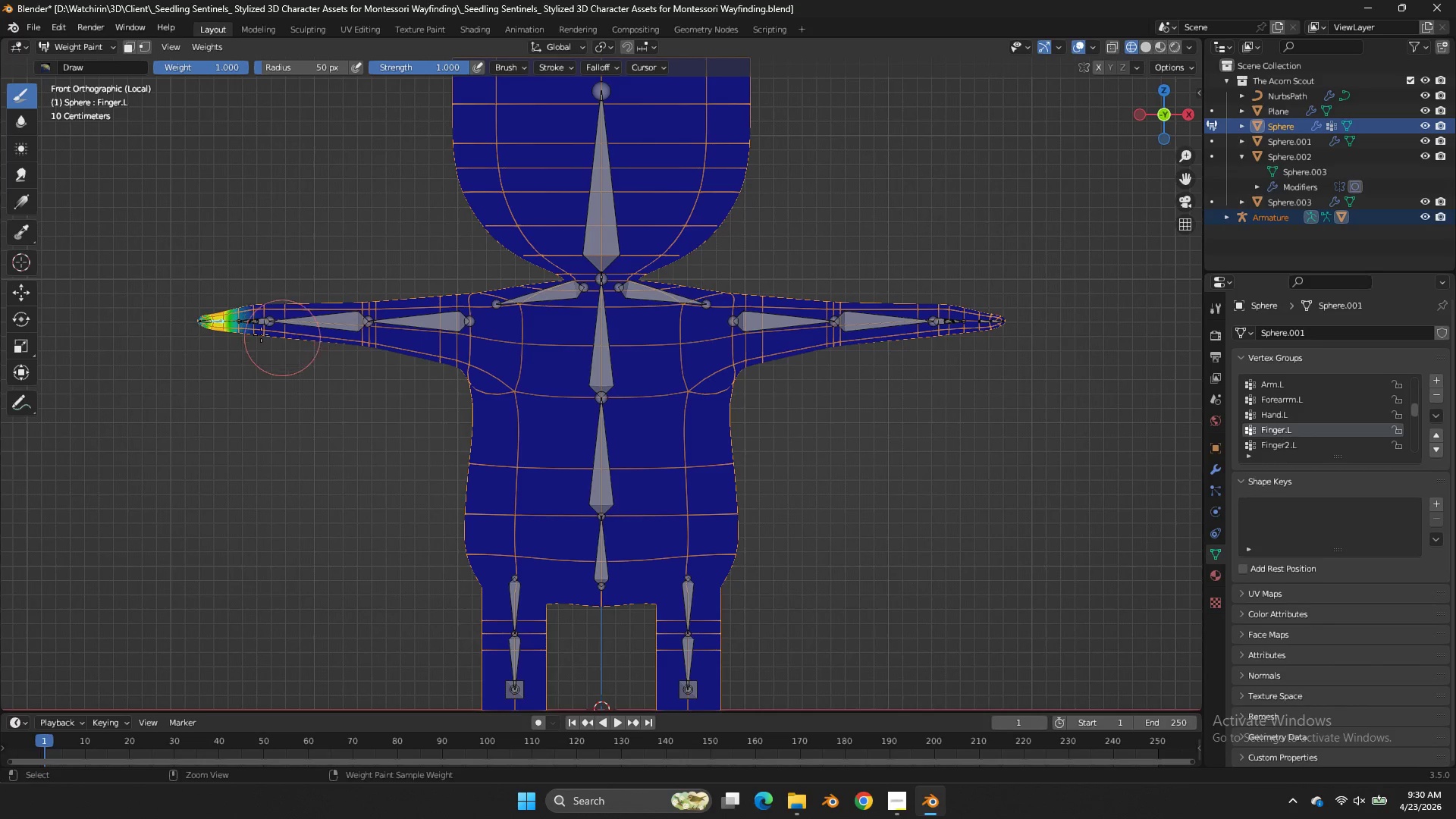 
double_click([209, 319])
 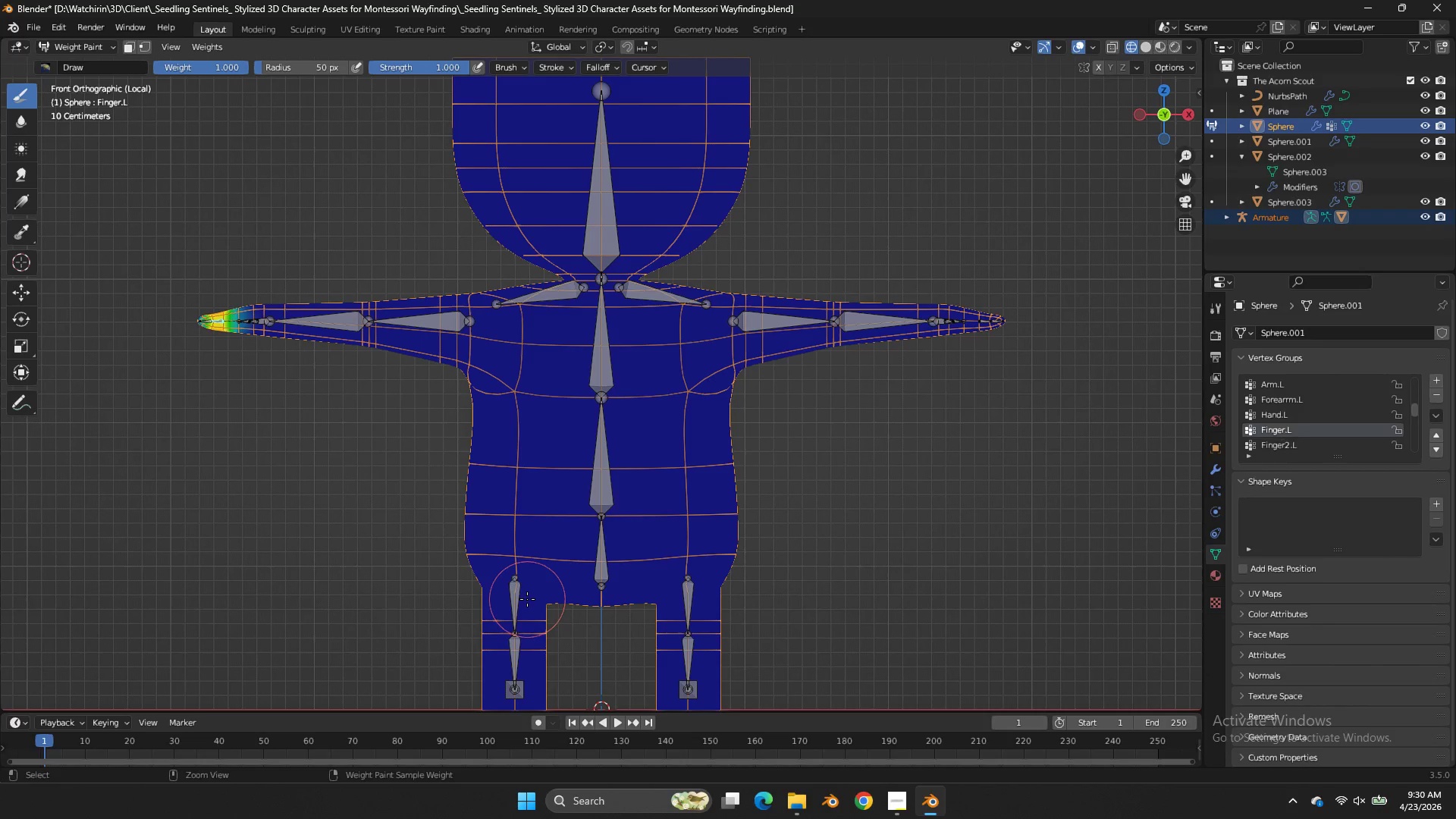 
double_click([604, 552])
 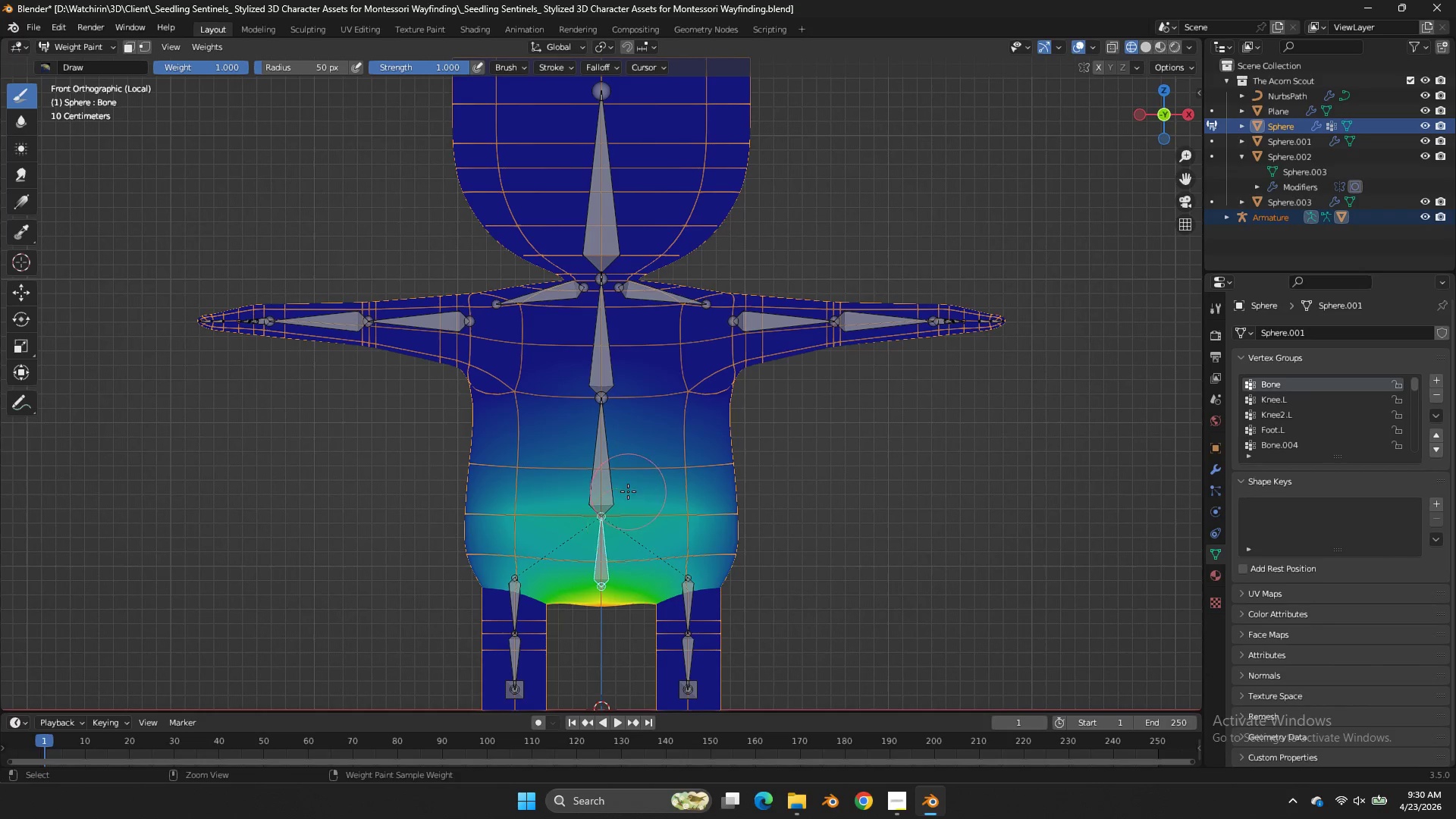 
triple_click([628, 491])
 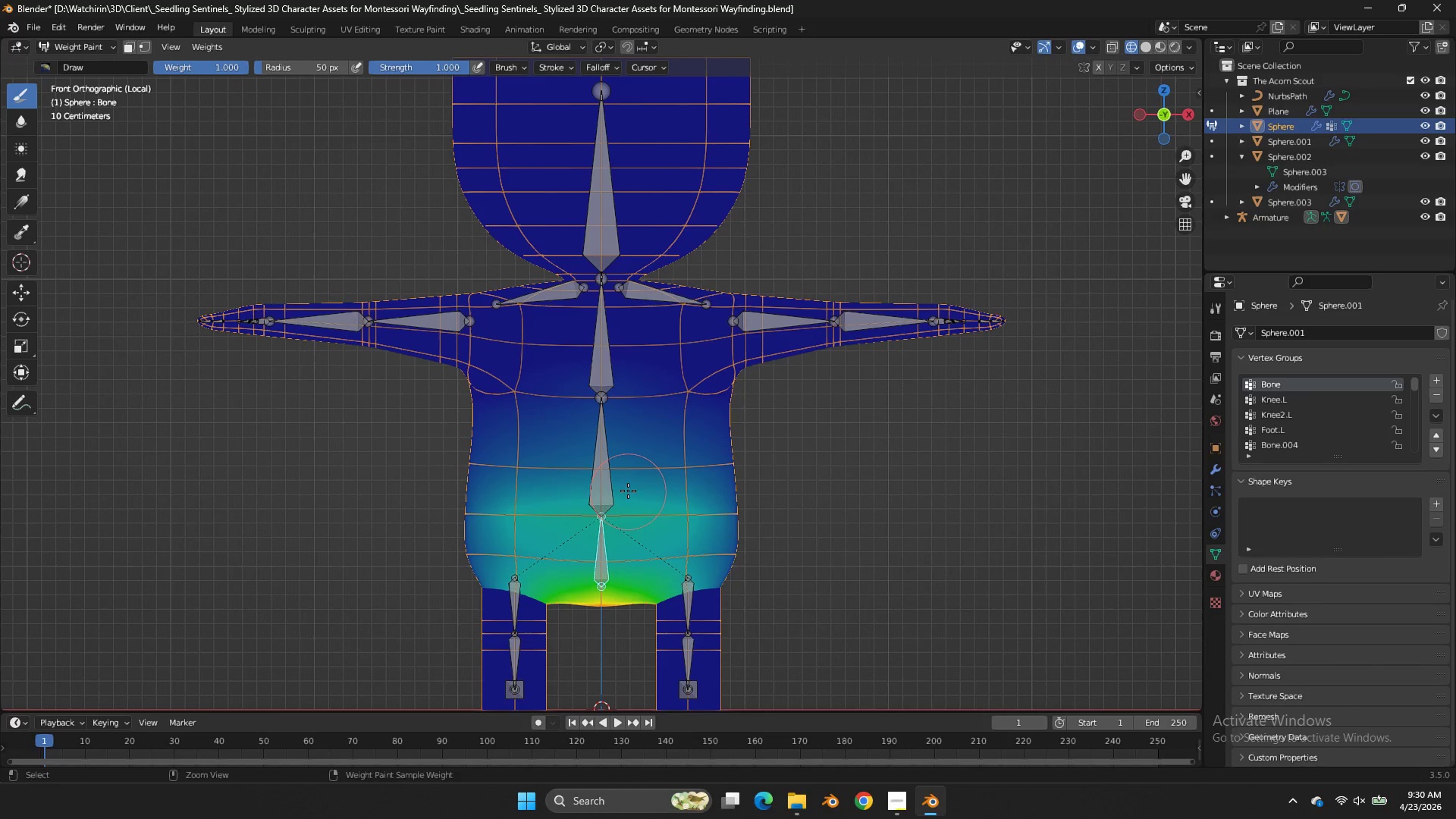 
triple_click([628, 491])
 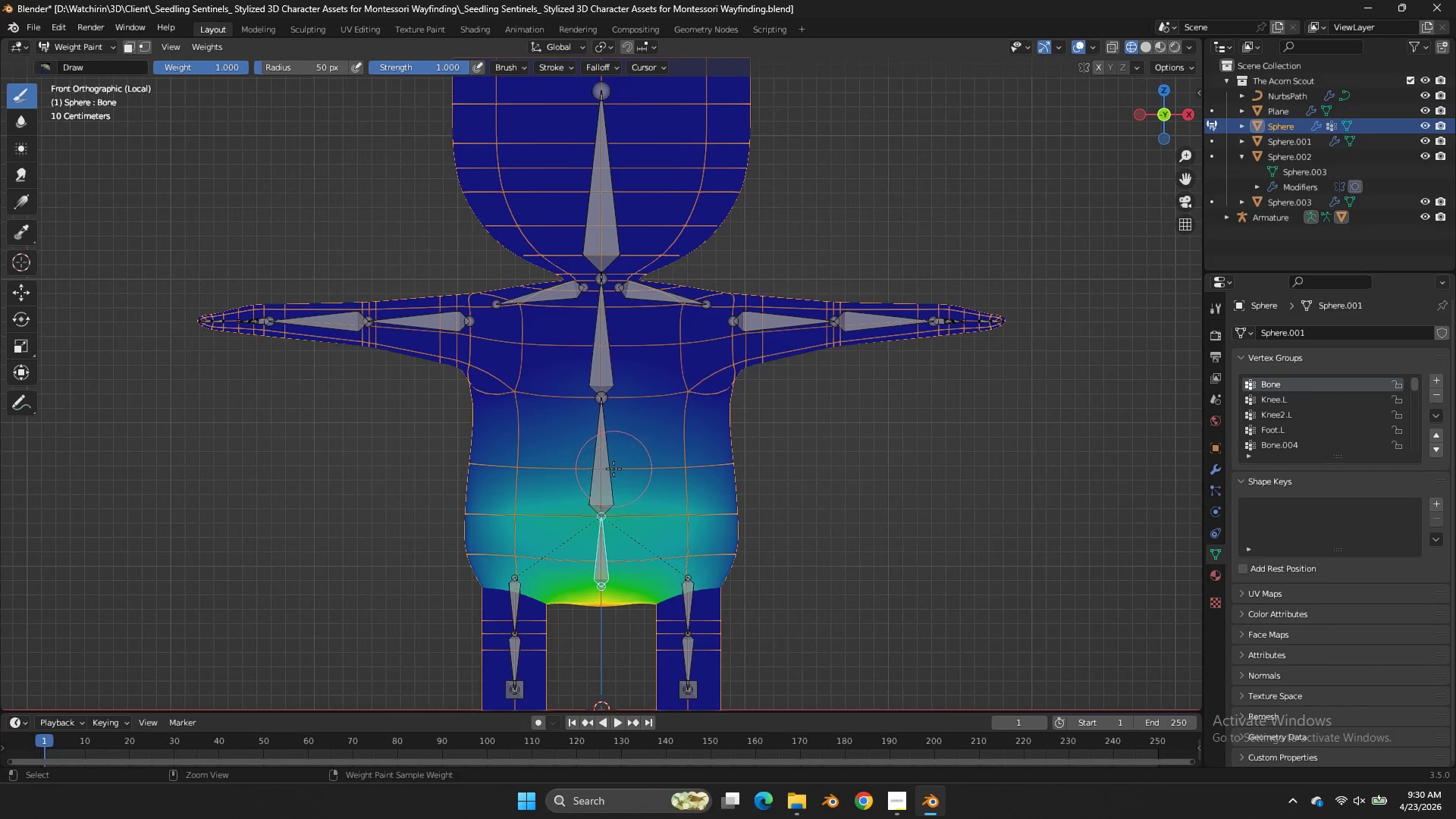 
triple_click([613, 469])
 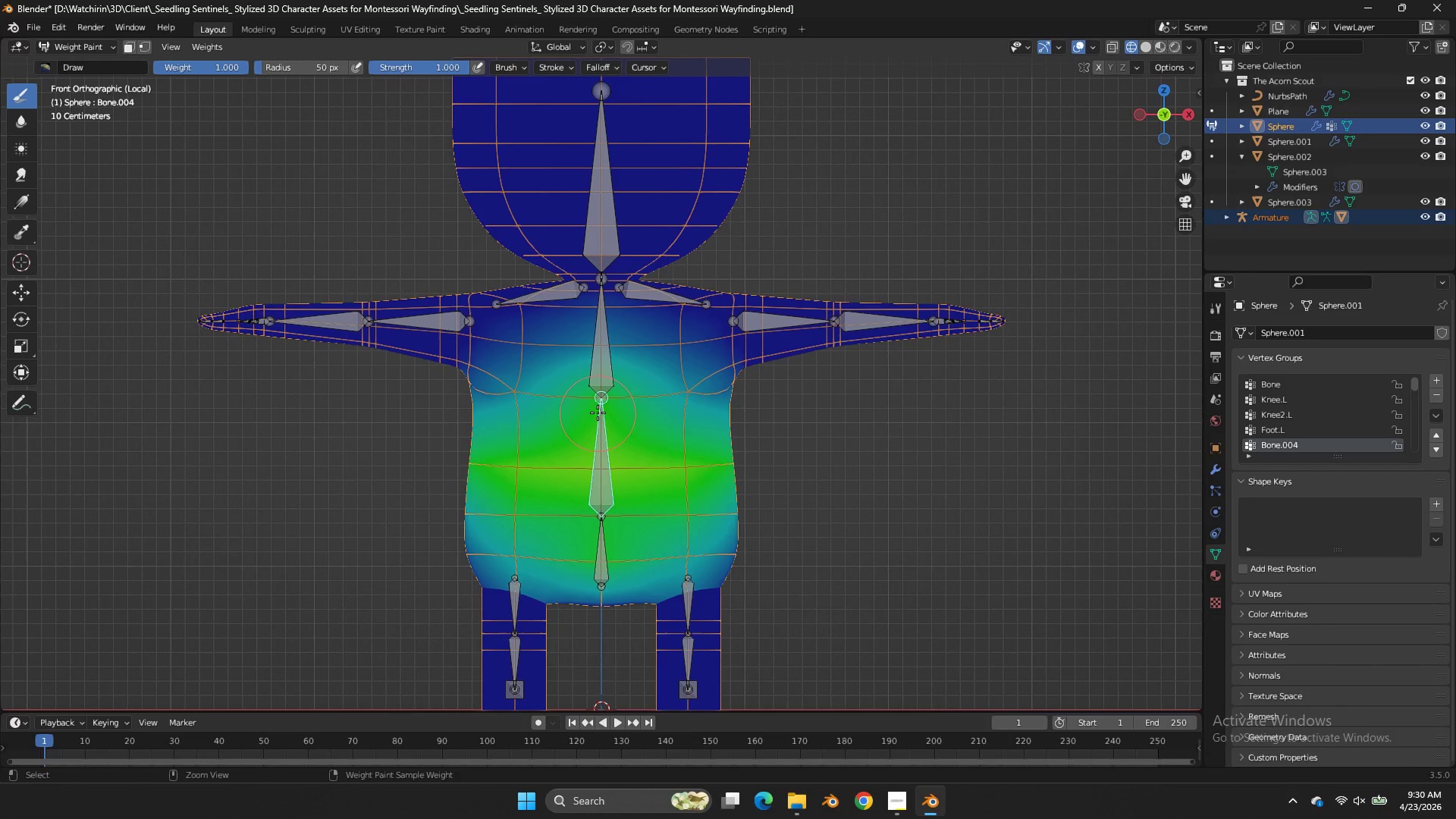 
triple_click([598, 413])
 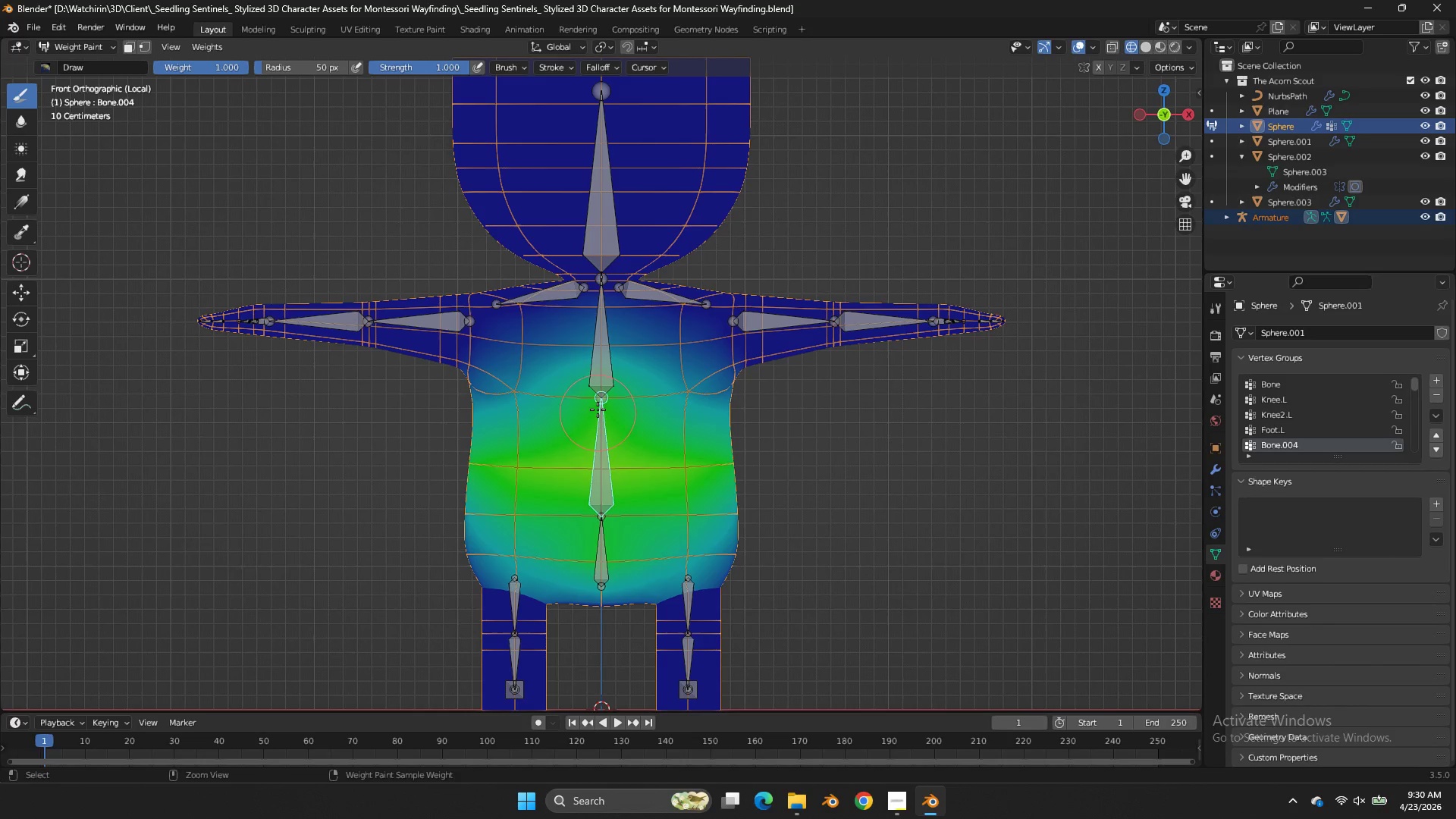 
triple_click([598, 413])
 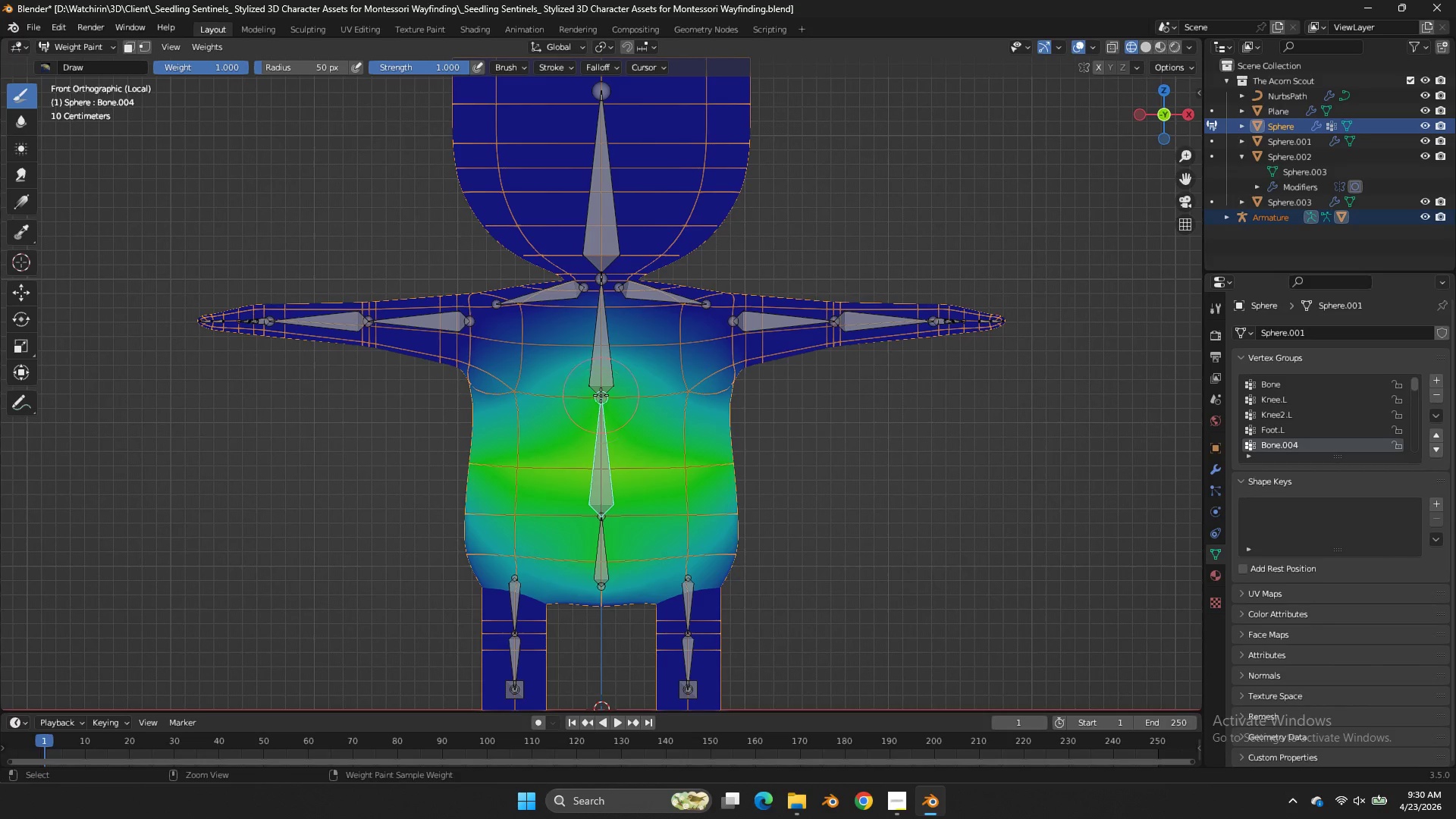 
triple_click([601, 395])
 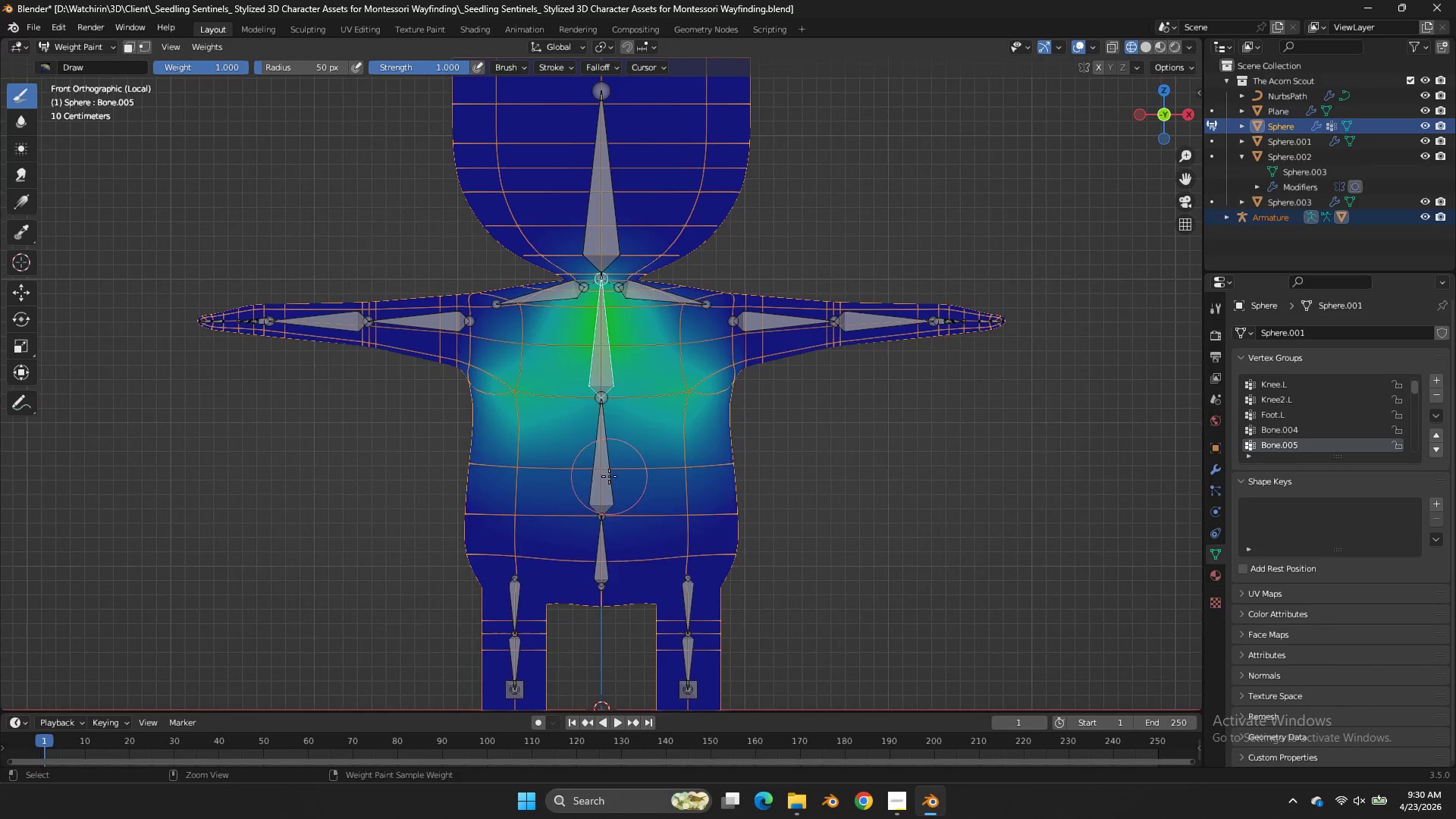 
triple_click([609, 476])
 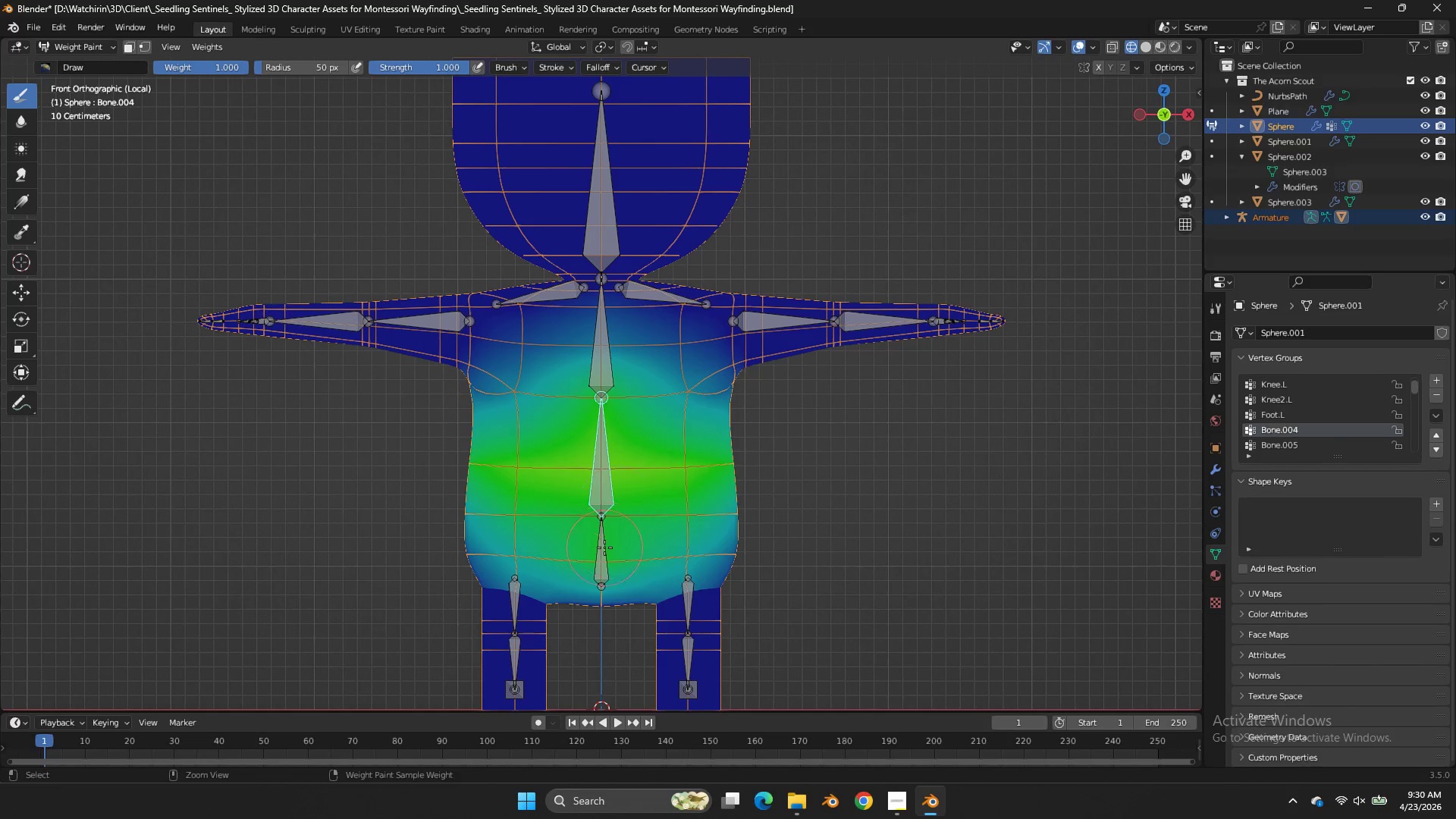 
triple_click([604, 548])
 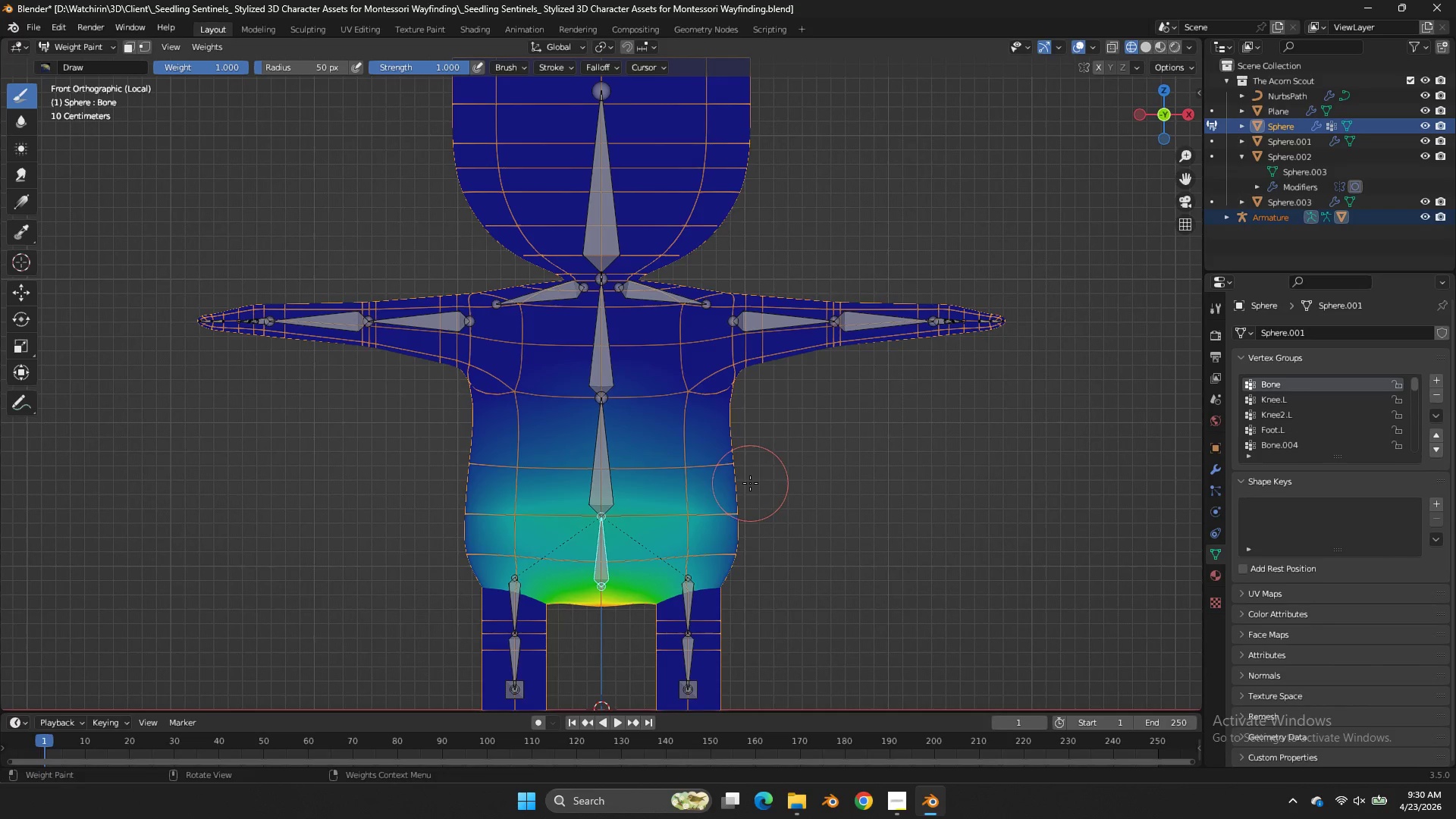 
key(R)
 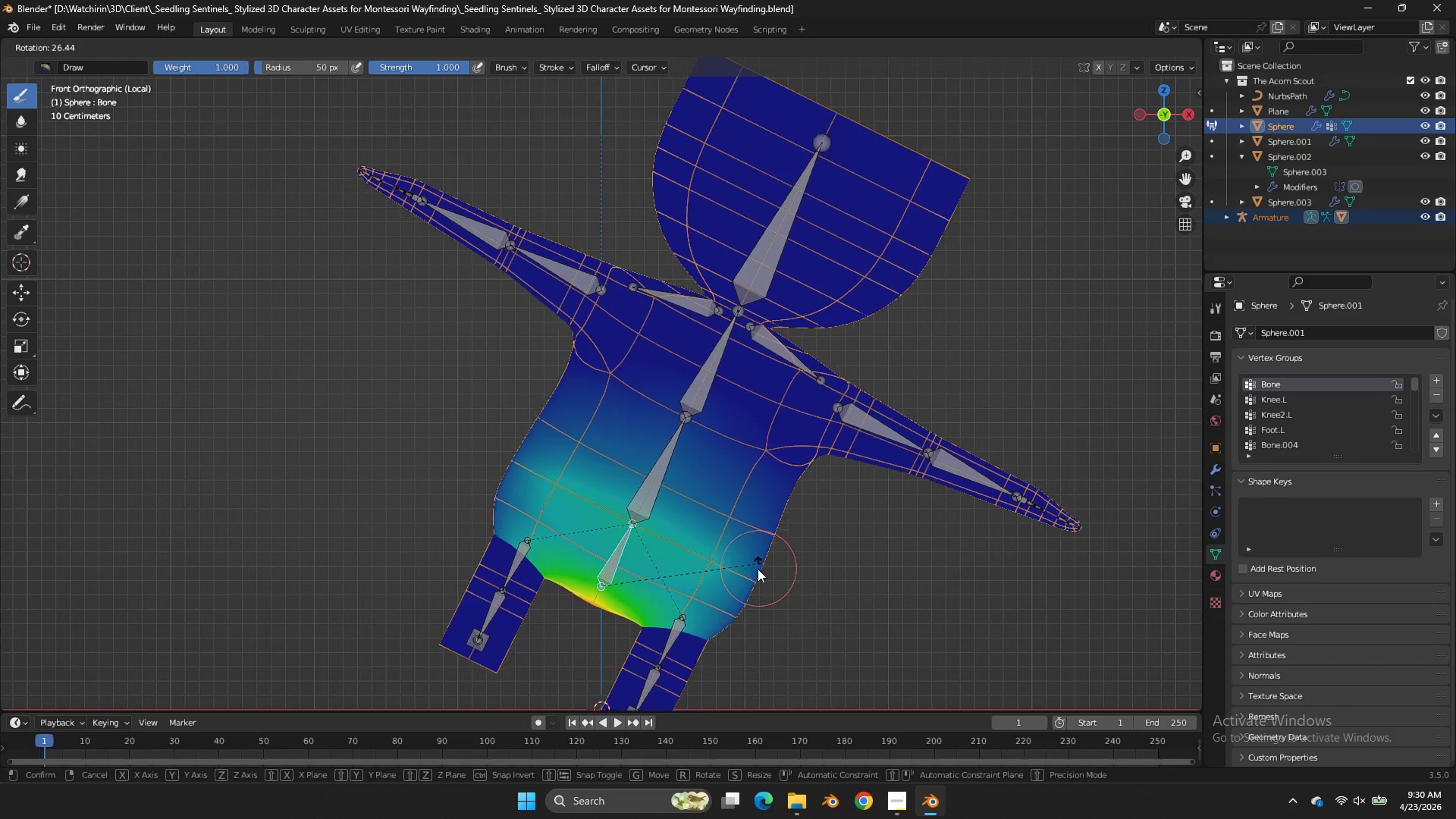 
right_click([758, 569])
 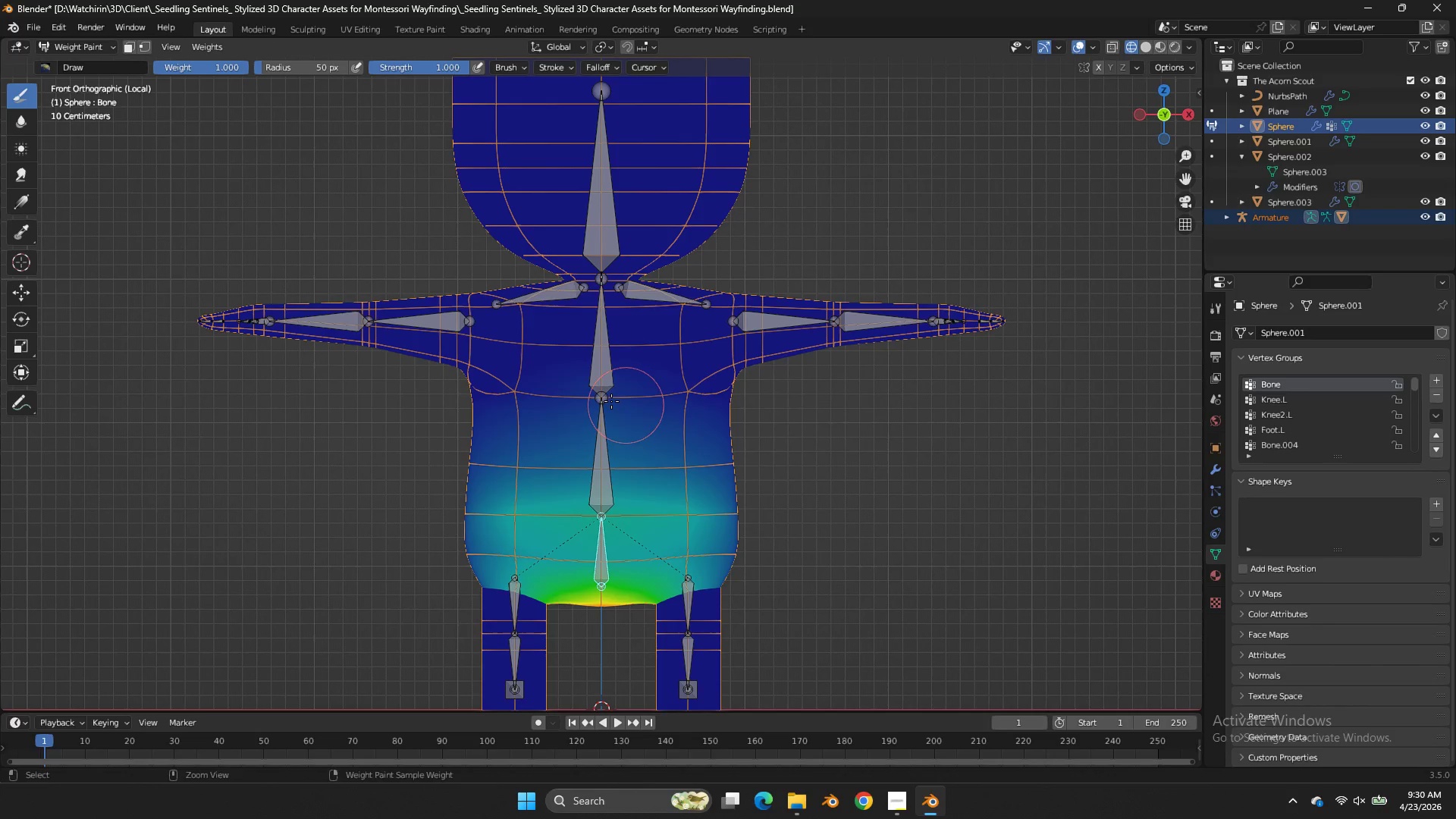 
hold_key(key=ControlLeft, duration=1.2)
double_click([571, 432])
 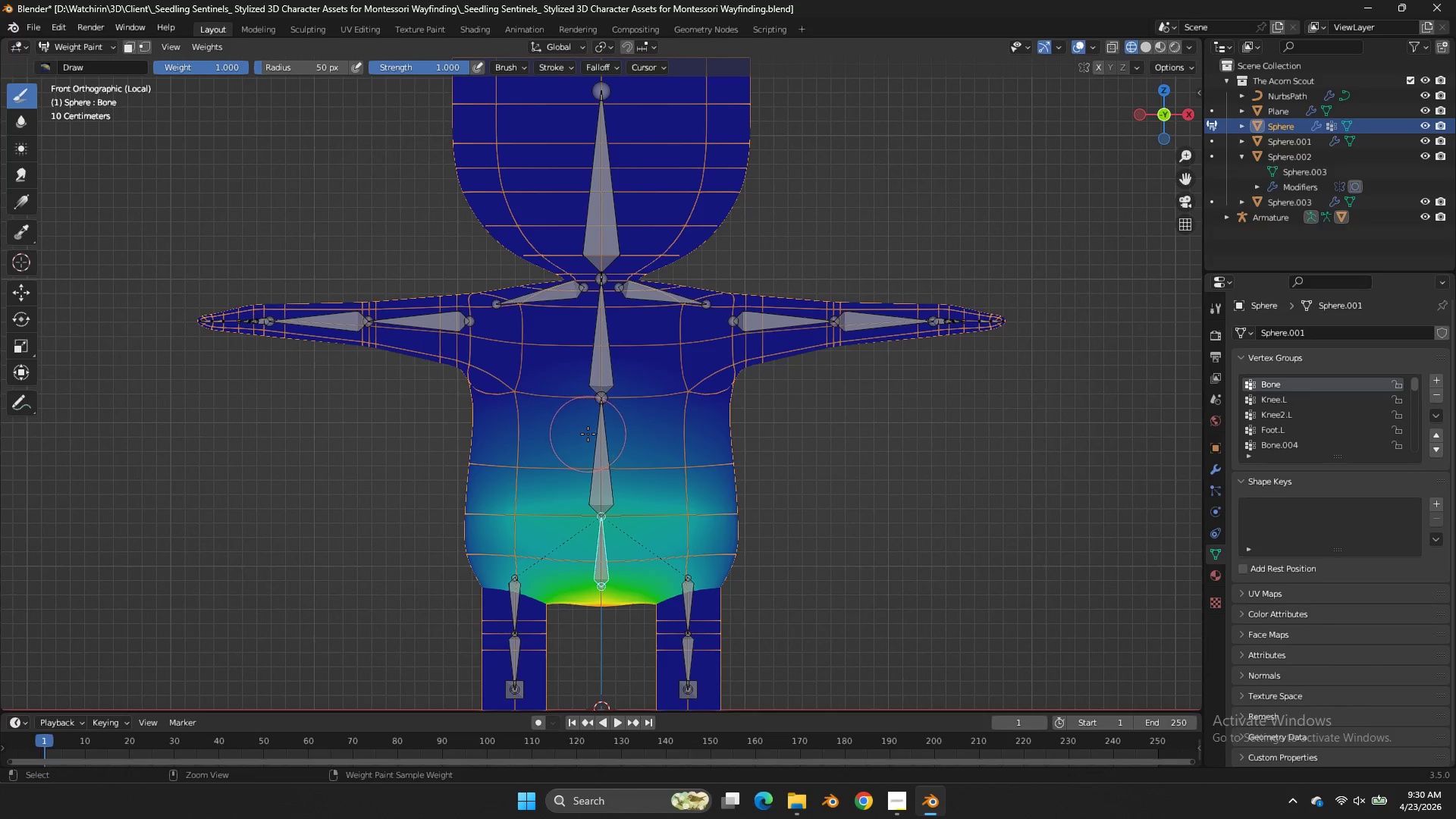 
triple_click([588, 434])
 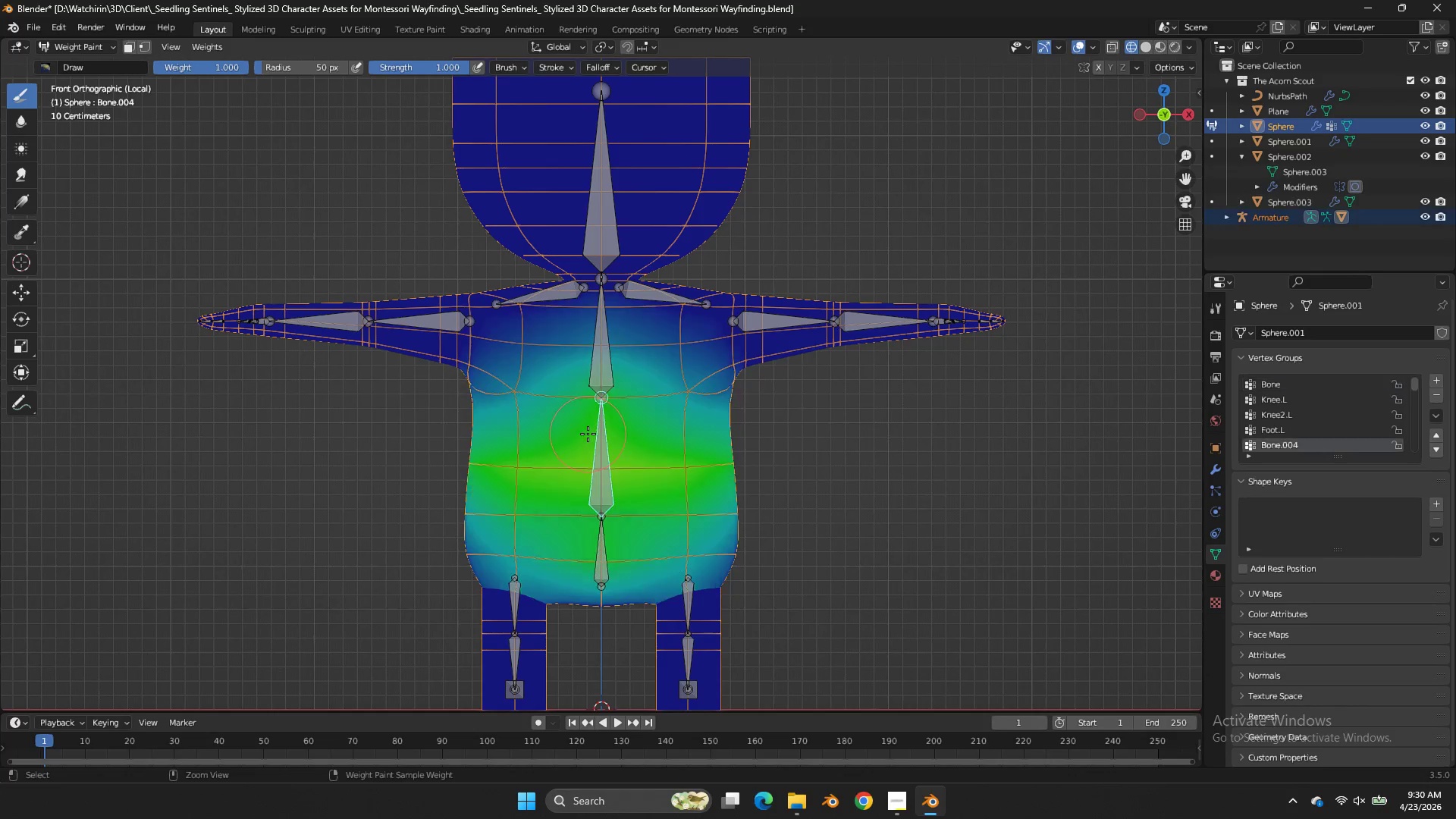 
triple_click([588, 434])
 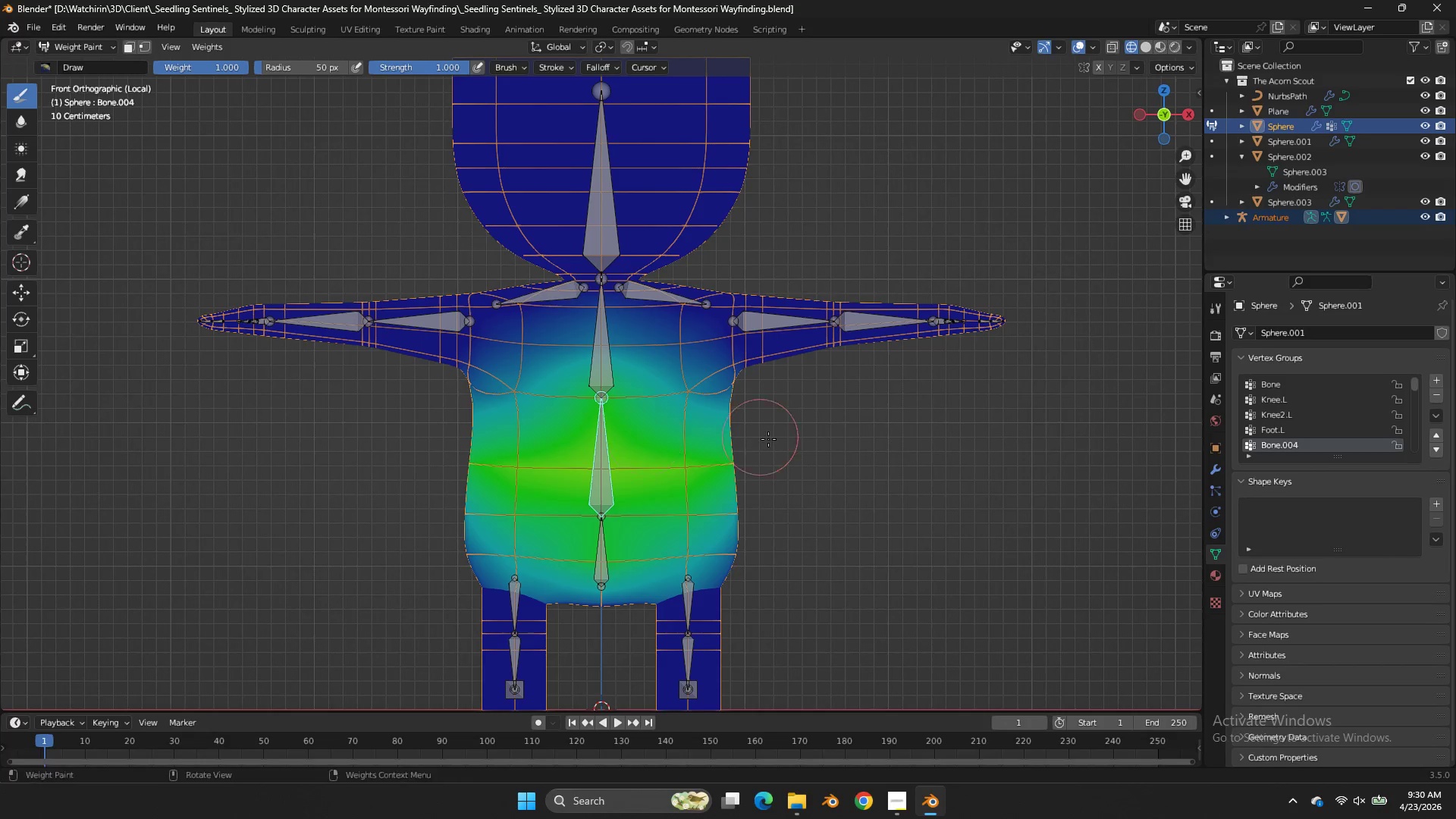 
key(R)
 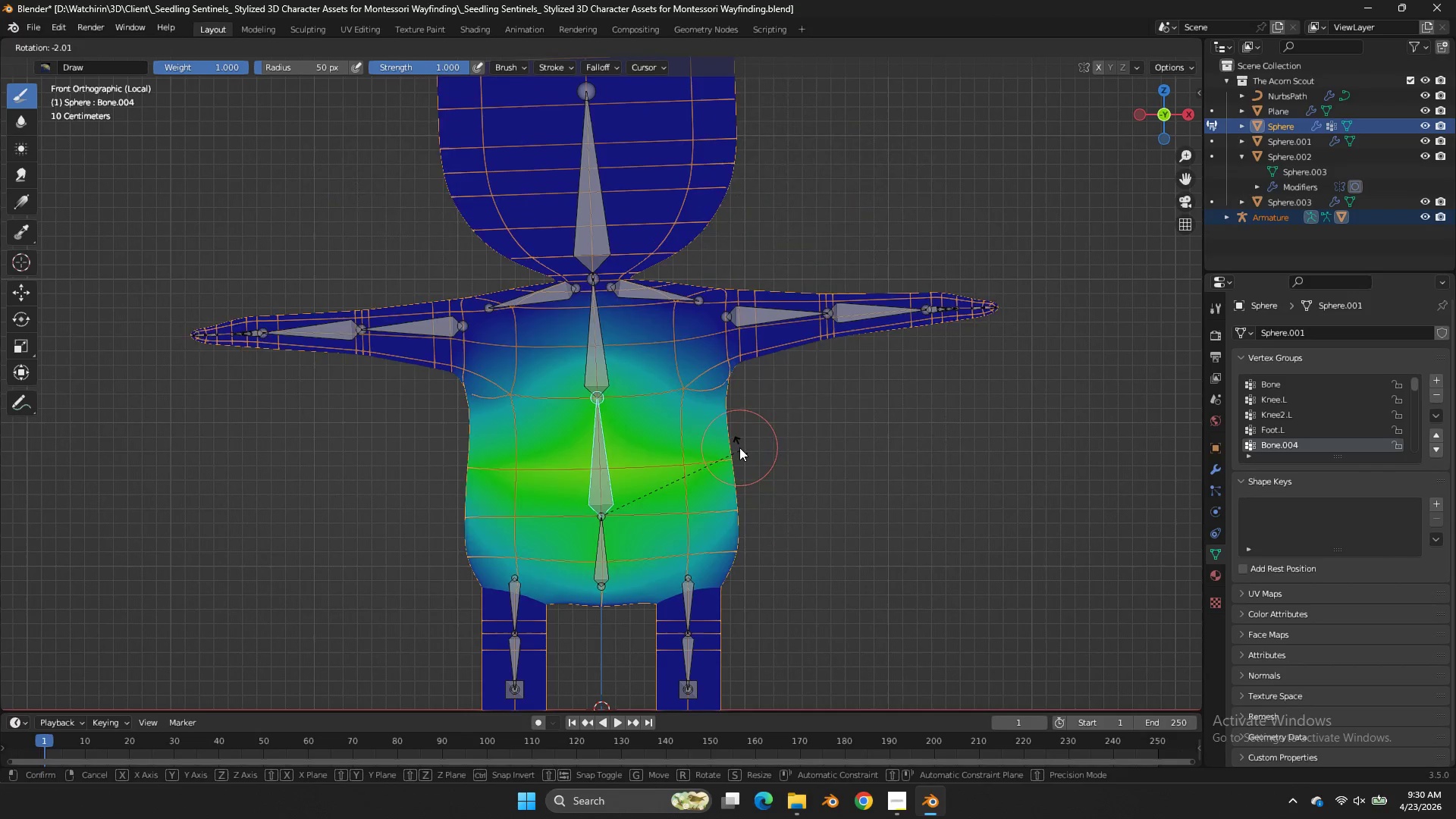 
wait(6.92)
 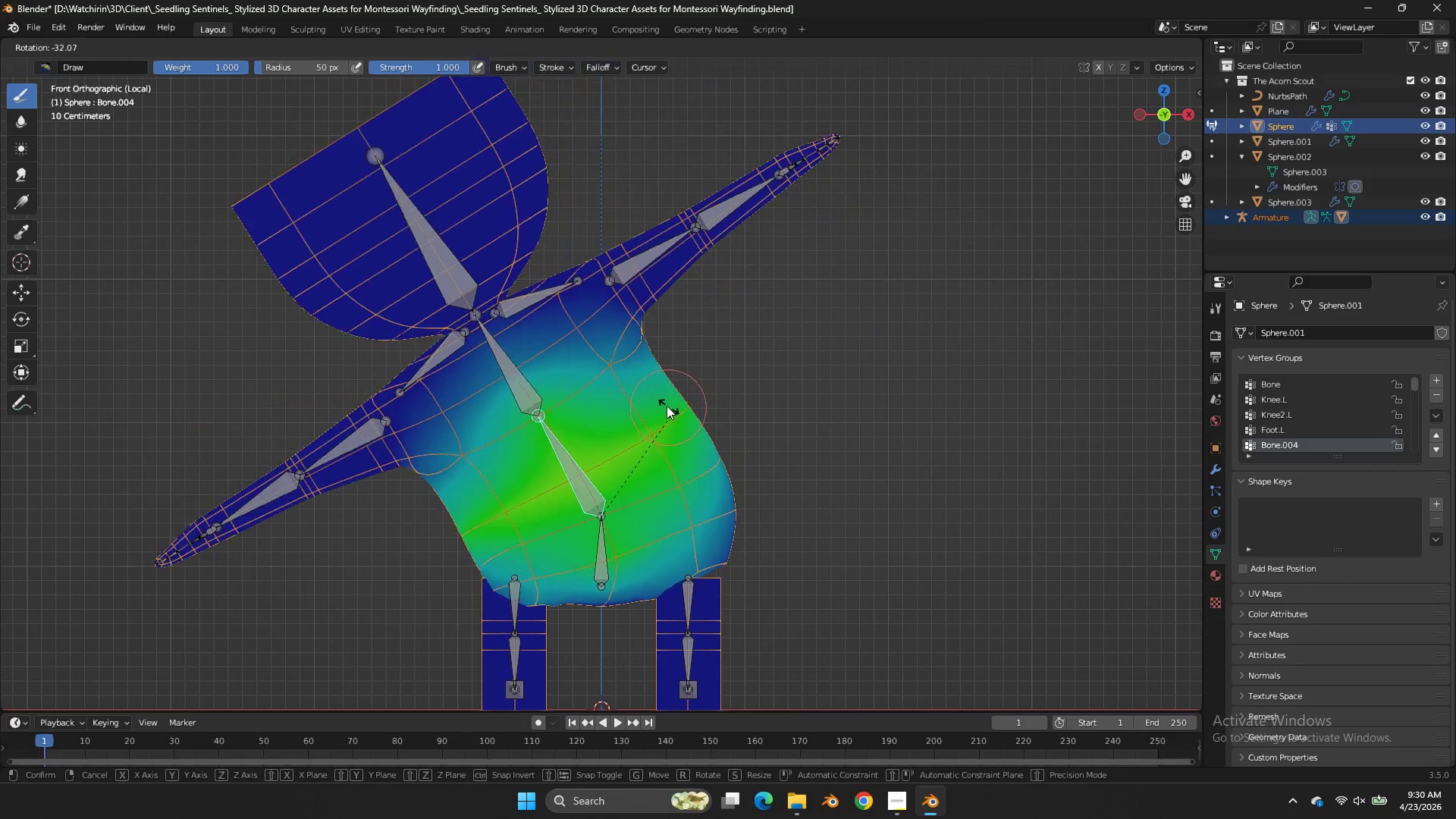 
right_click([736, 425])
 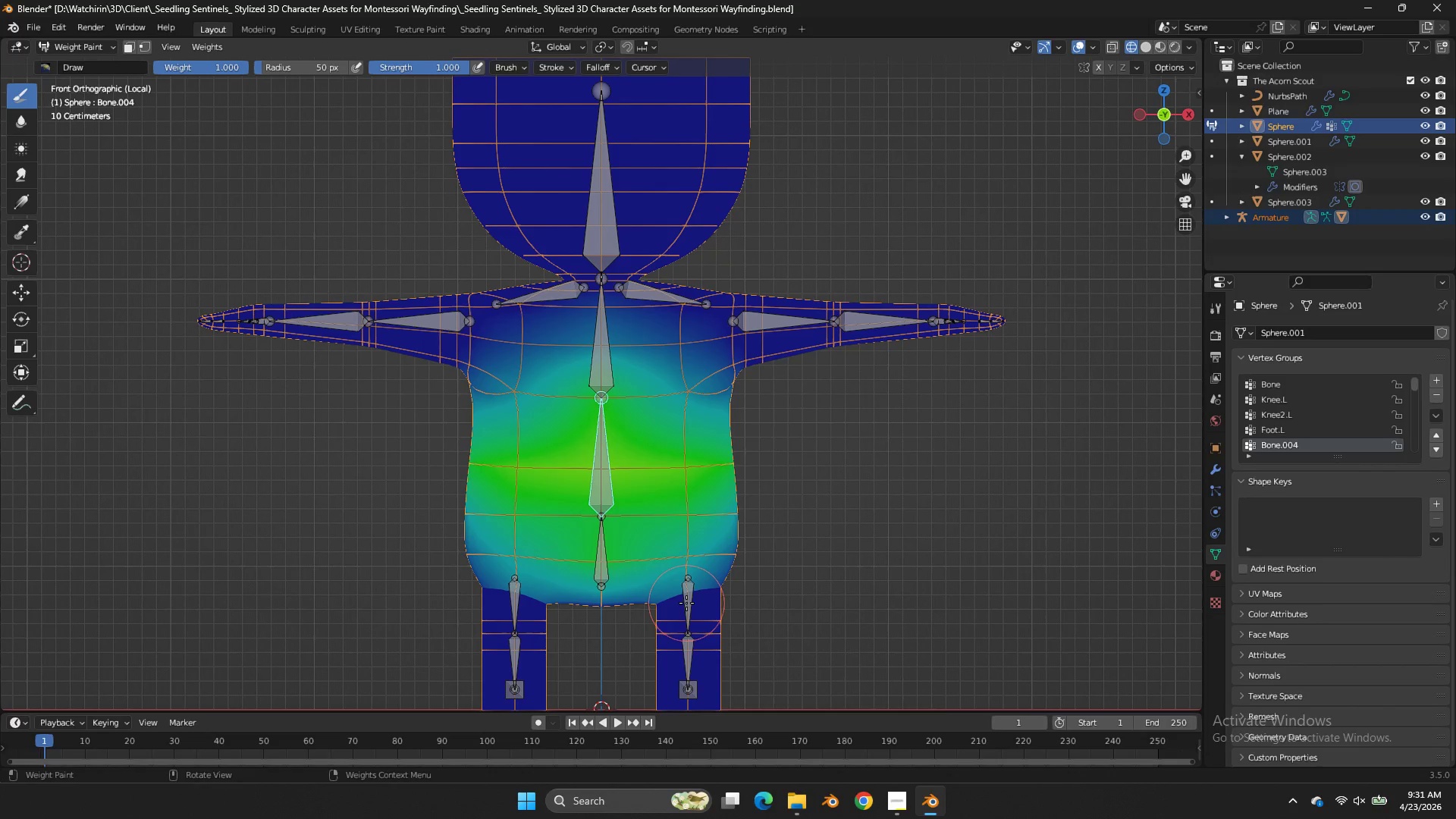 
hold_key(key=ControlLeft, duration=2.94)
double_click([686, 603])
 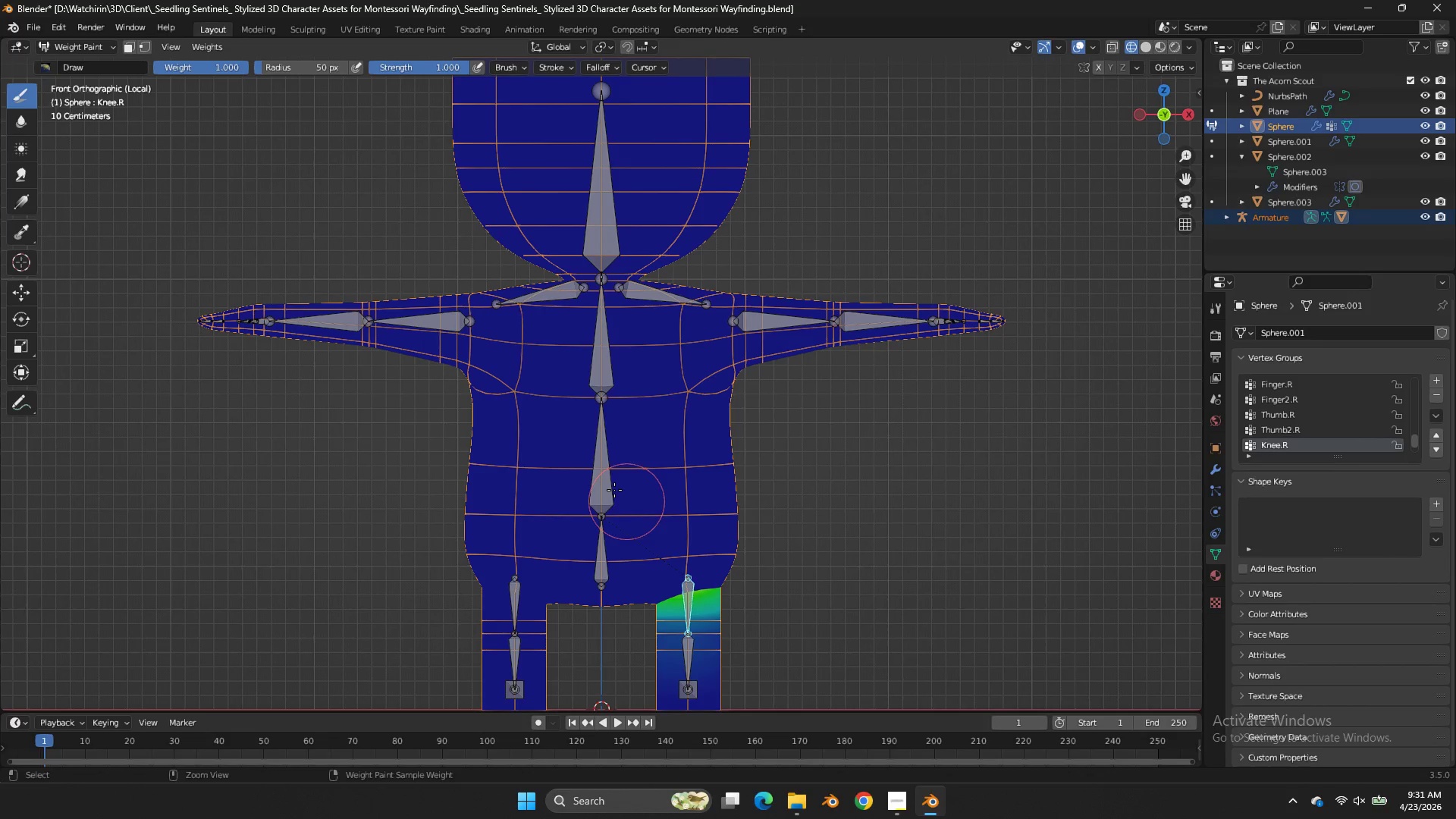 
left_click([601, 475])
 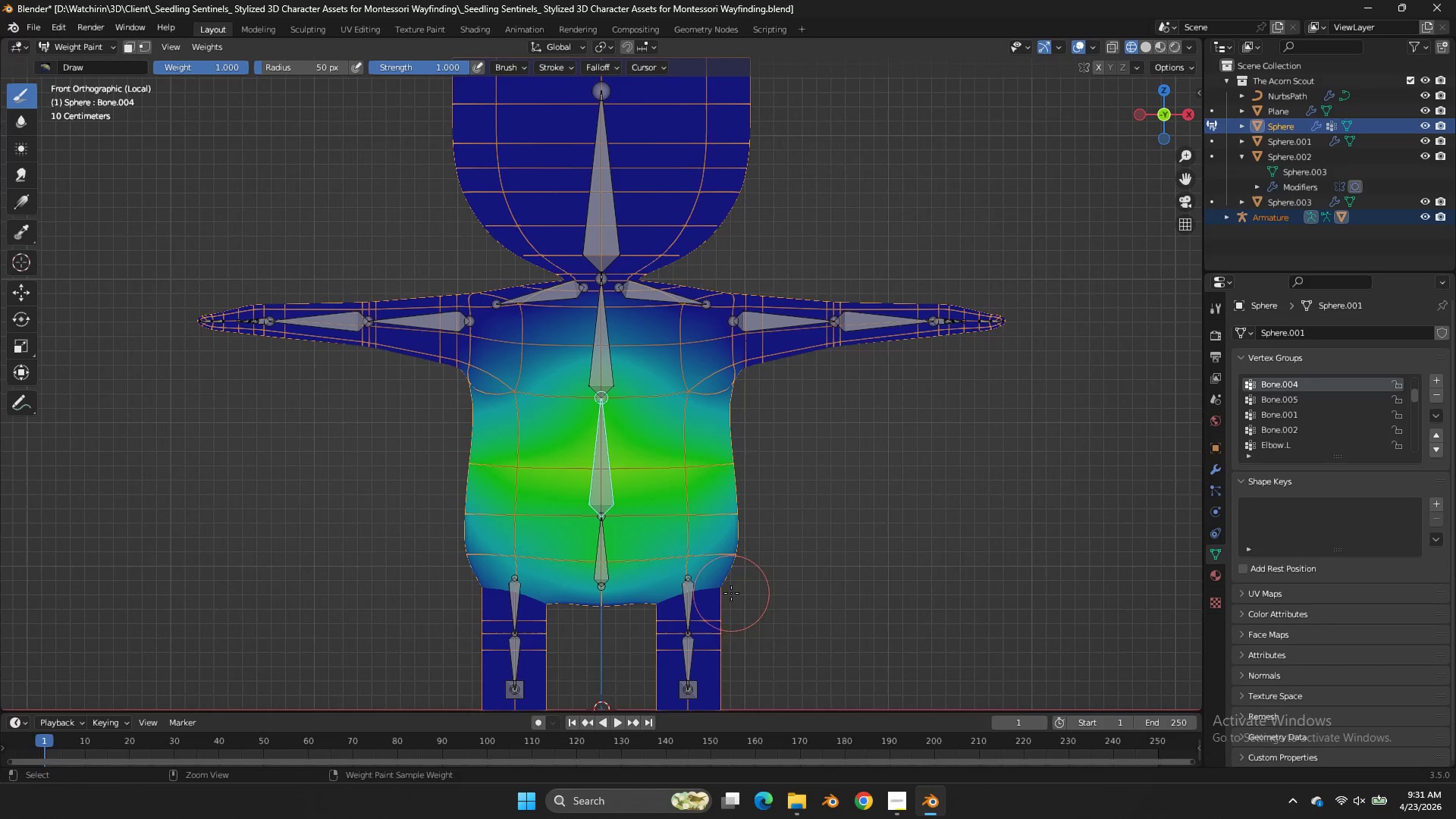 
double_click([723, 598])
 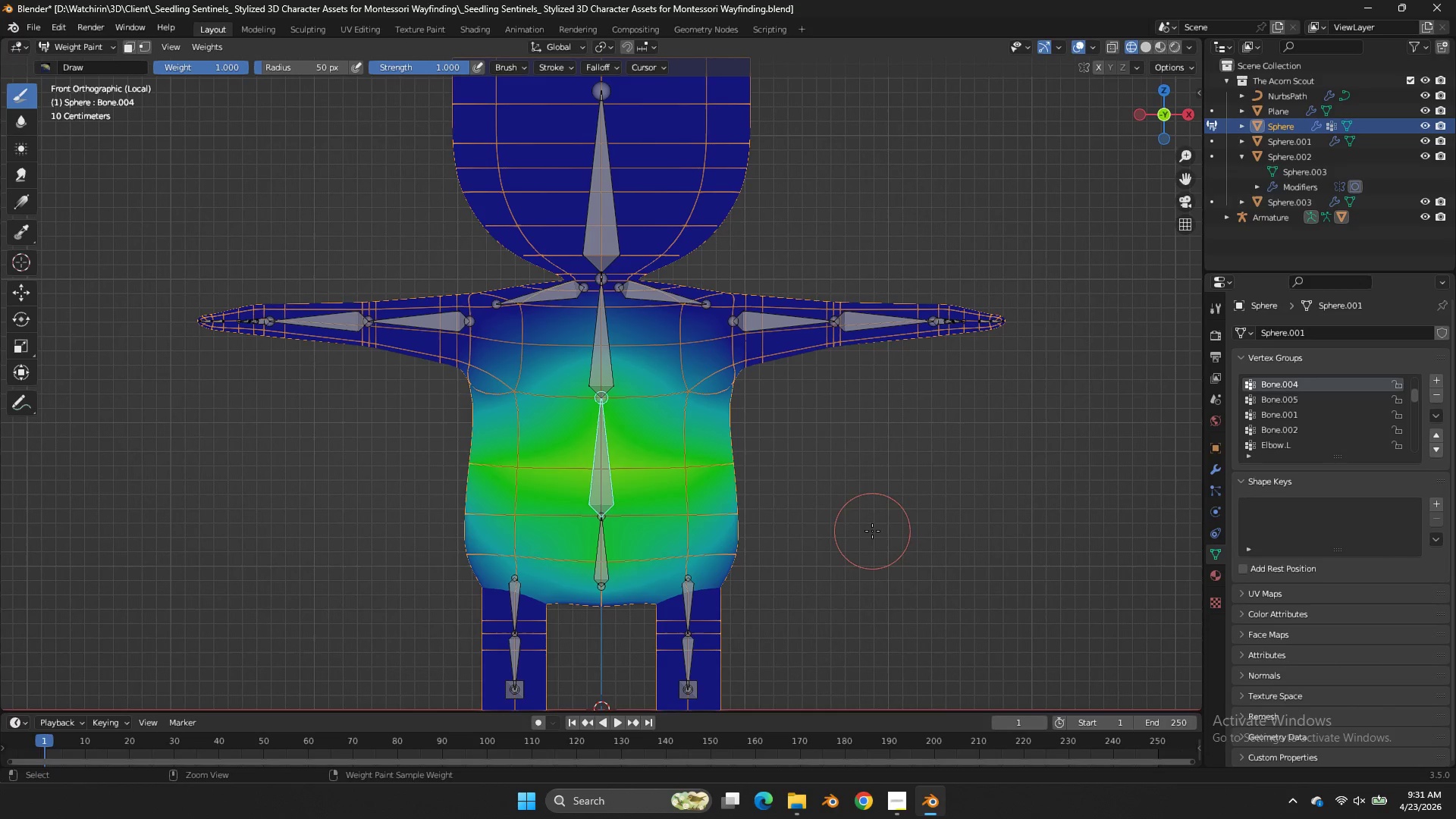 
key(Control+Tab)
 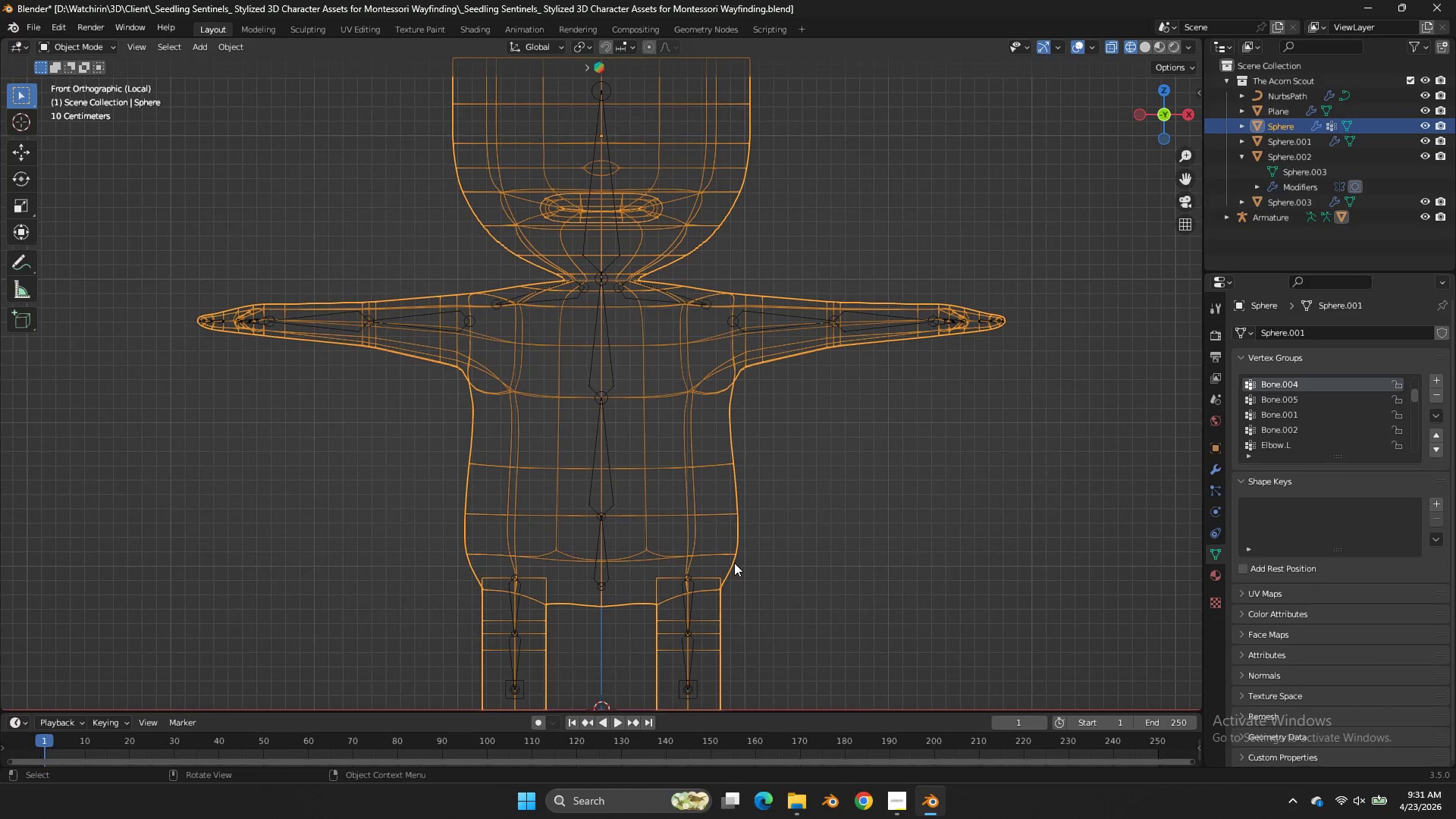 
double_click([734, 563])
 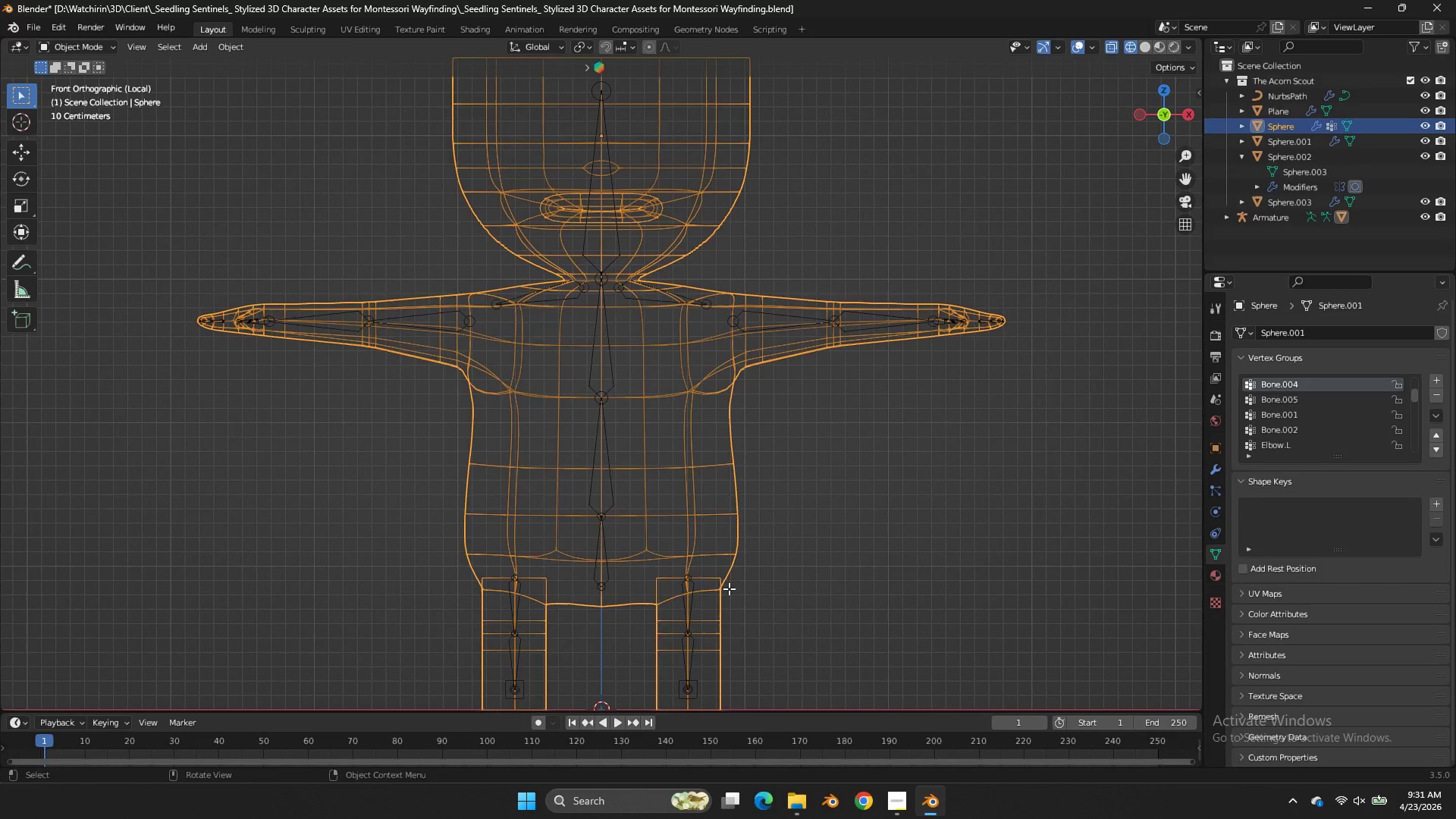 
key(Tab)
 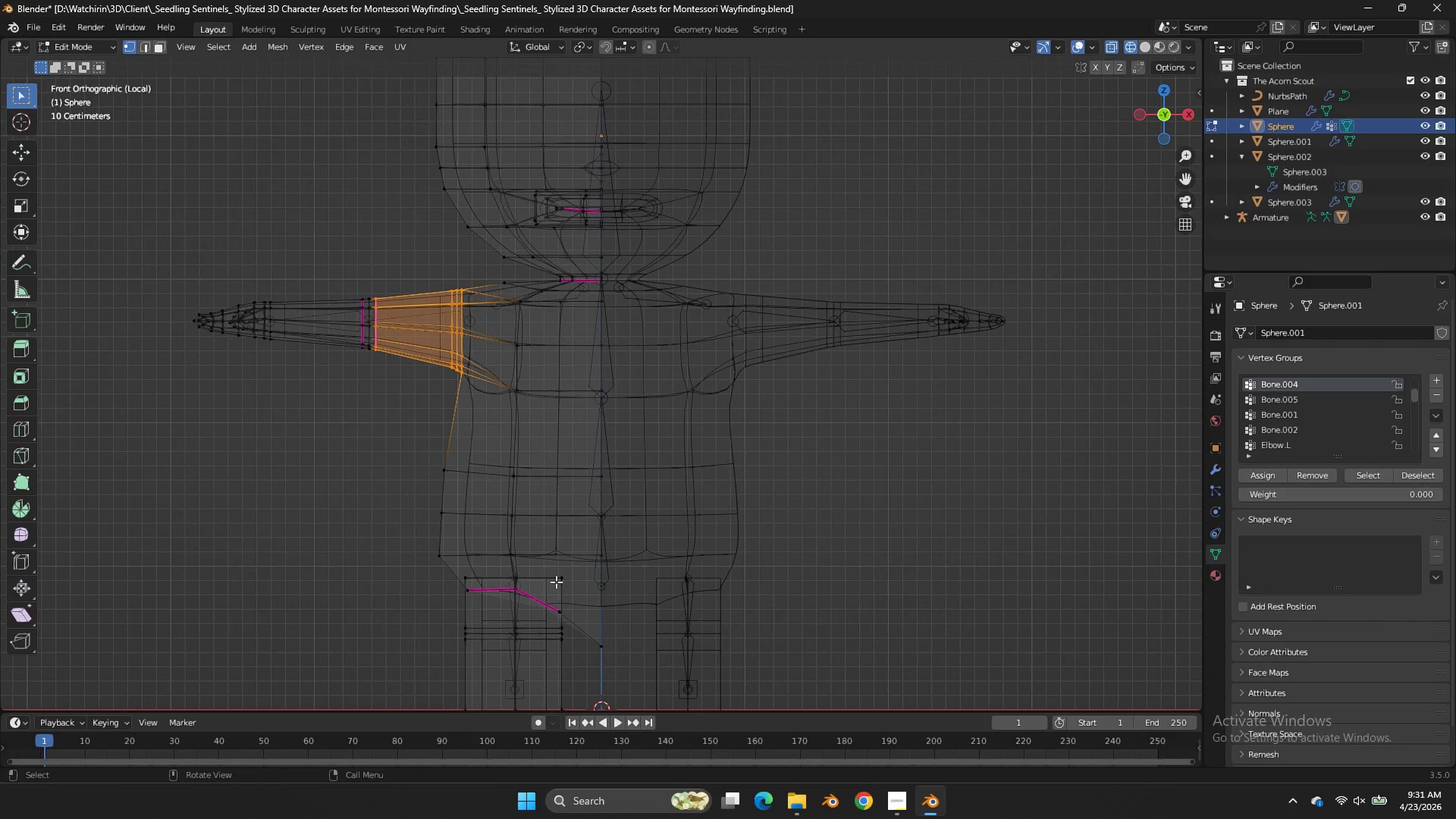 
hold_key(key=AltLeft, duration=0.58)
double_click([551, 576])
 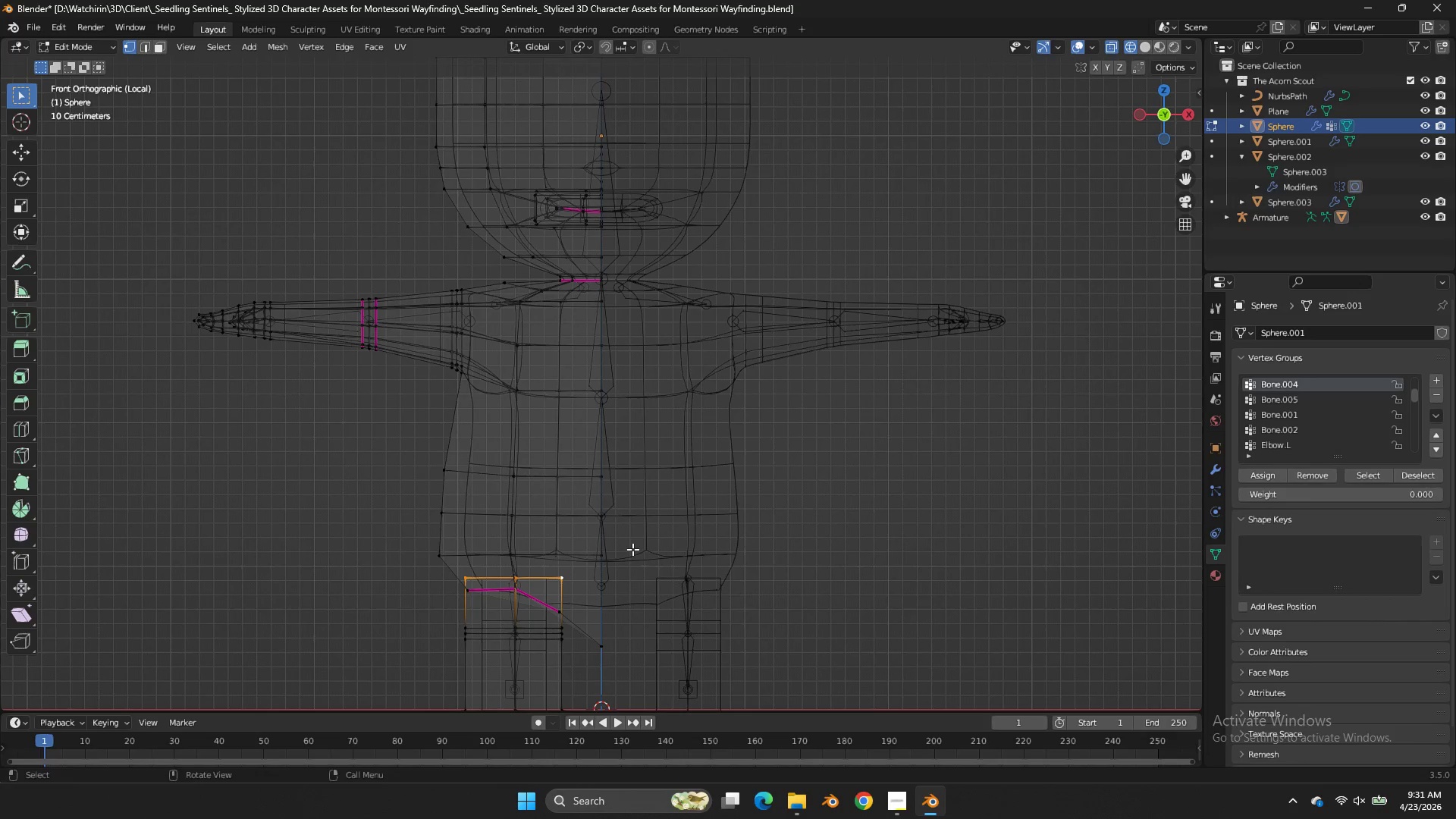 
type(gz)
 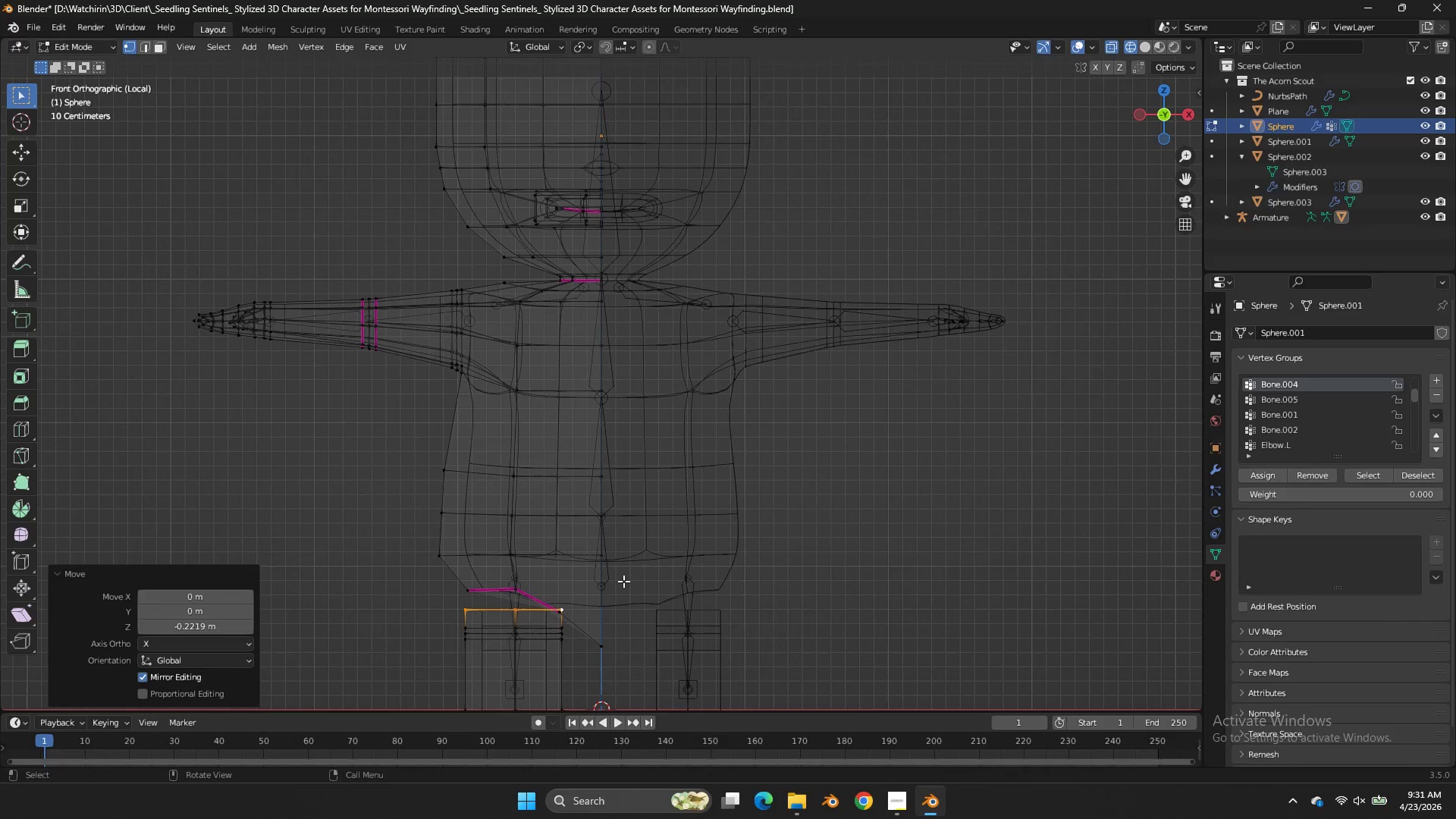 
double_click([623, 581])
 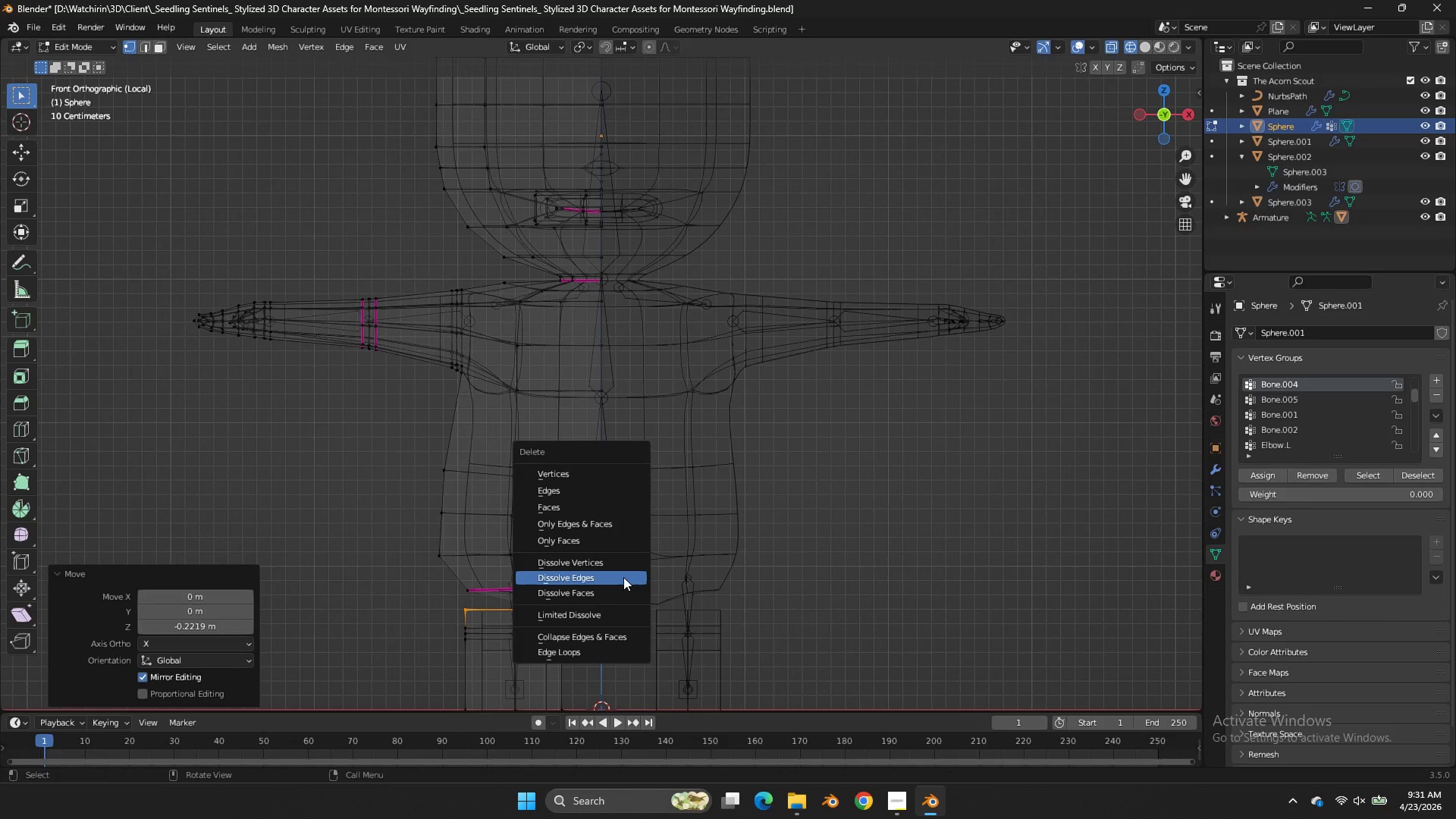 
key(X)
 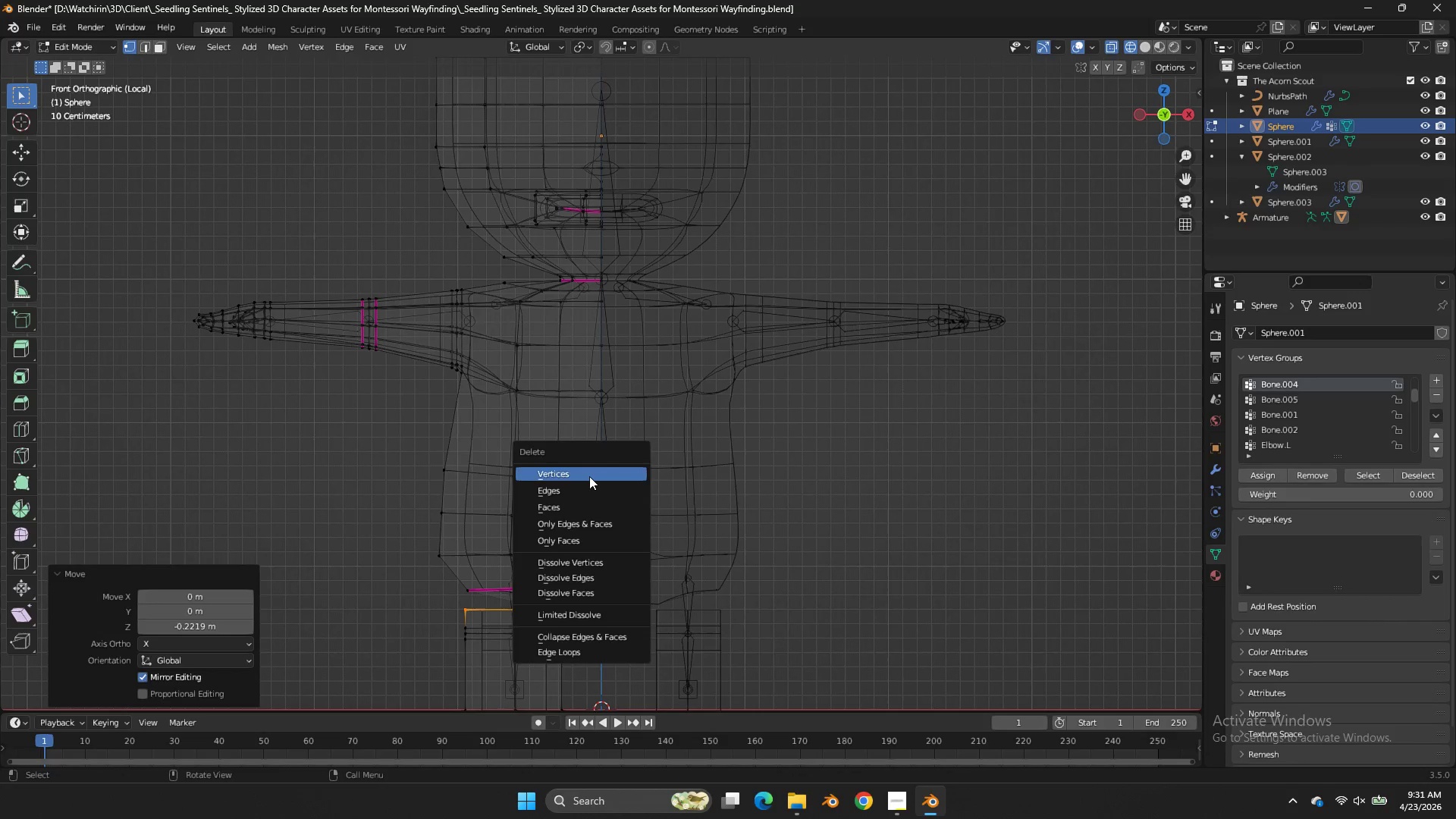 
double_click([589, 476])
 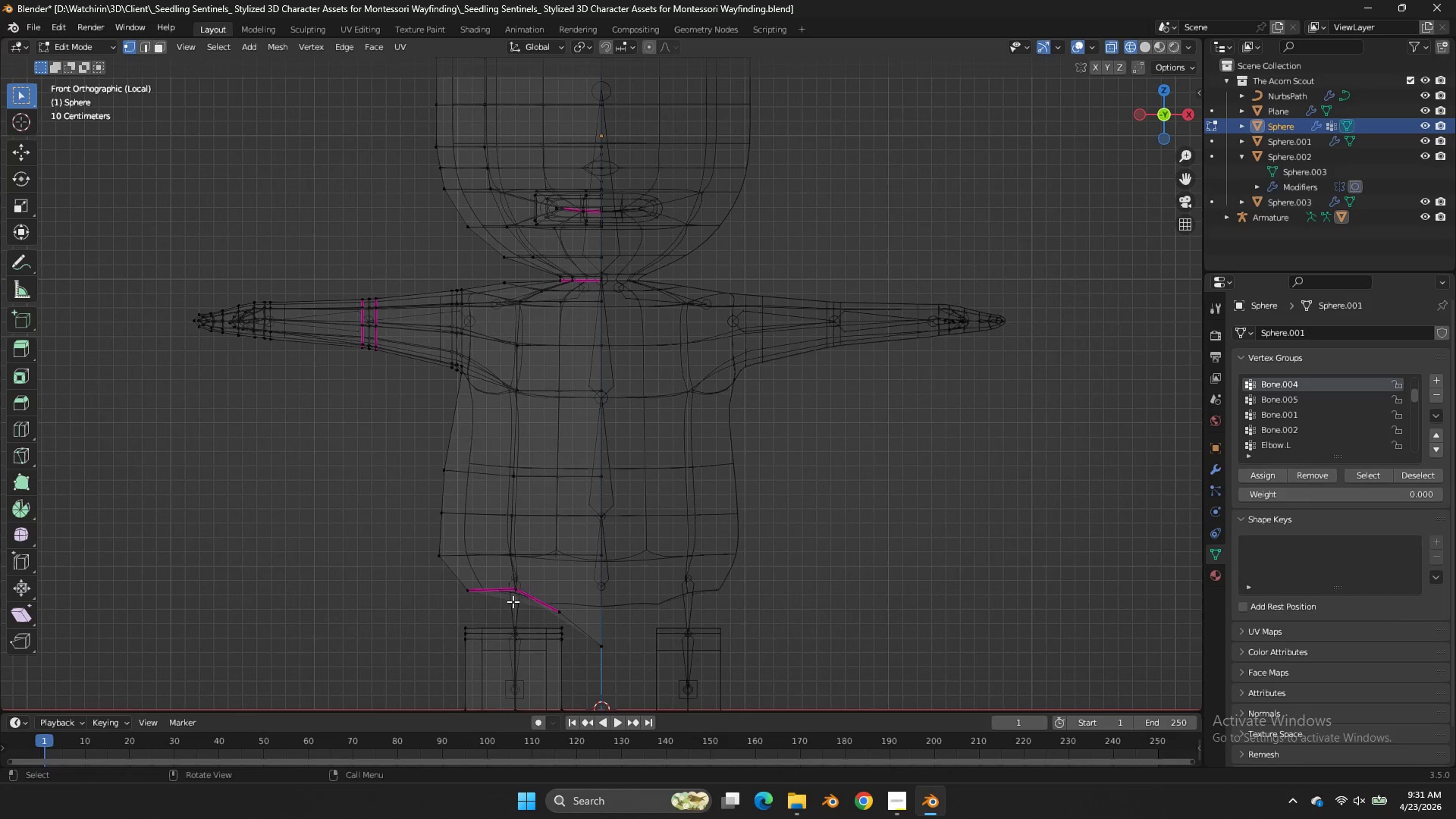 
left_click([589, 476])
 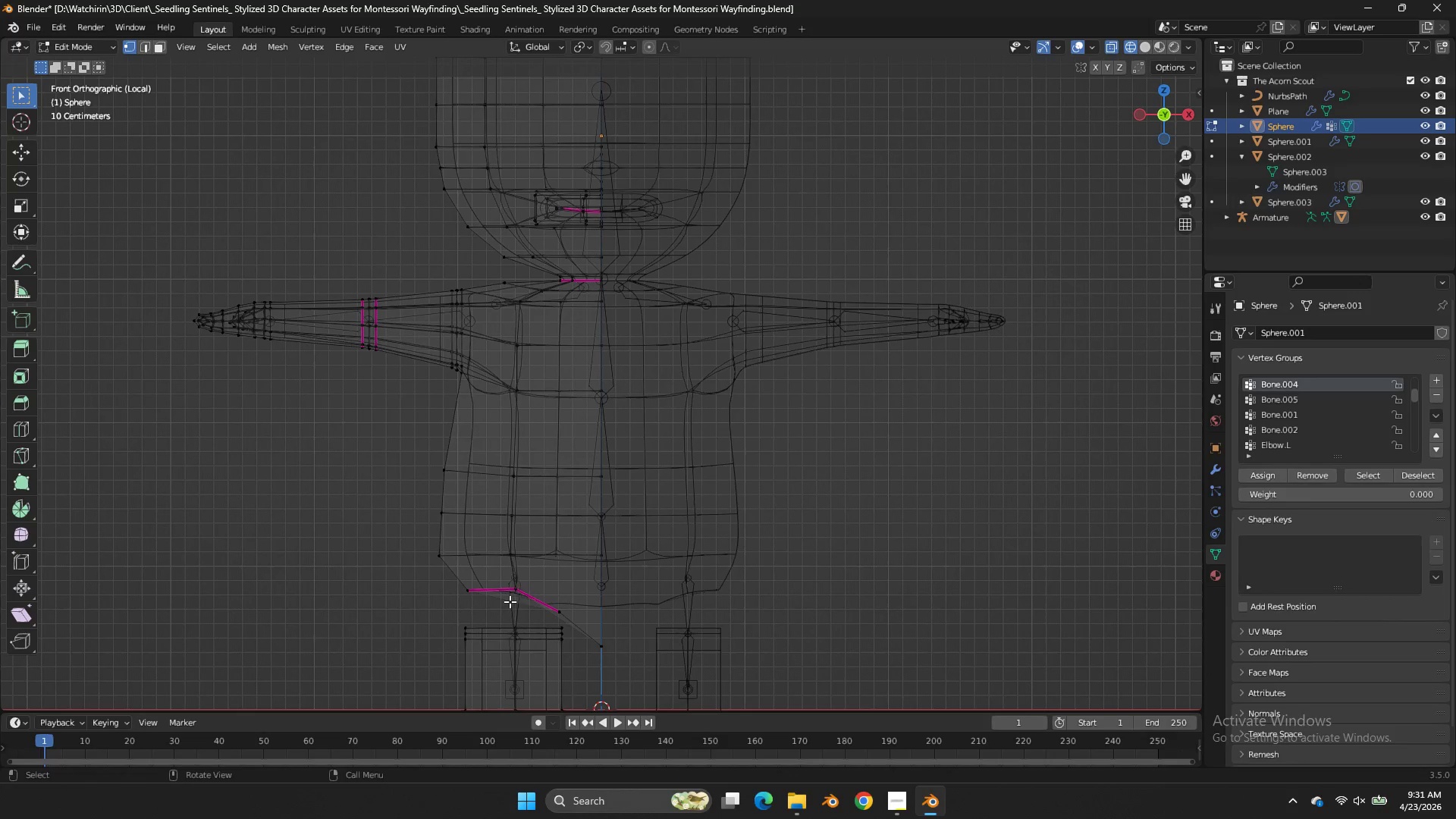 
hold_key(key=AltLeft, duration=1.08)
double_click([497, 621])
 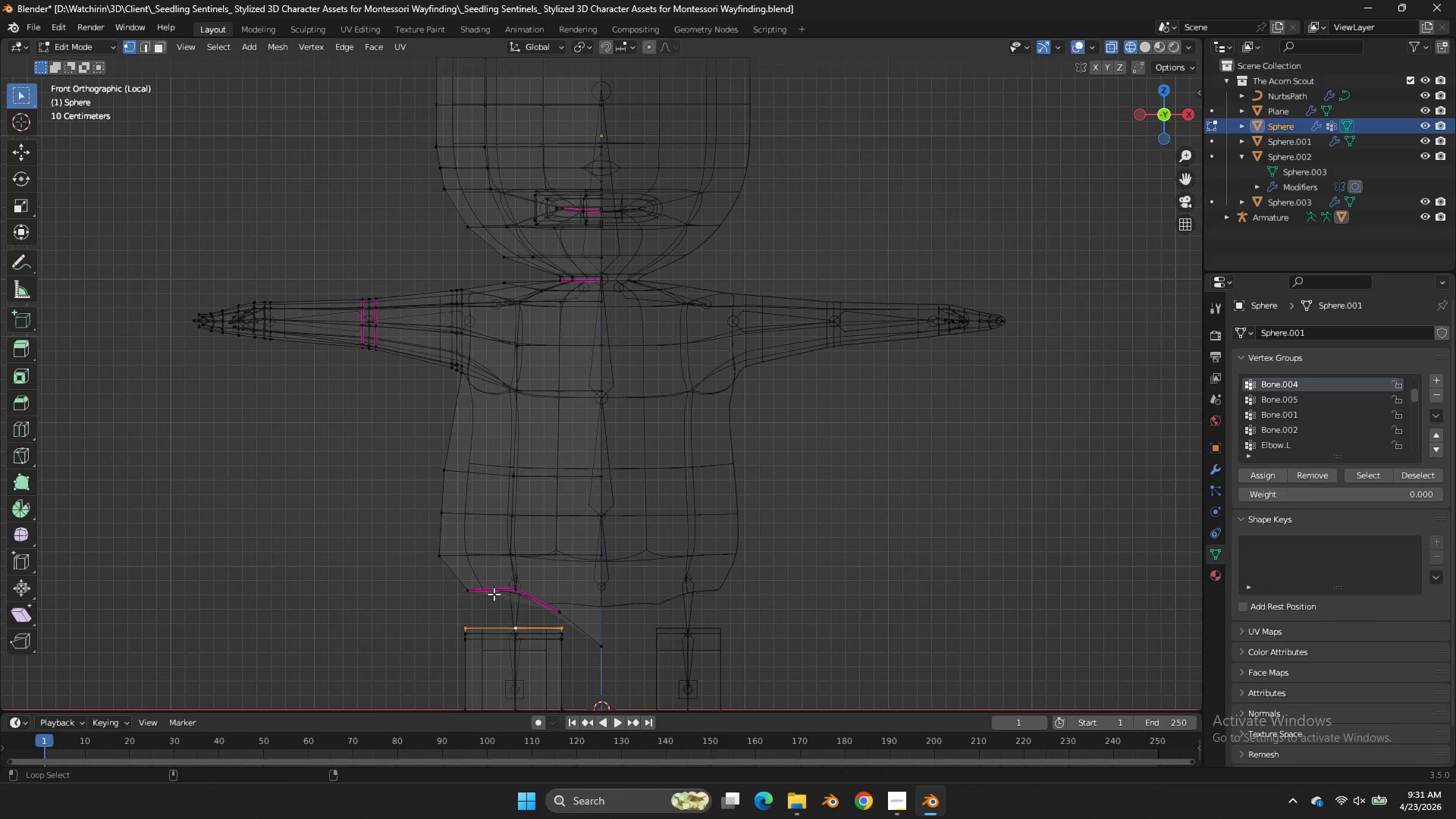 
hold_key(key=ShiftLeft, duration=0.45)
triple_click([494, 590])
 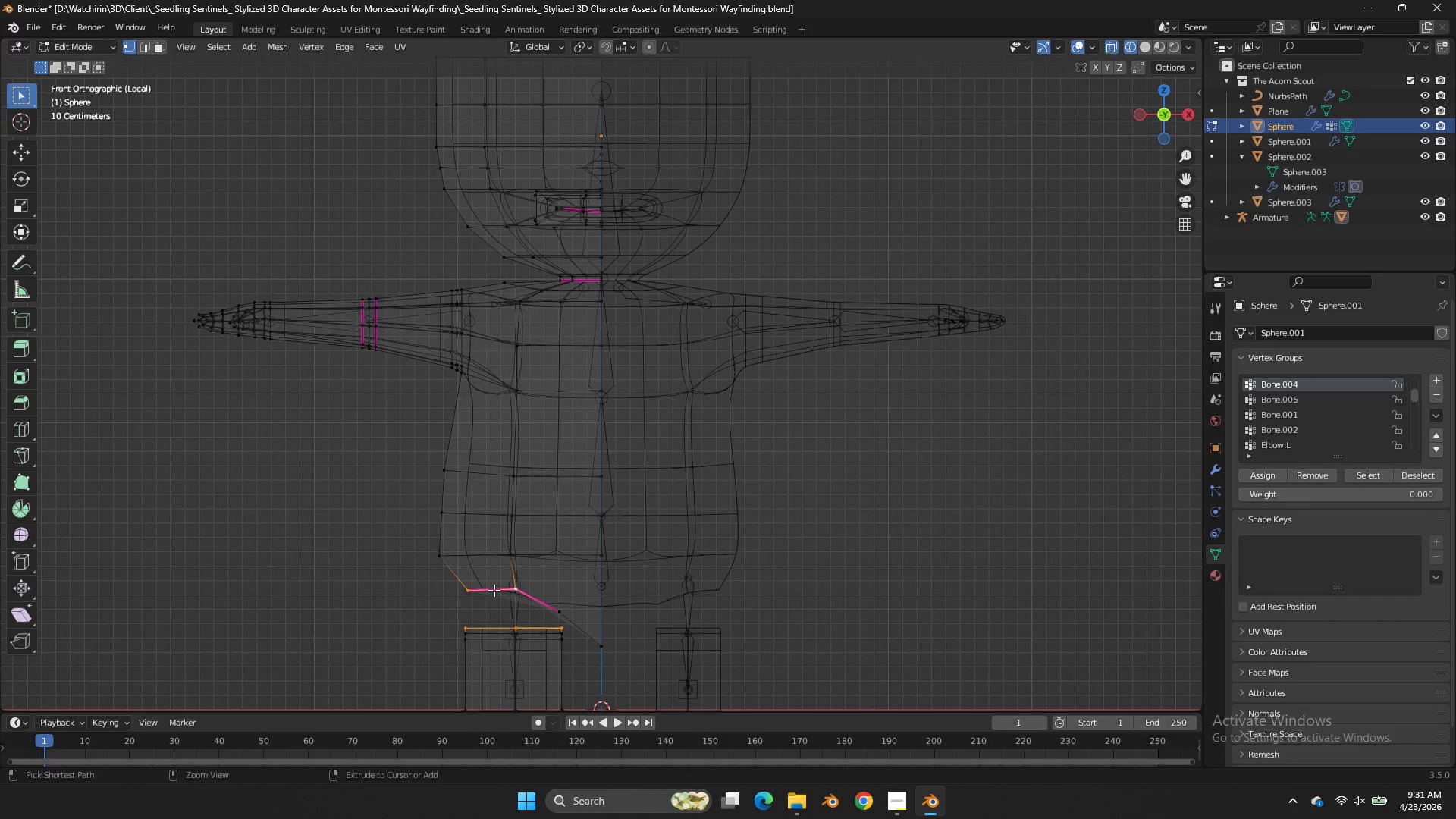 
key(Control+E)
 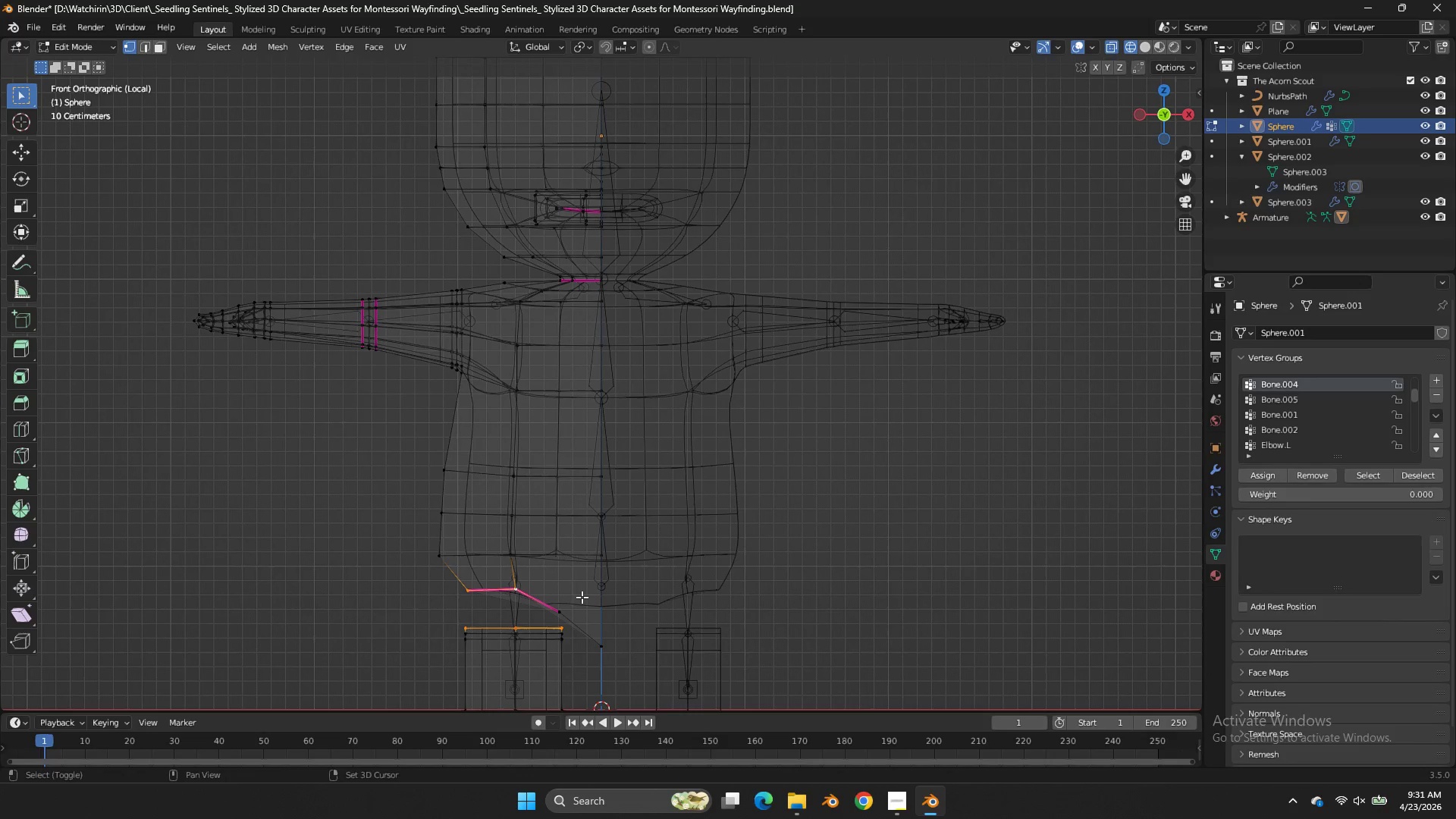 
hold_key(key=ShiftLeft, duration=1.95)
left_click_drag(start_coordinate=[572, 594], to_coordinate=[541, 613])
 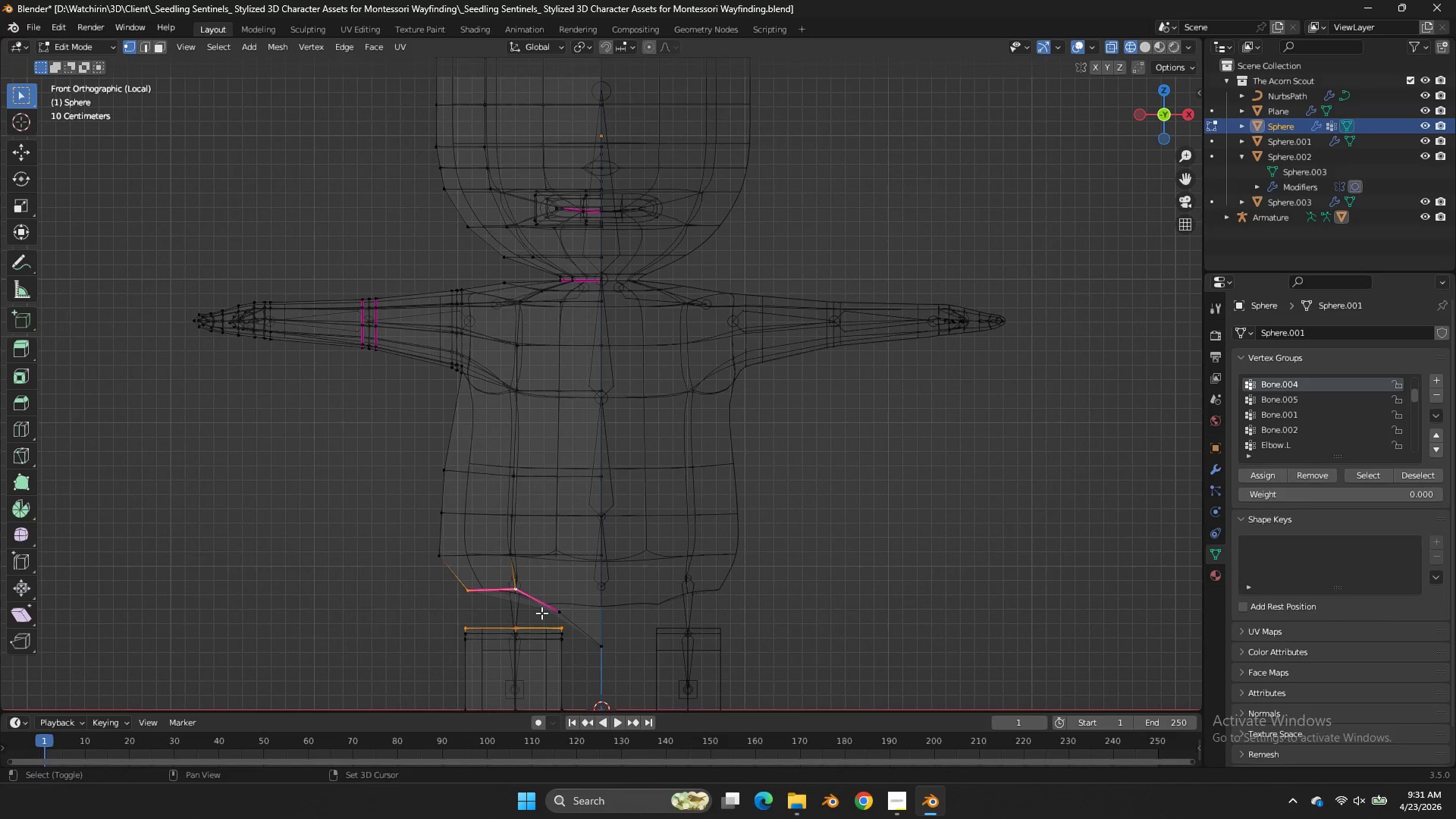 
double_click([541, 613])
 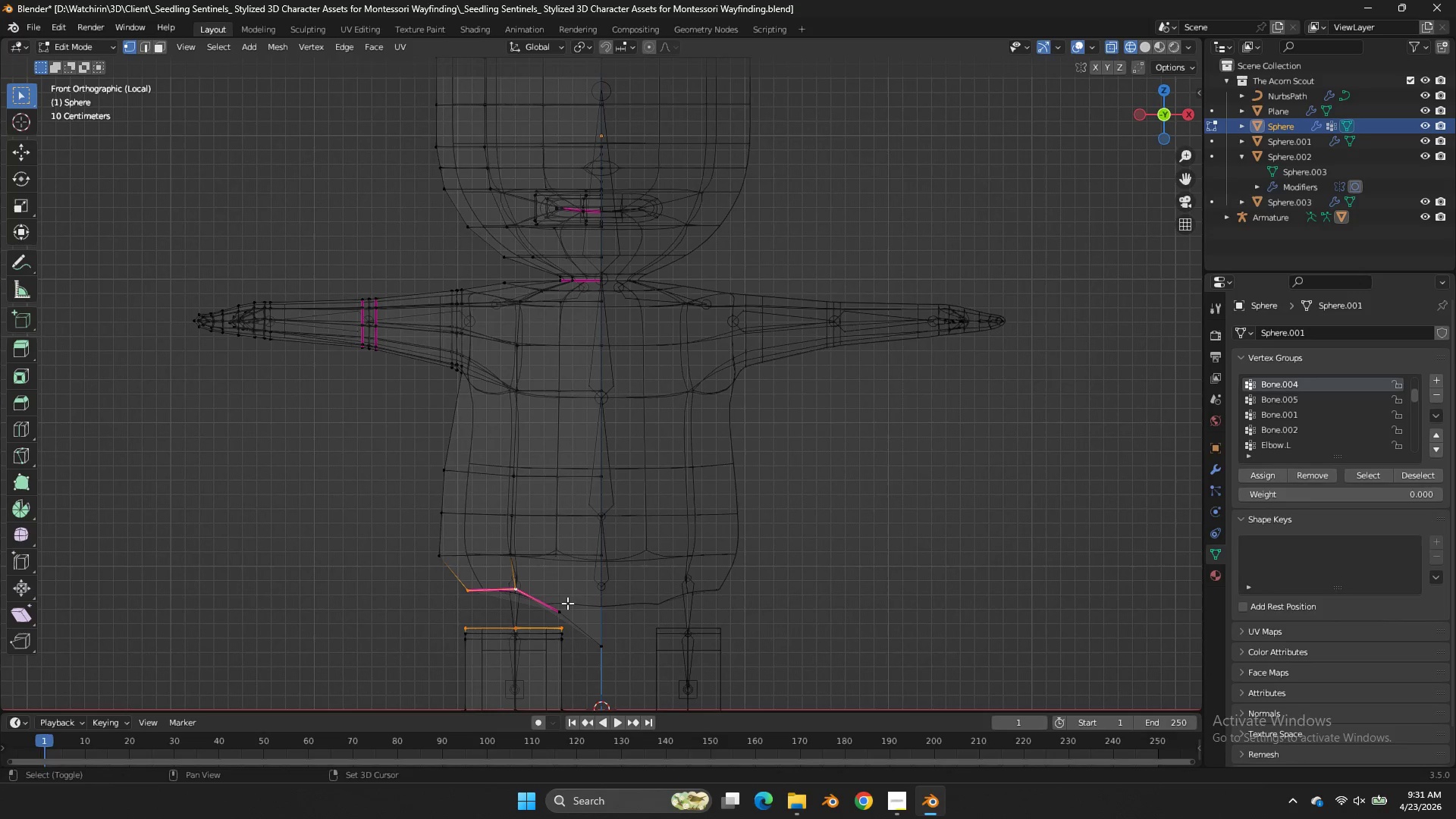 
left_click_drag(start_coordinate=[567, 603], to_coordinate=[550, 619])
 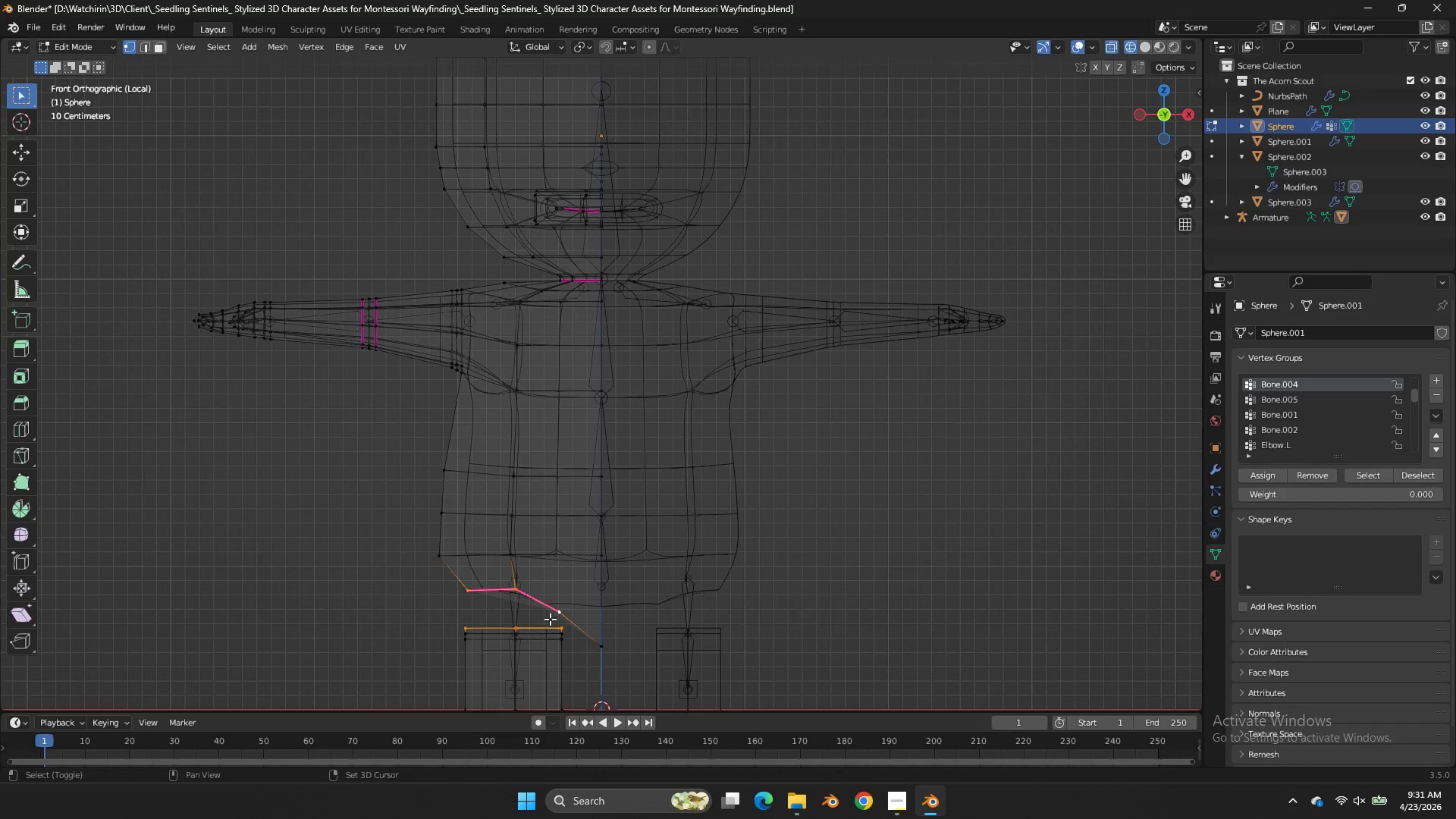 
double_click([550, 619])
 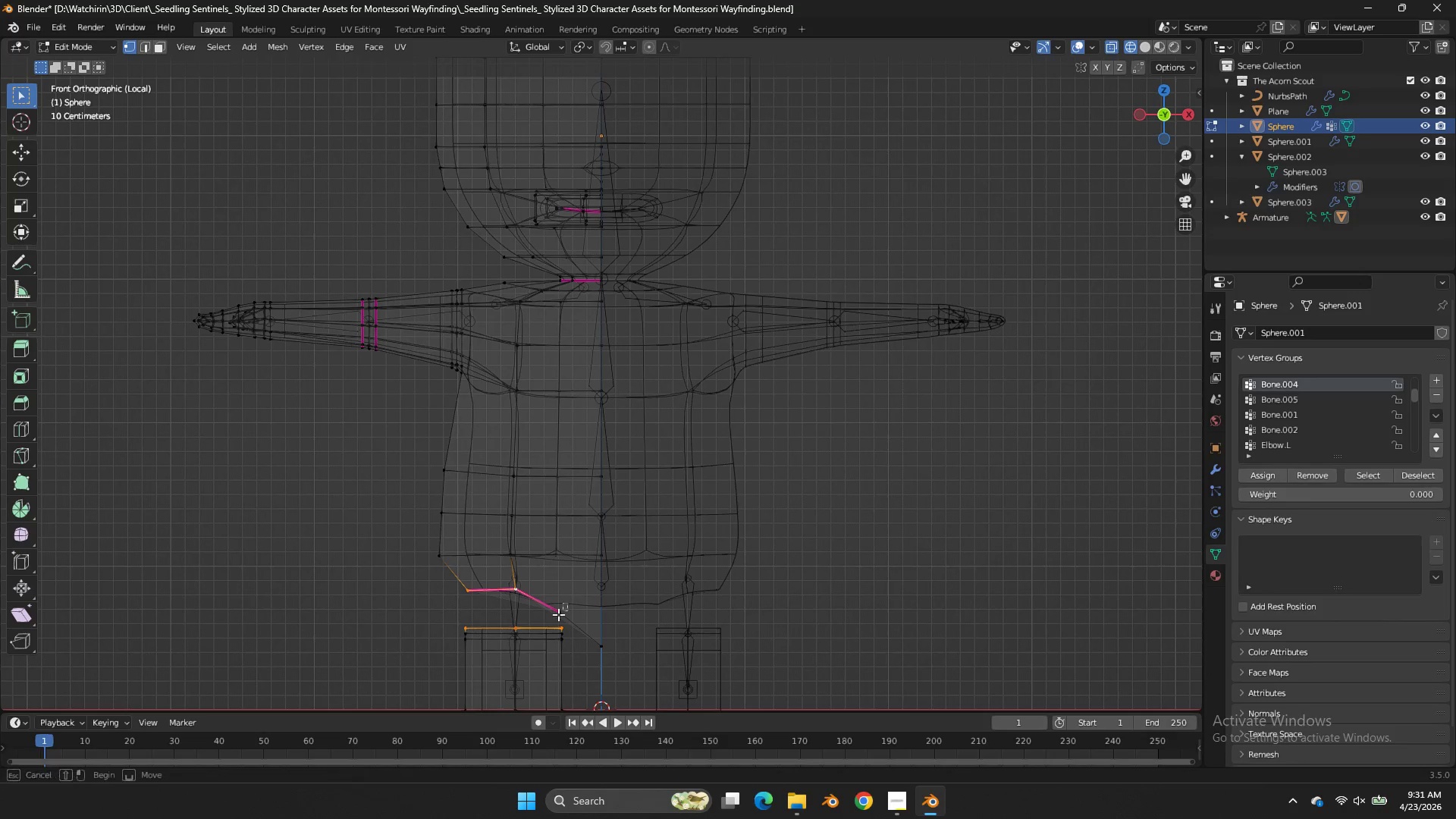 
triple_click([550, 619])
 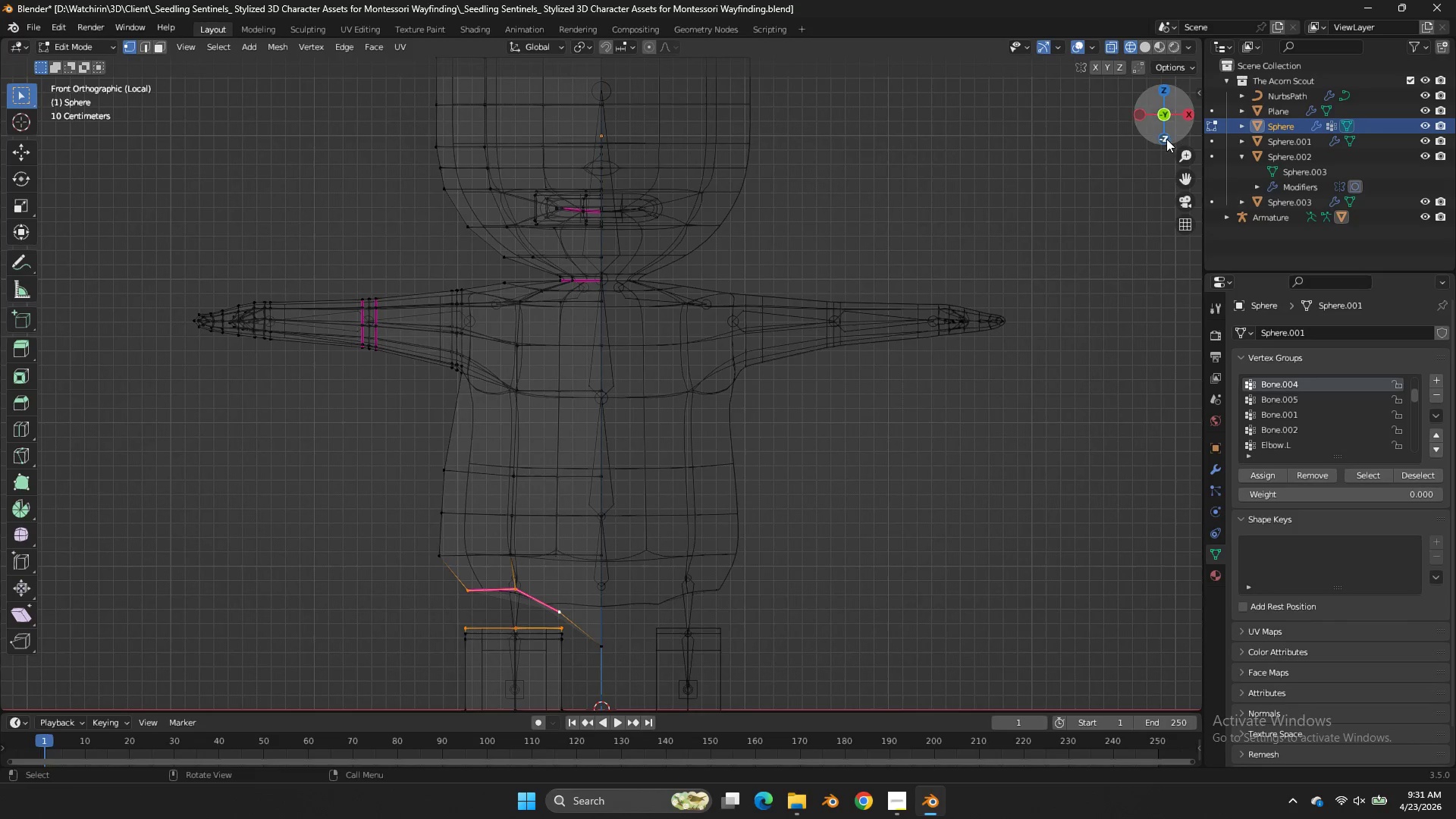 
left_click_drag(start_coordinate=[1168, 138], to_coordinate=[1200, 86])
 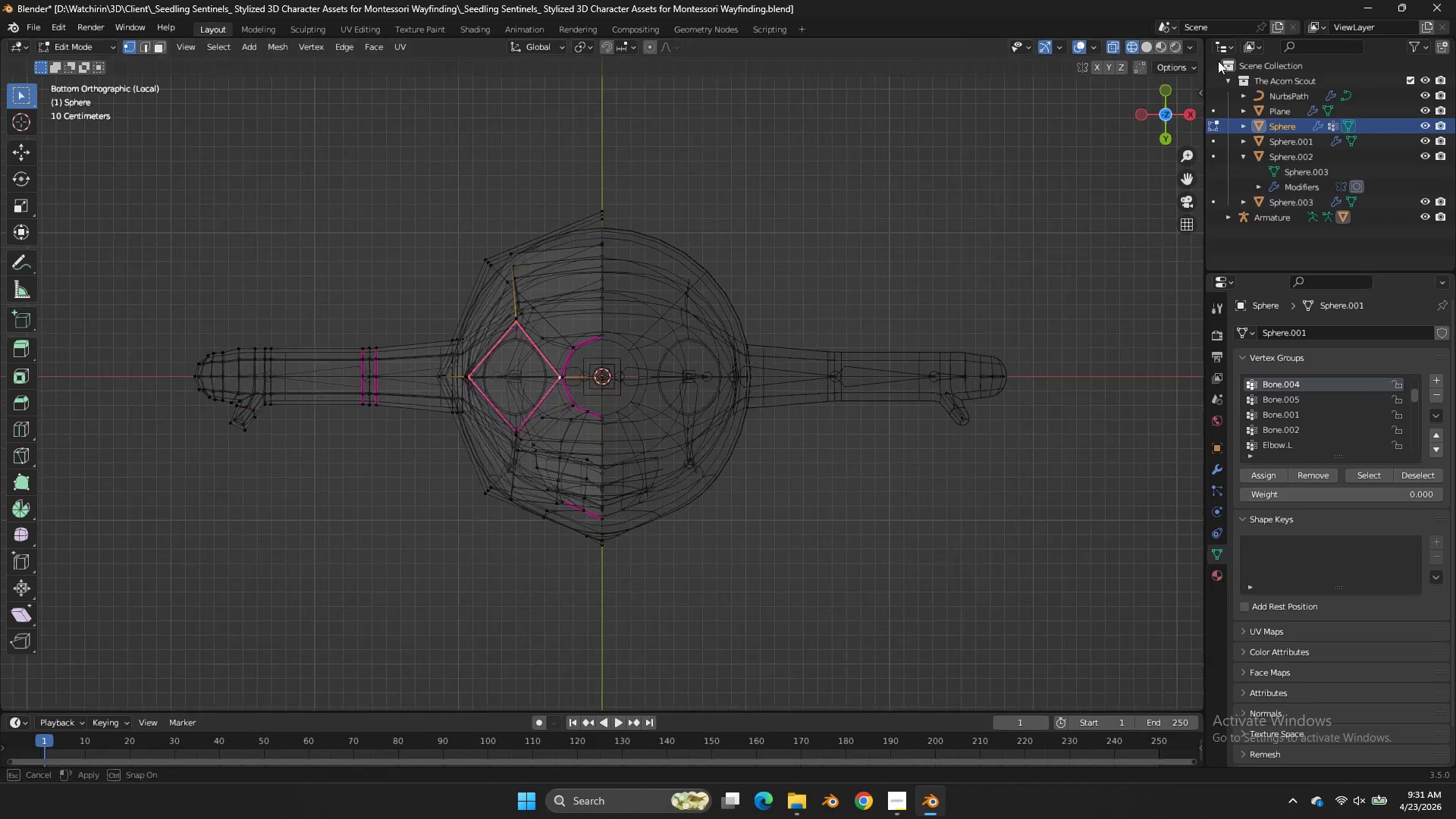 
left_click_drag(start_coordinate=[1202, 83], to_coordinate=[1207, 76])
 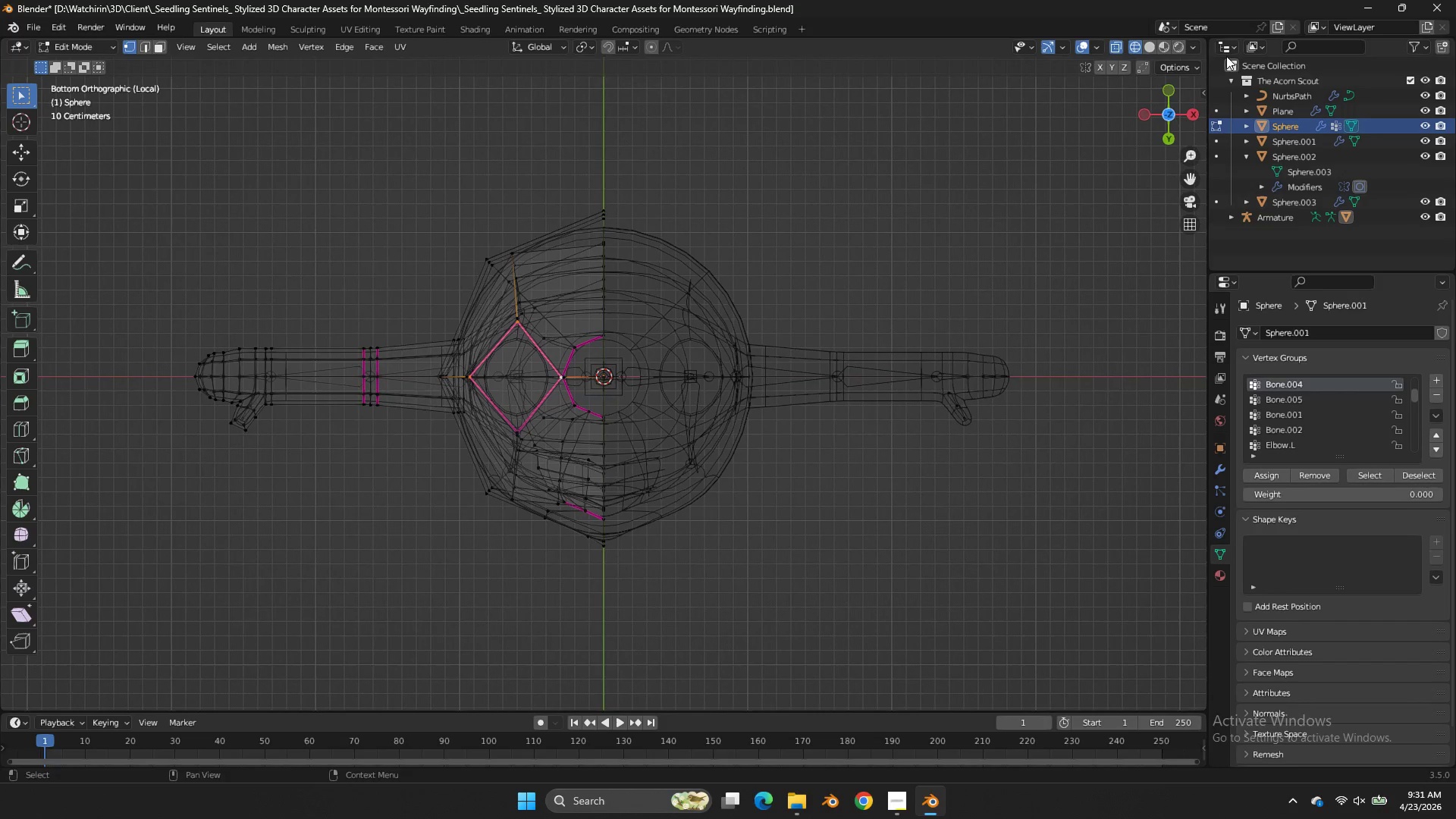 
left_click_drag(start_coordinate=[1208, 74], to_coordinate=[1245, 82])
 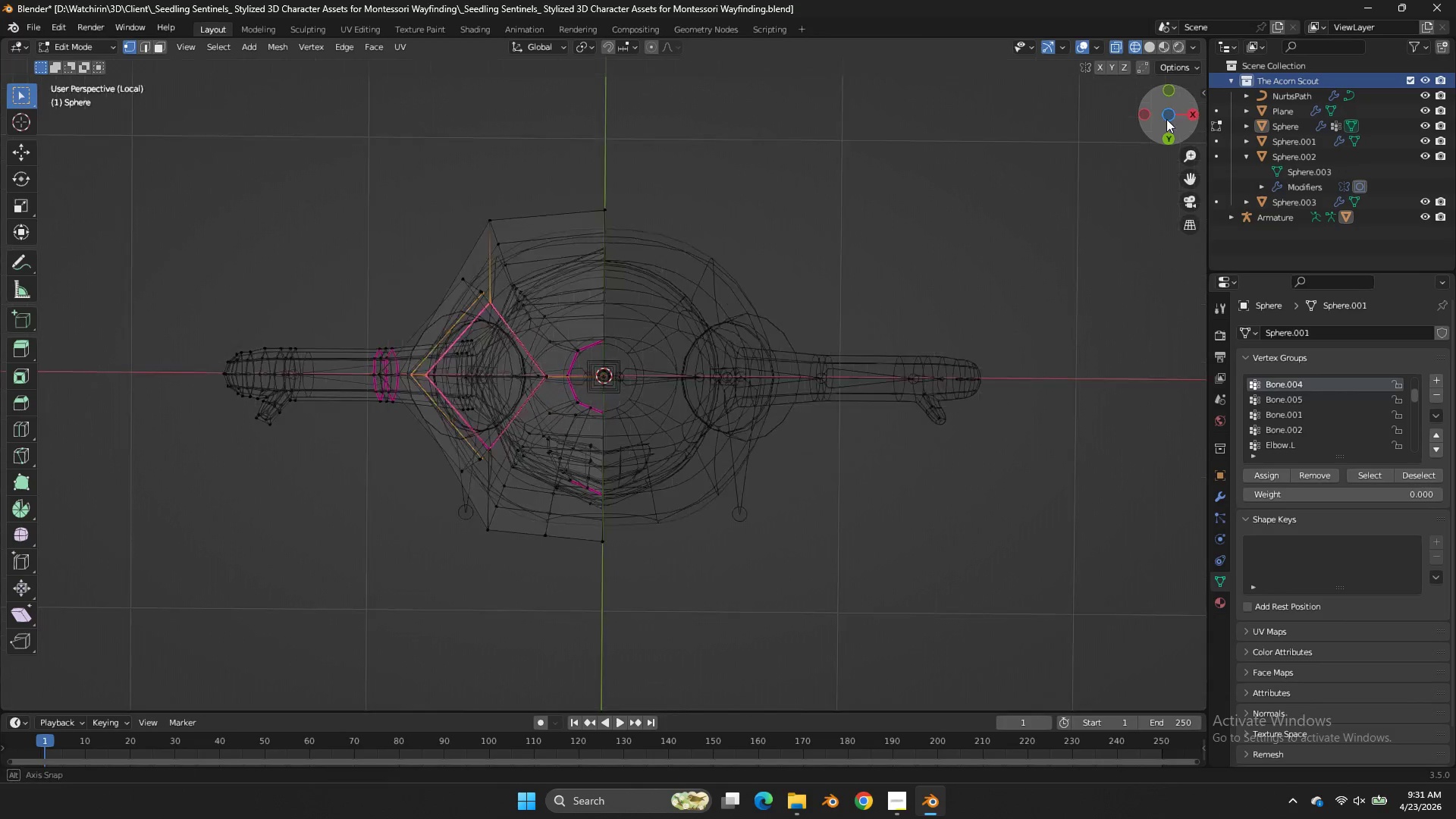 
left_click_drag(start_coordinate=[1163, 115], to_coordinate=[154, 222])
 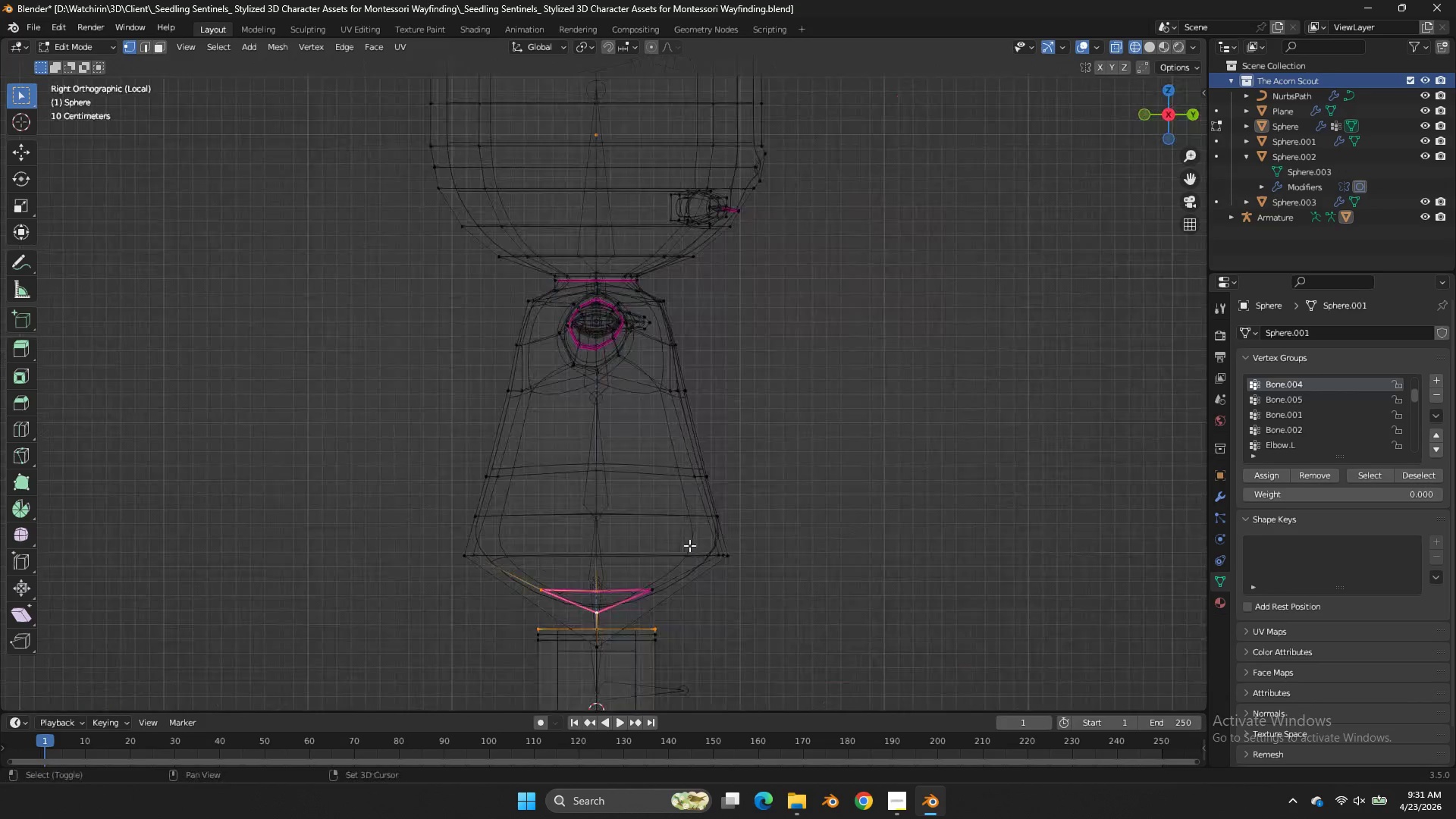 
hold_key(key=ShiftLeft, duration=0.34)
 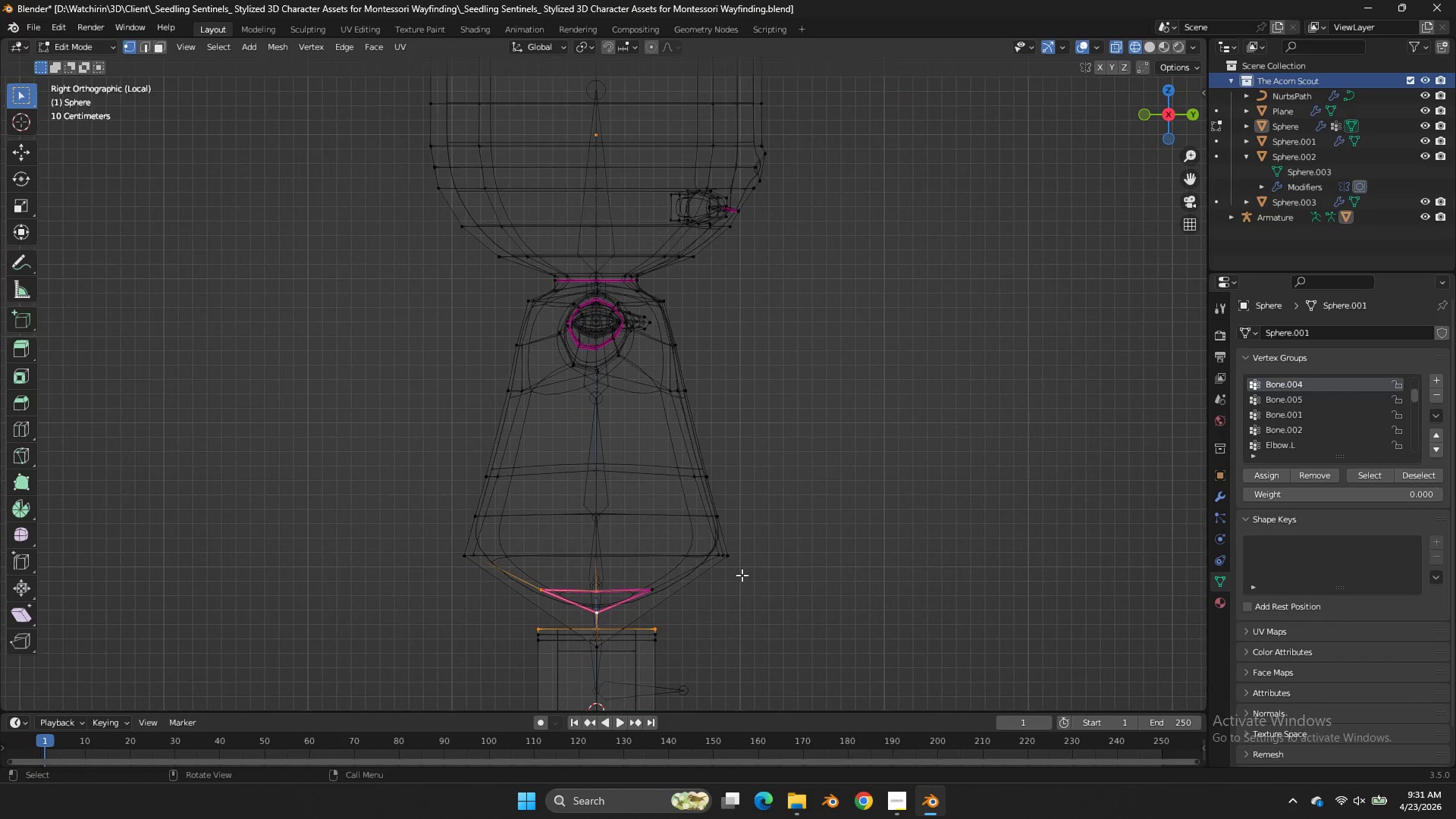 
type(zz)
 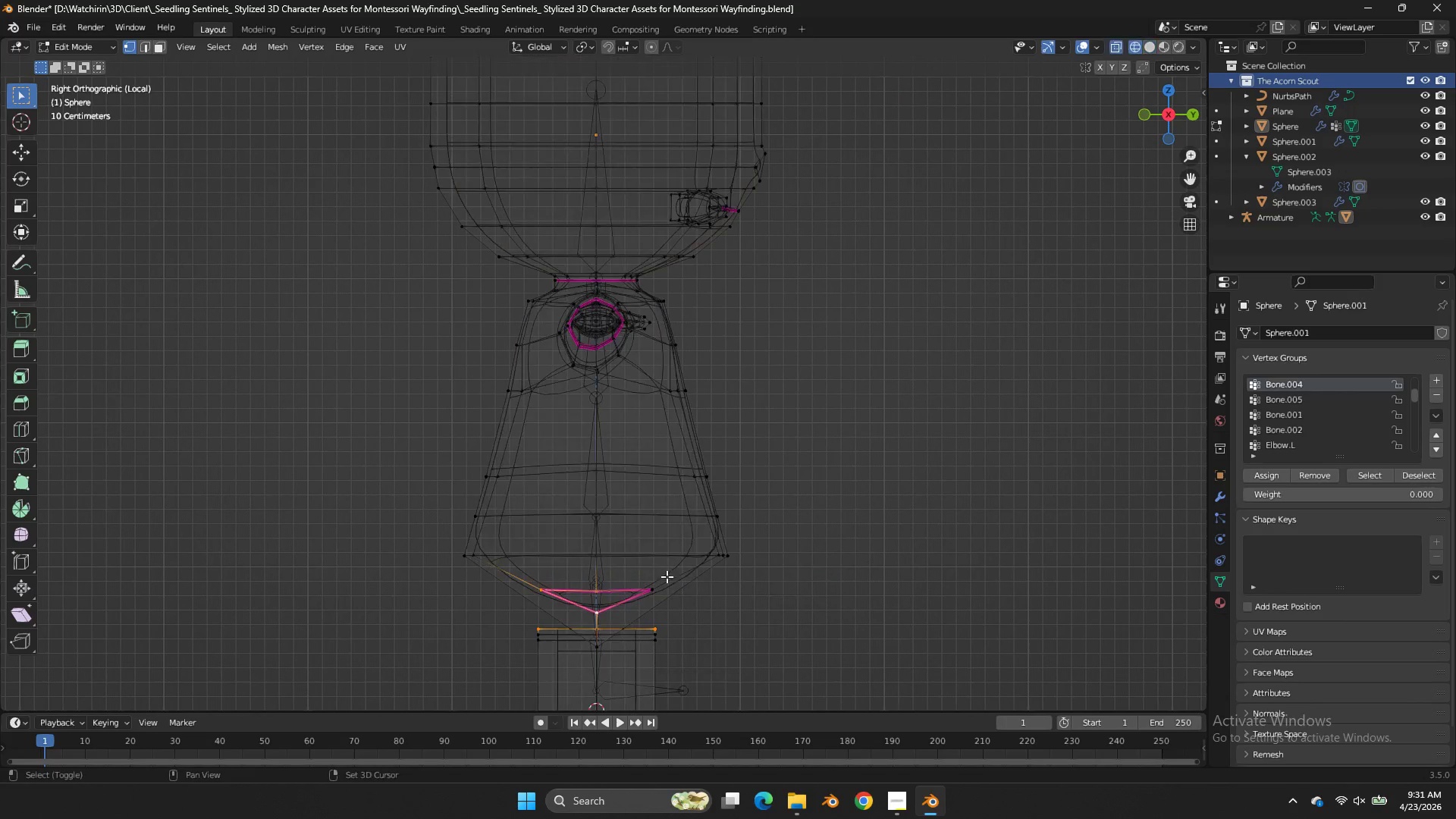 
hold_key(key=ShiftLeft, duration=1.8)
left_click_drag(start_coordinate=[675, 577], to_coordinate=[652, 602])
 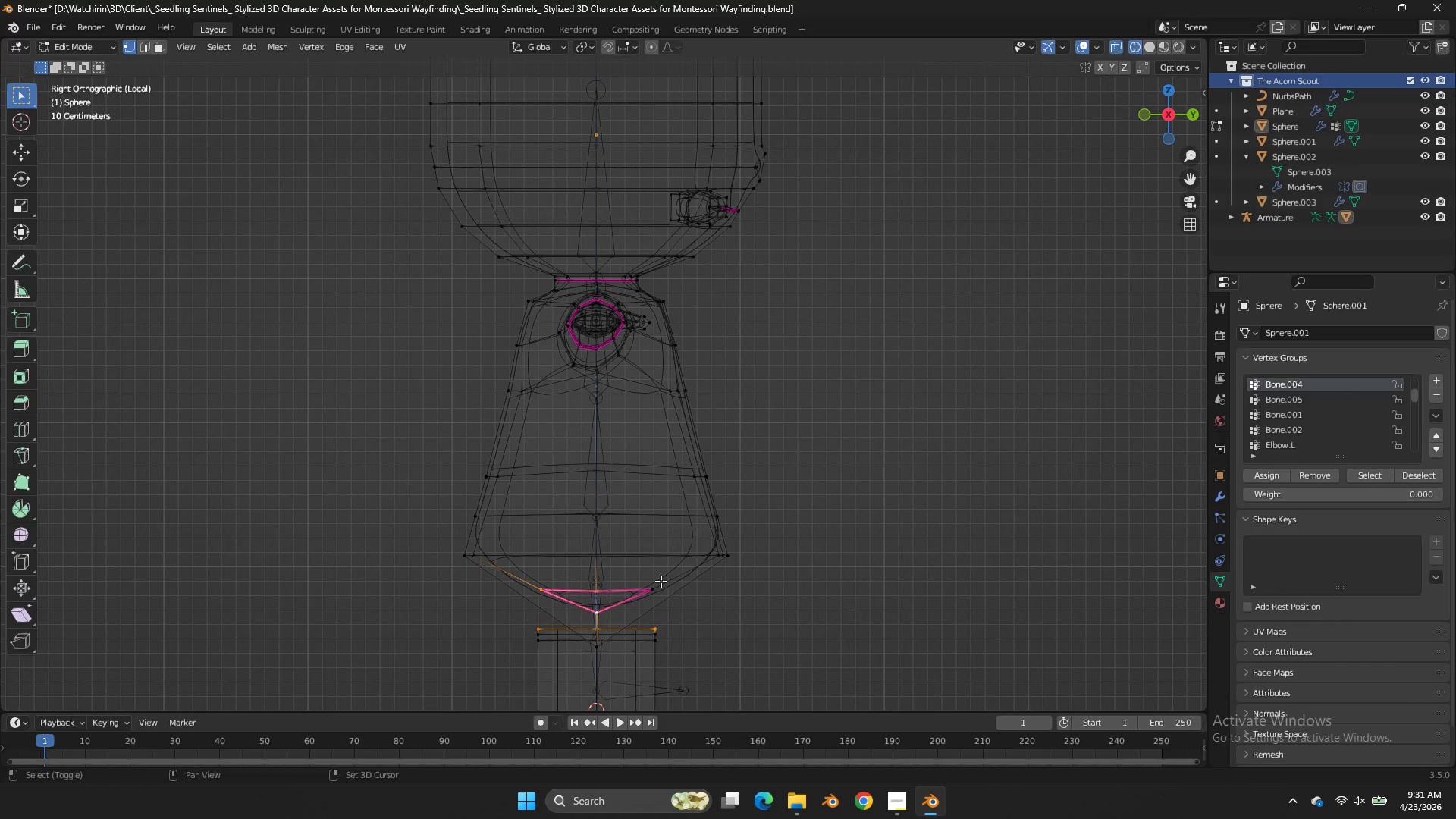 
left_click_drag(start_coordinate=[661, 581], to_coordinate=[631, 623])
 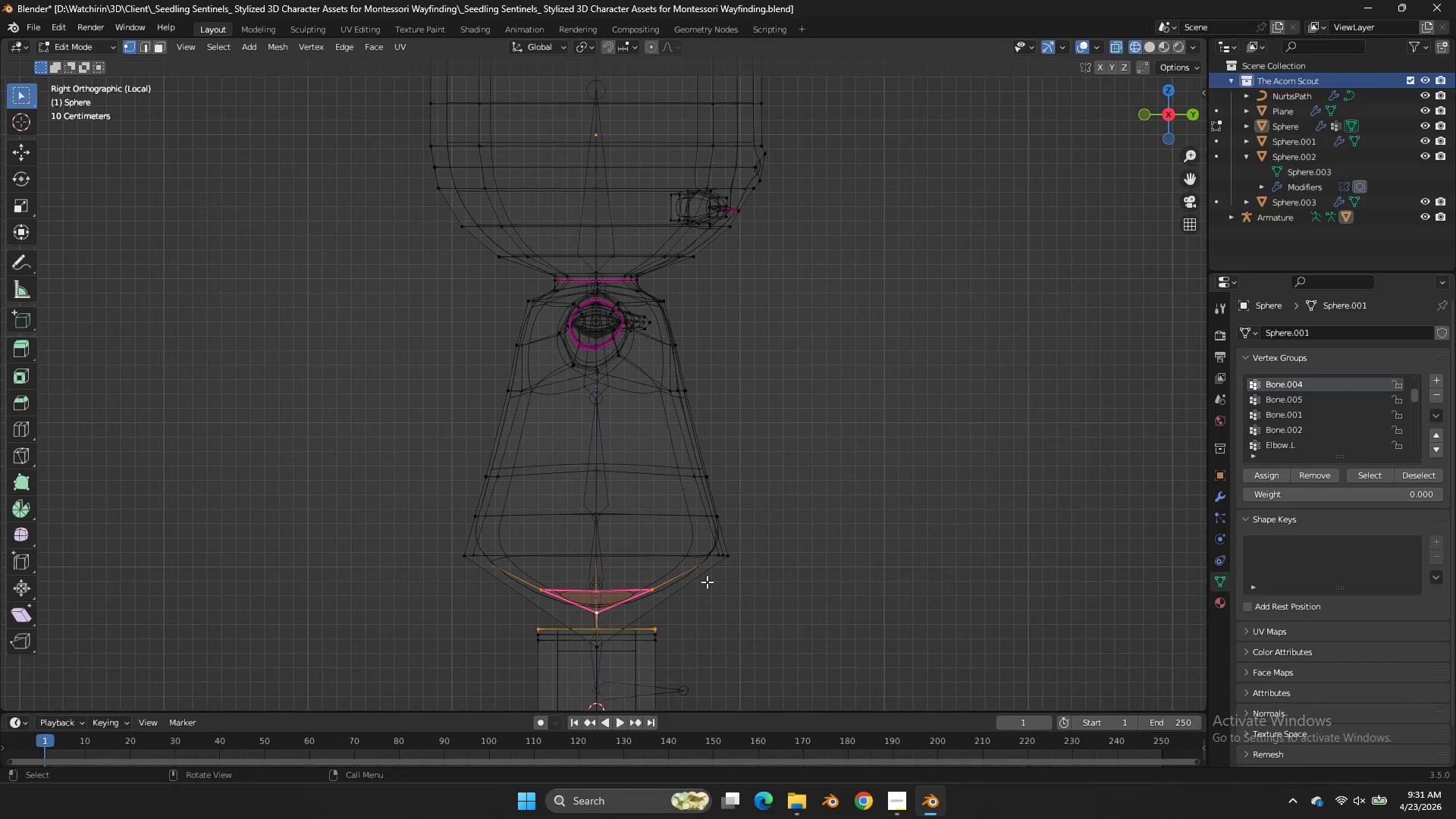 
key(Control+E)
 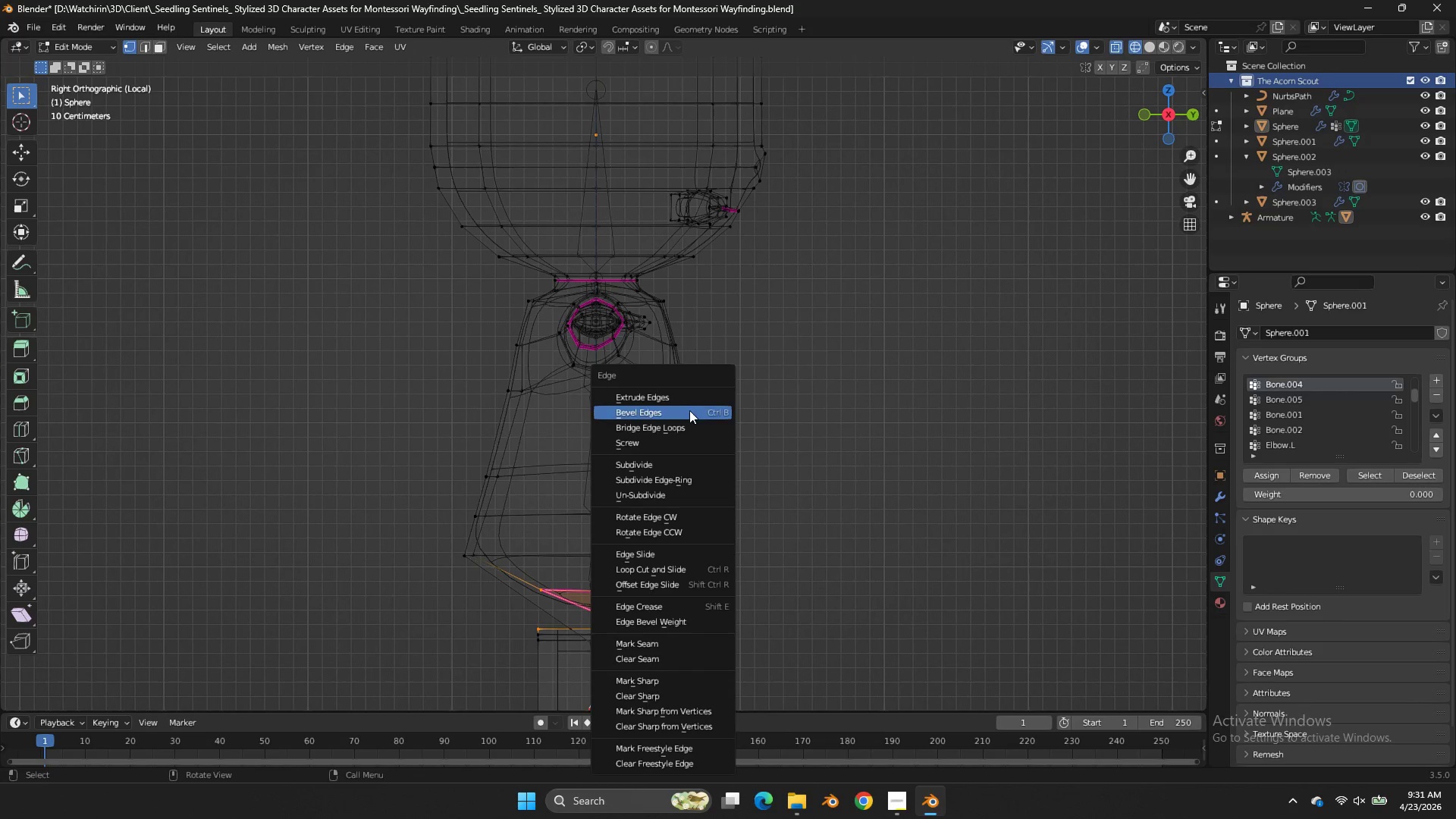 
left_click([690, 425])
 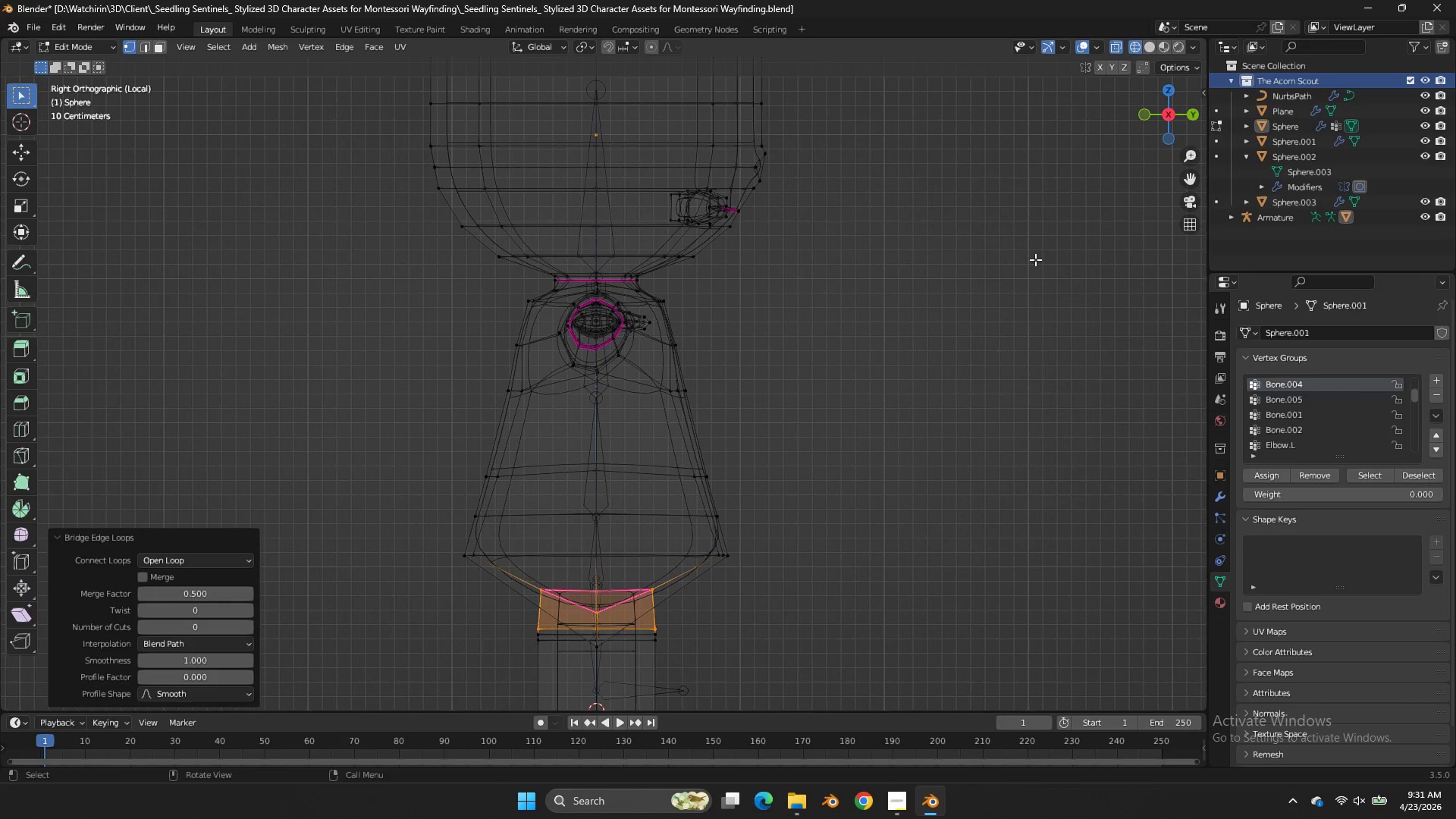 
double_click([690, 425])
 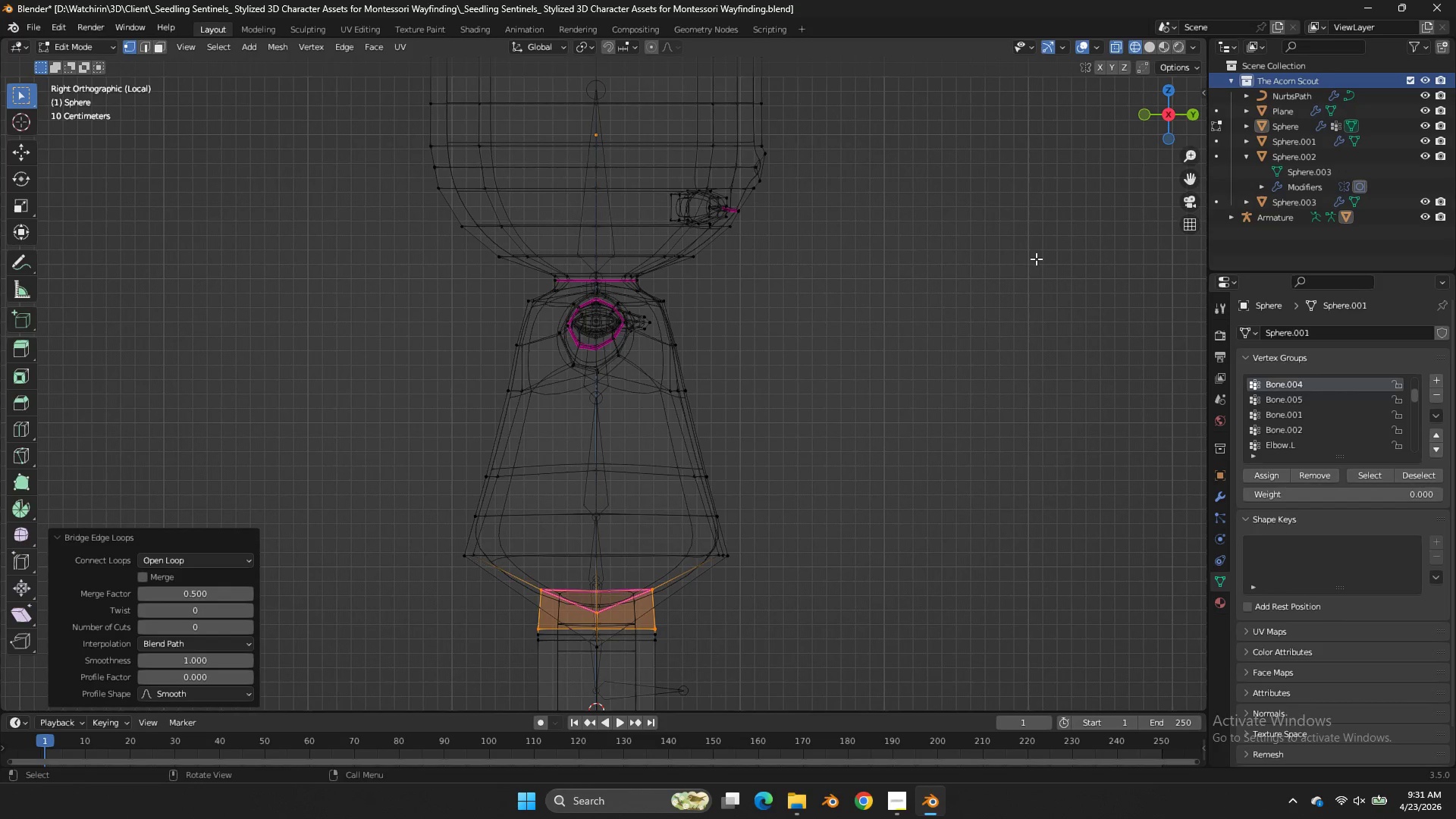 
key(Tab)
 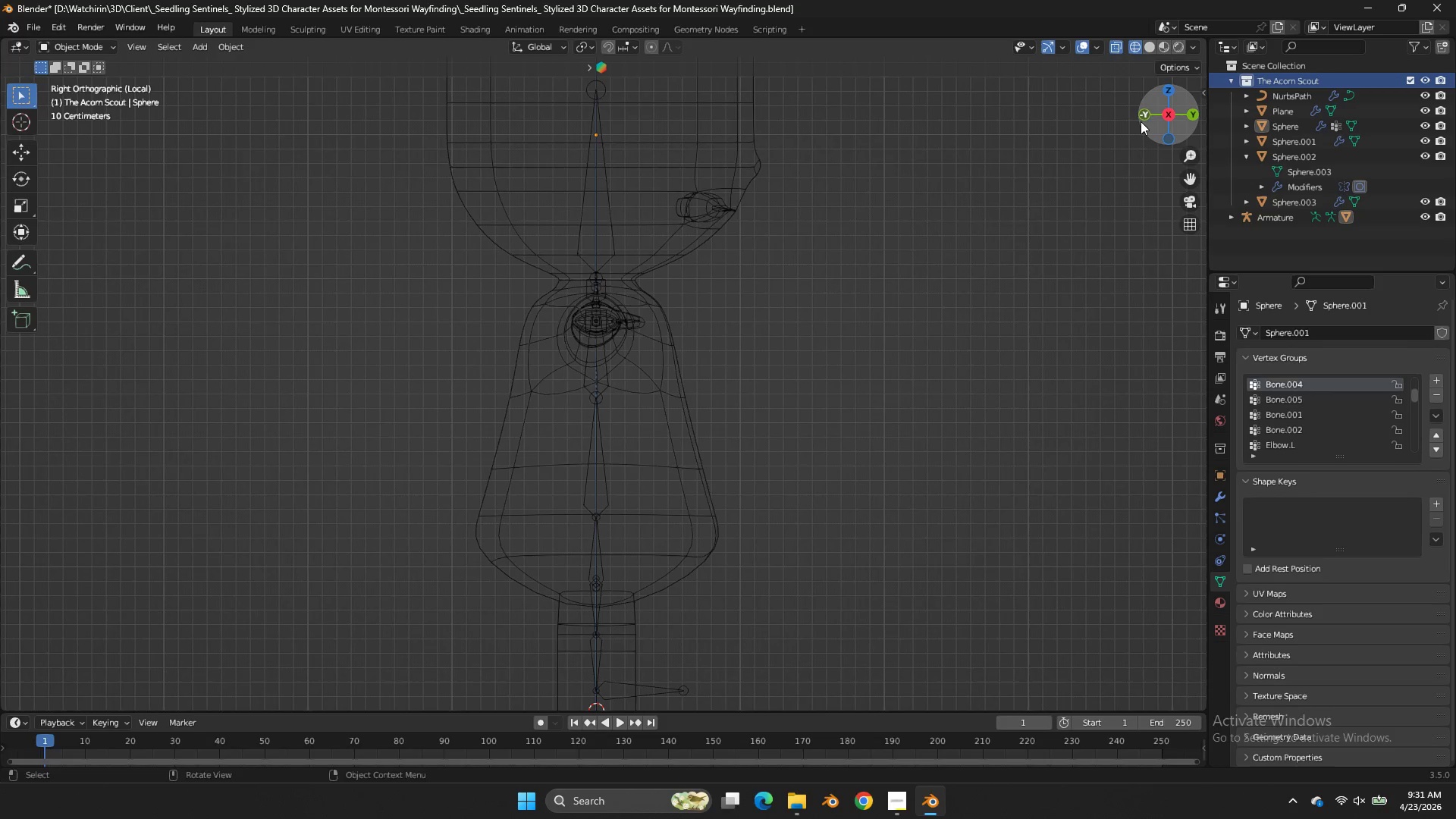 
left_click([1143, 114])
 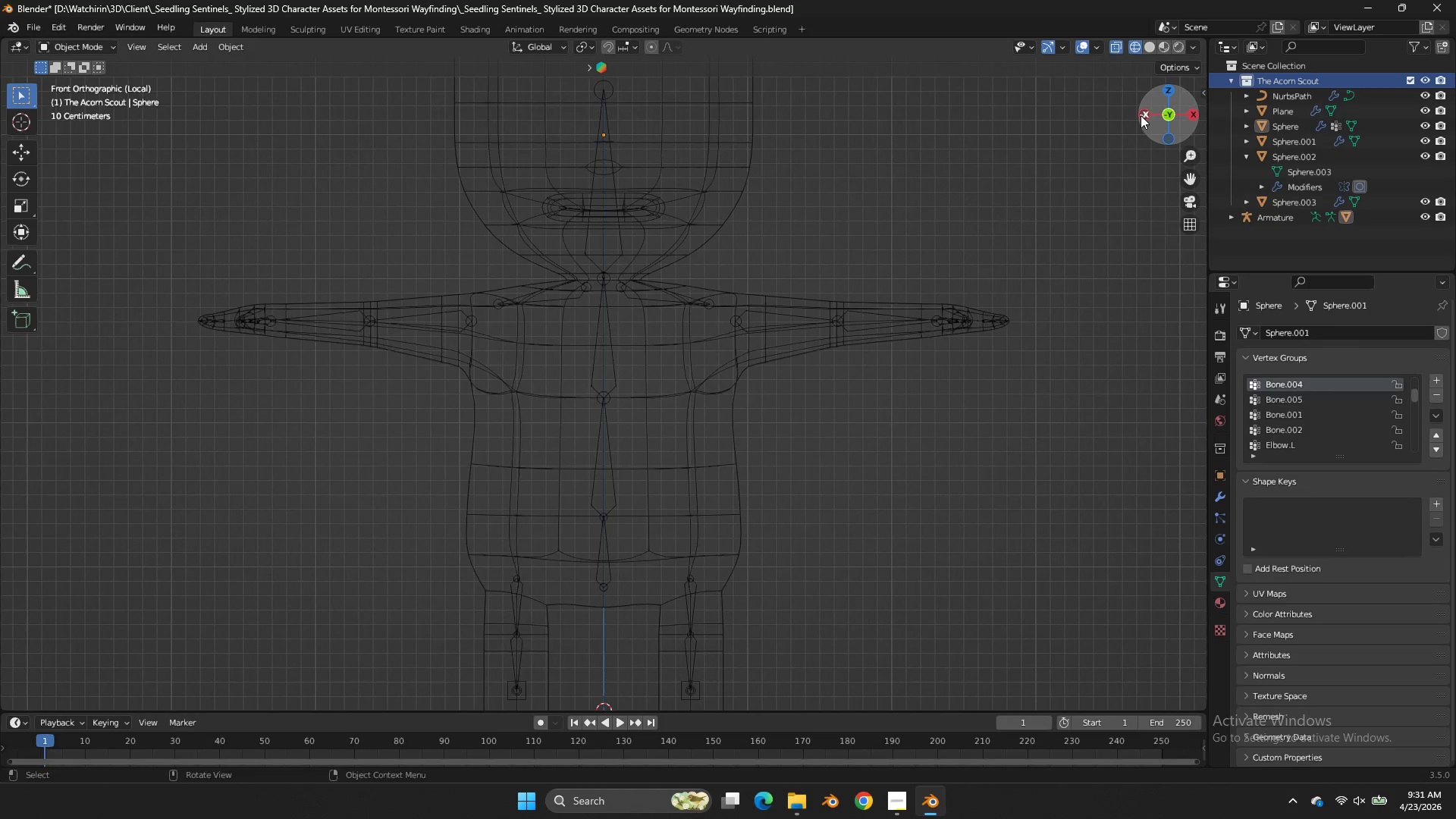 
key(Tab)
 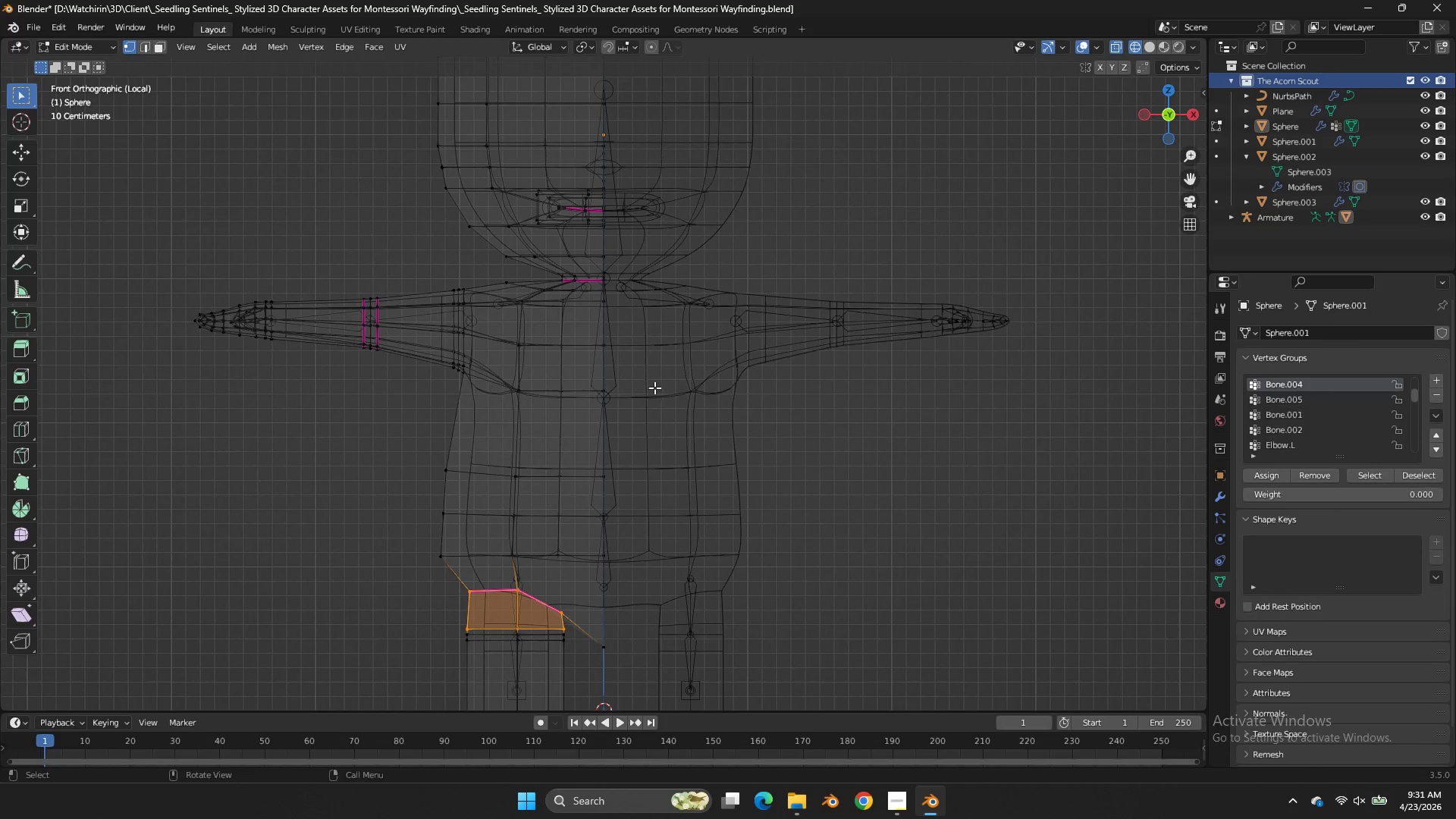 
key(Z)
 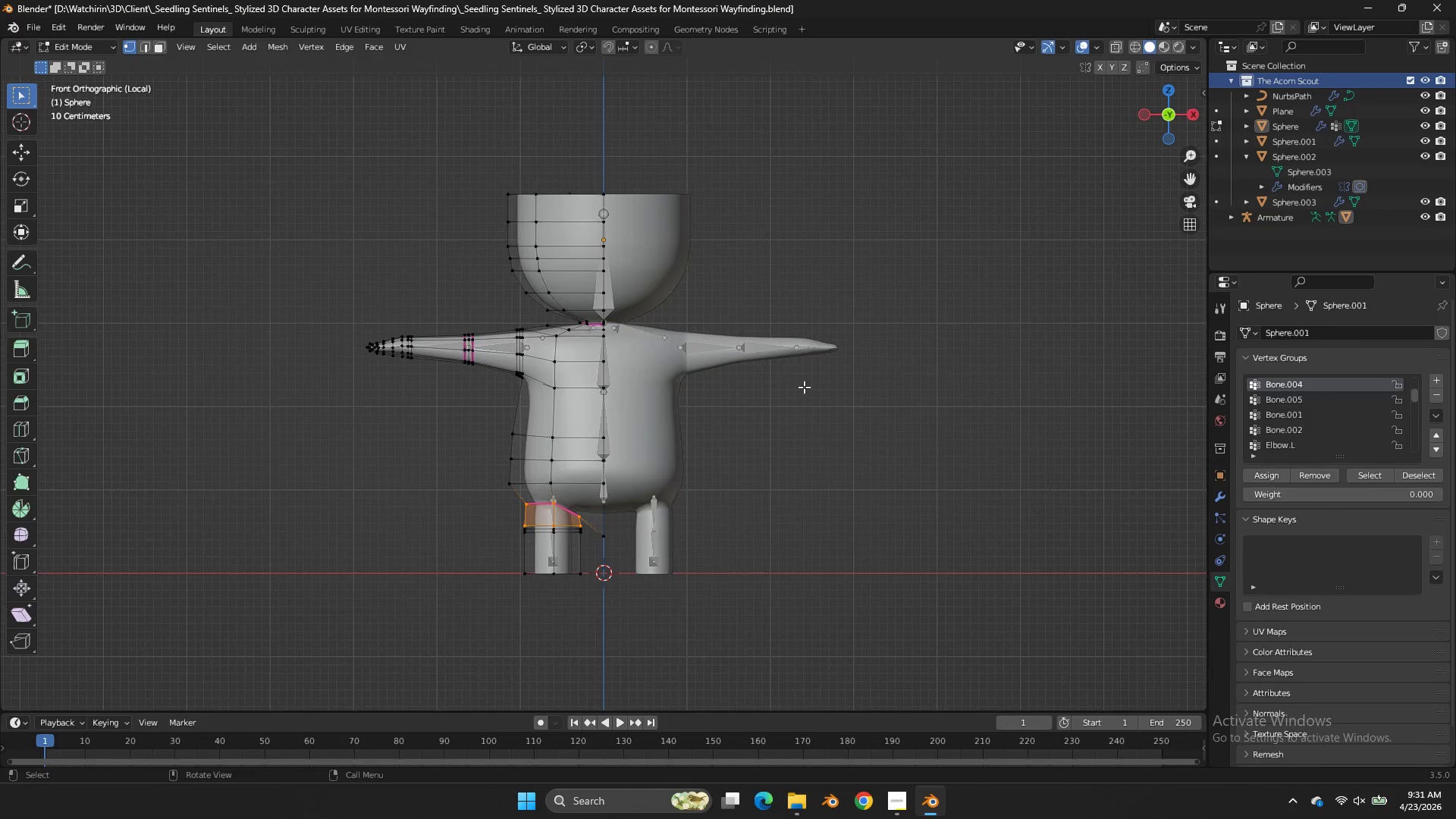 
scroll: coordinate [659, 388], scroll_direction: down, amount: 3.0
 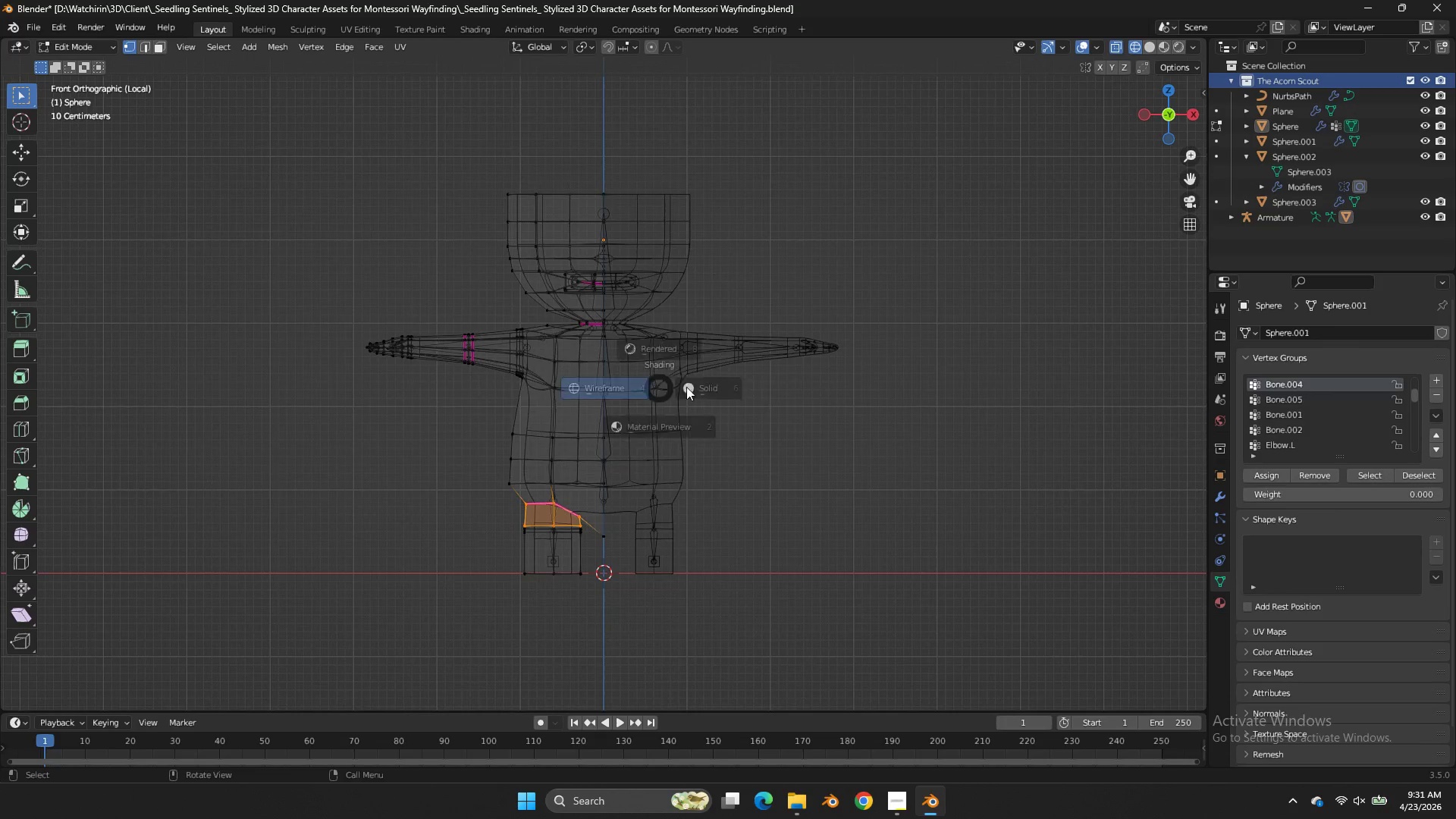 
key(Tab)
 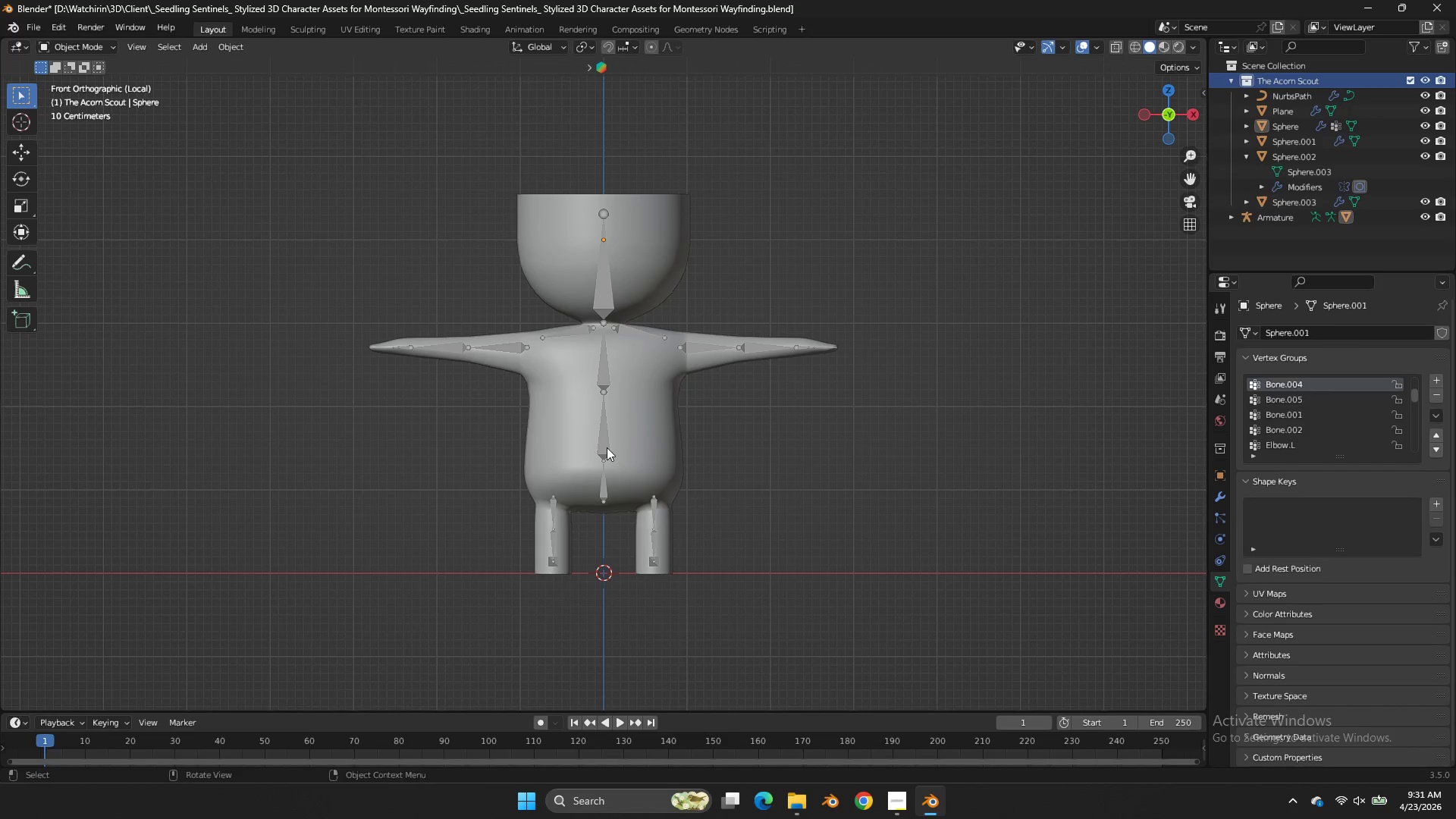 
double_click([607, 447])
 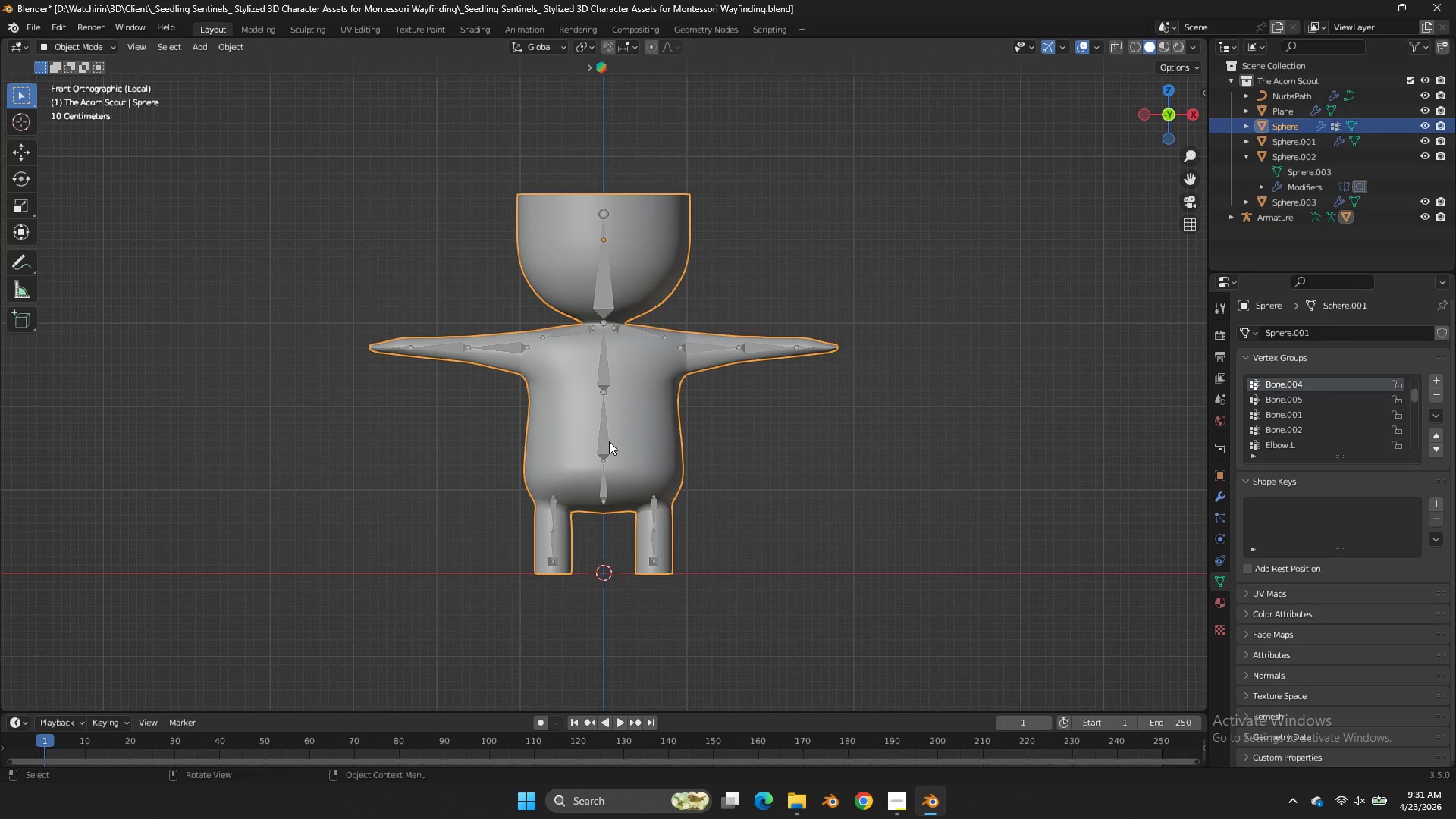 
double_click([609, 441])
 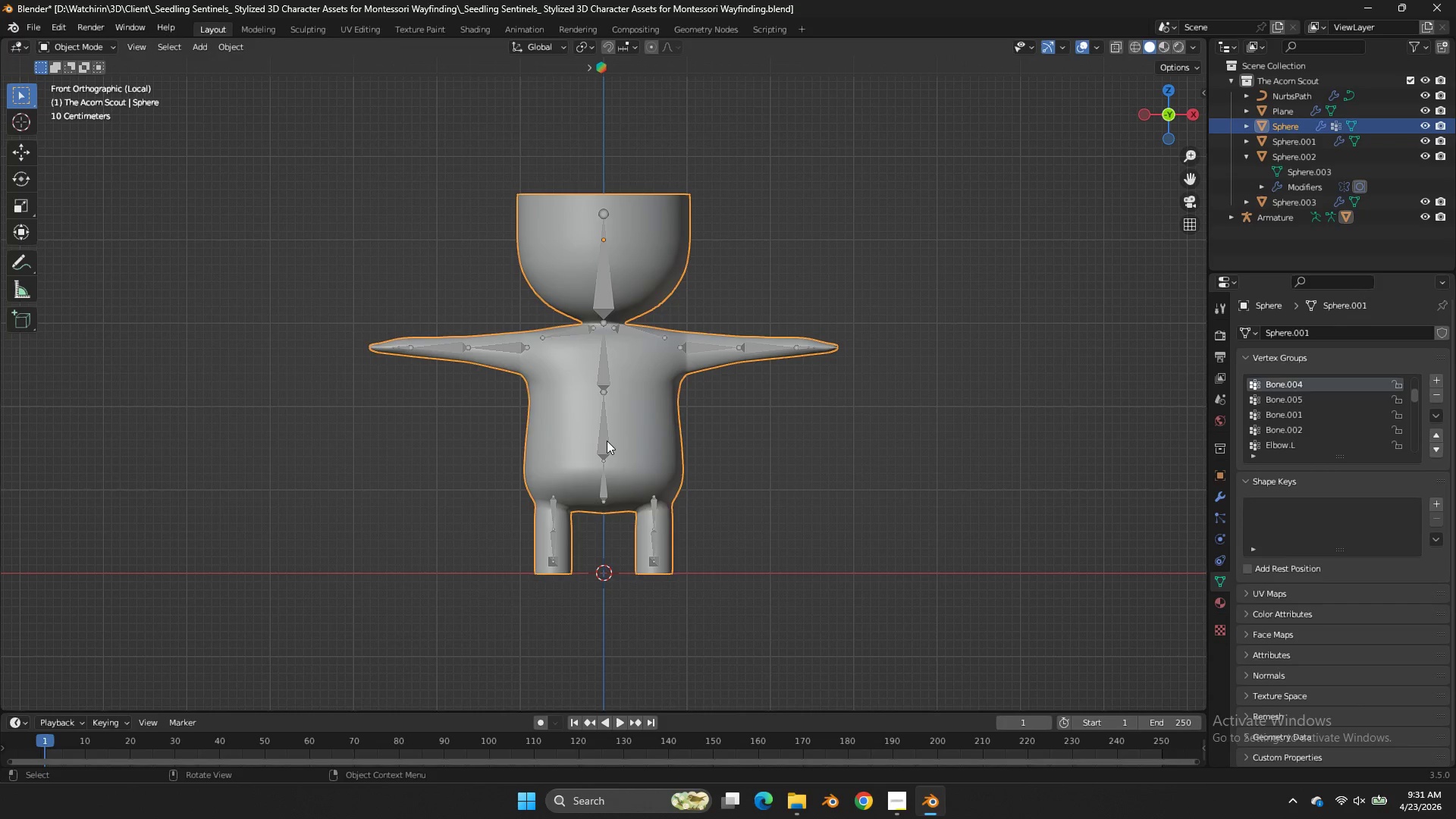 
triple_click([607, 441])
 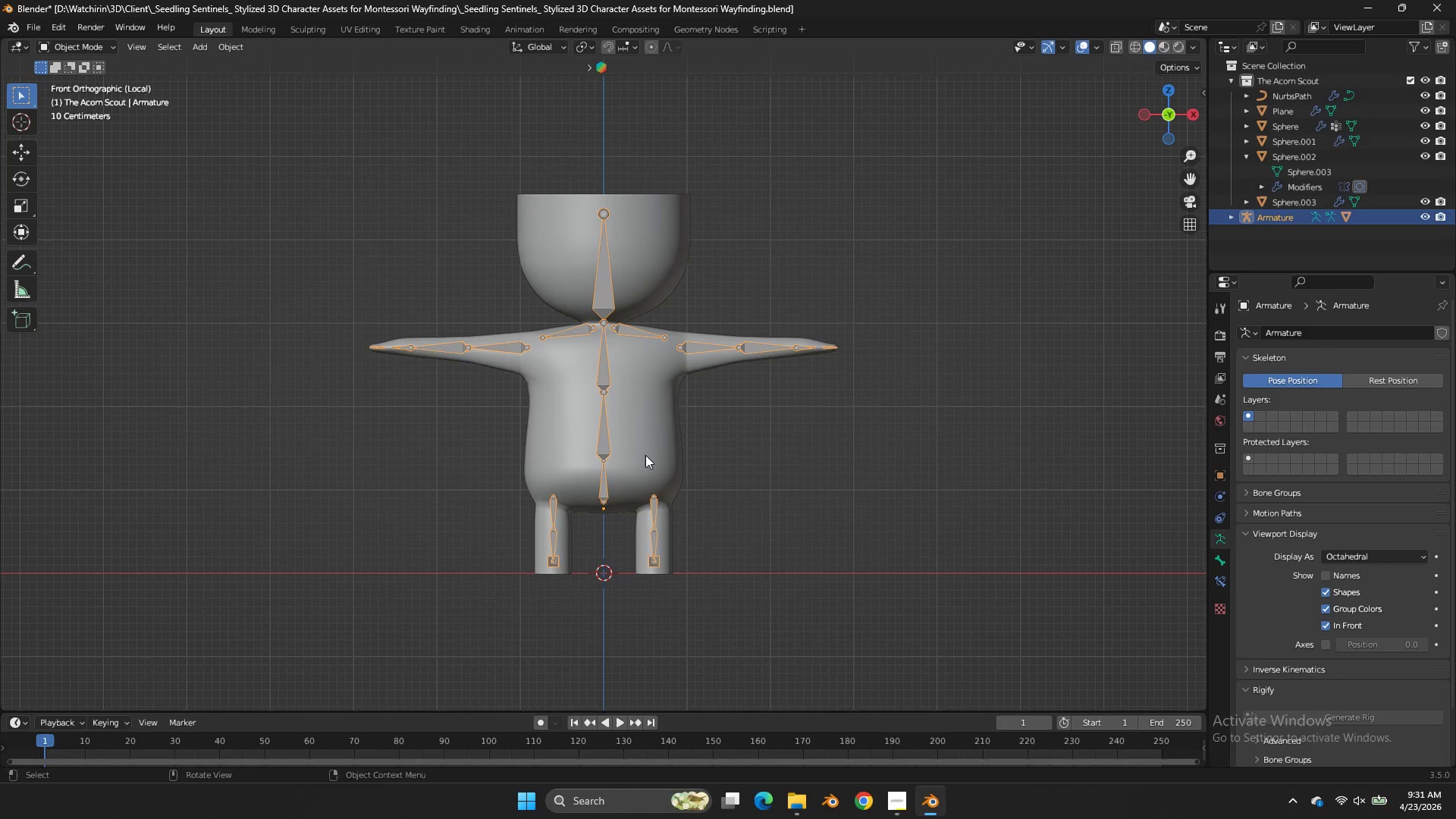 
hold_key(key=ShiftLeft, duration=0.44)
 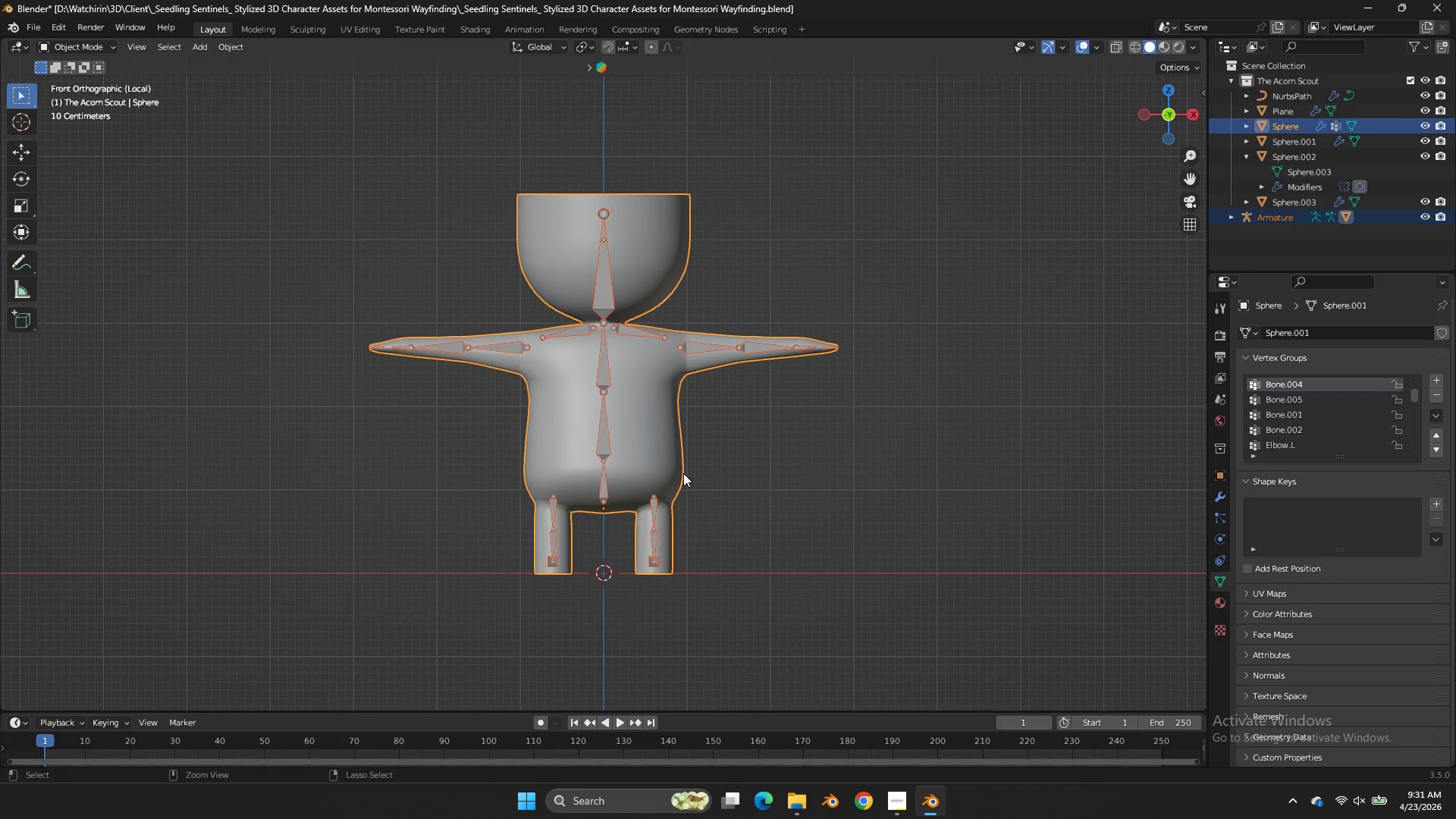 
key(Control+ControlLeft)
 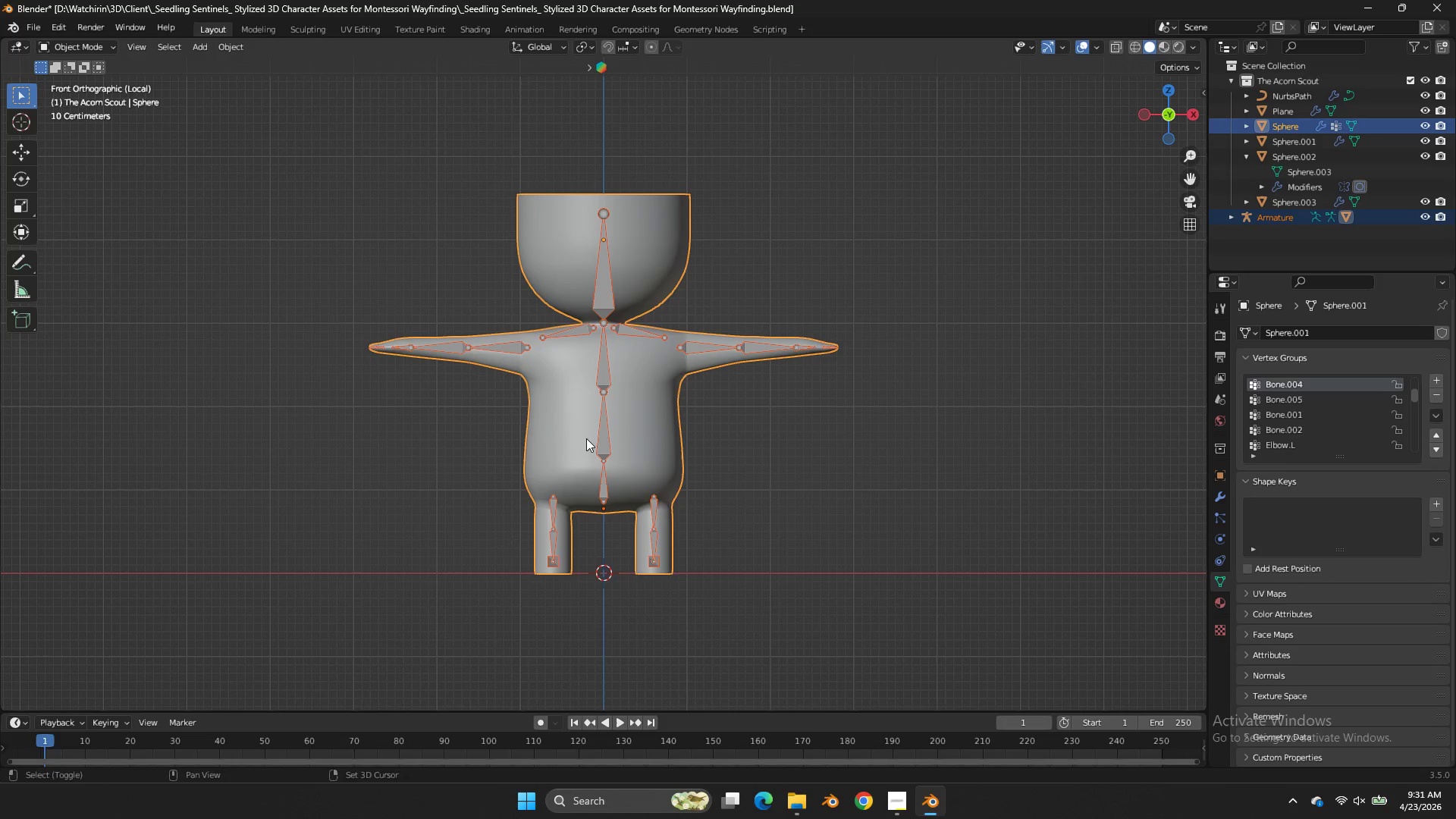 
hold_key(key=ShiftLeft, duration=1.3)
double_click([599, 435])
 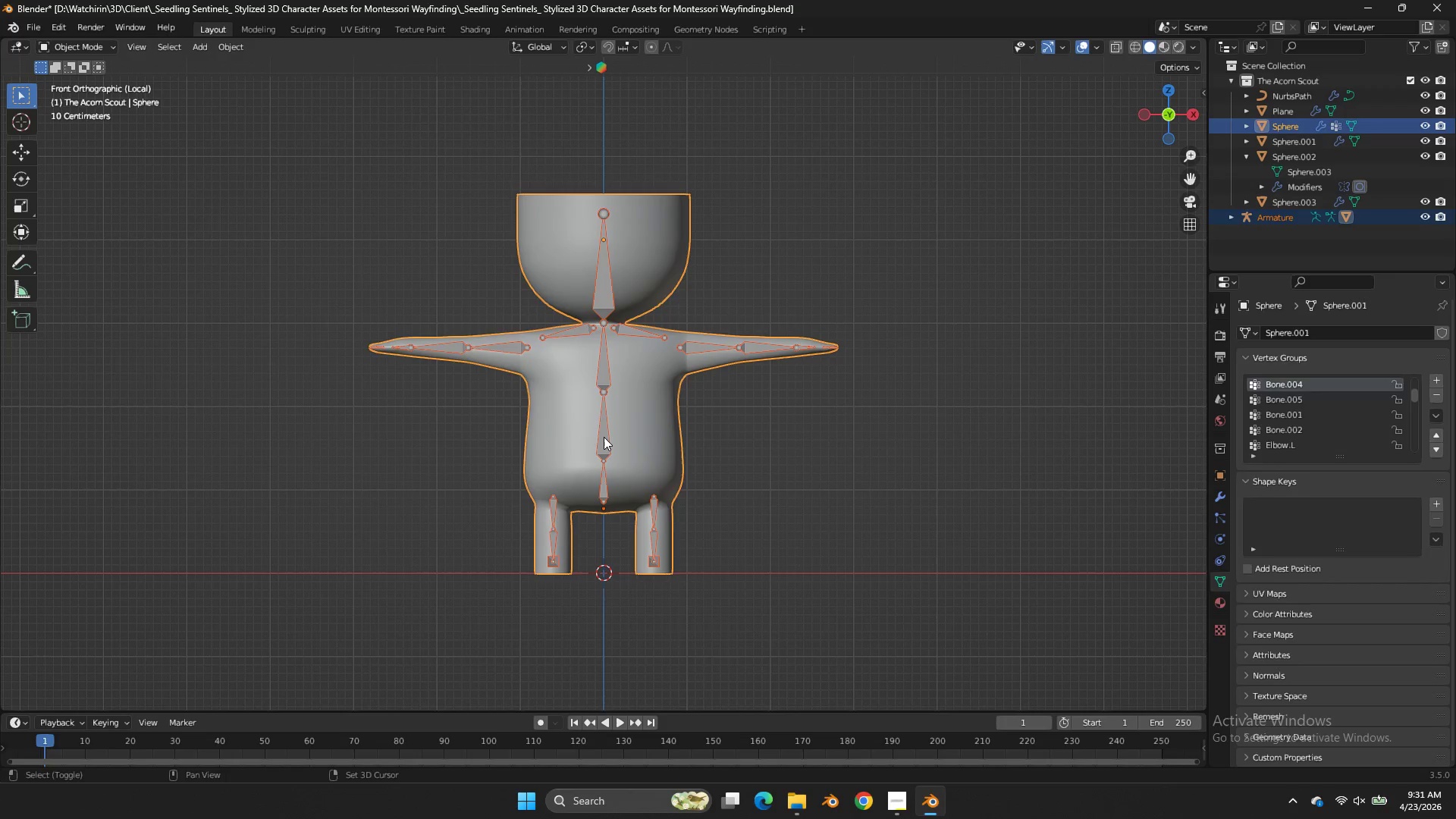 
triple_click([604, 437])
 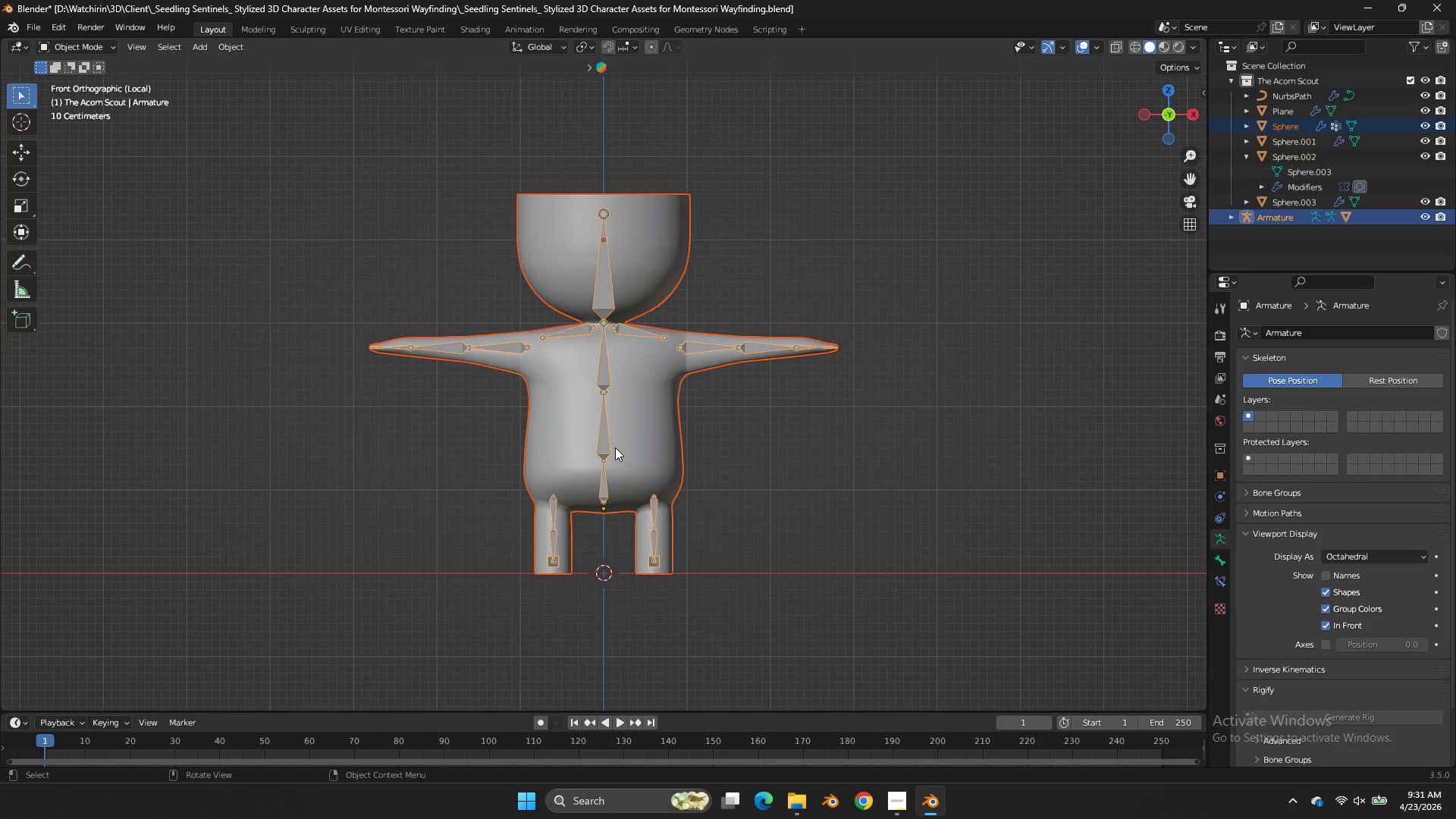 
double_click([607, 447])
 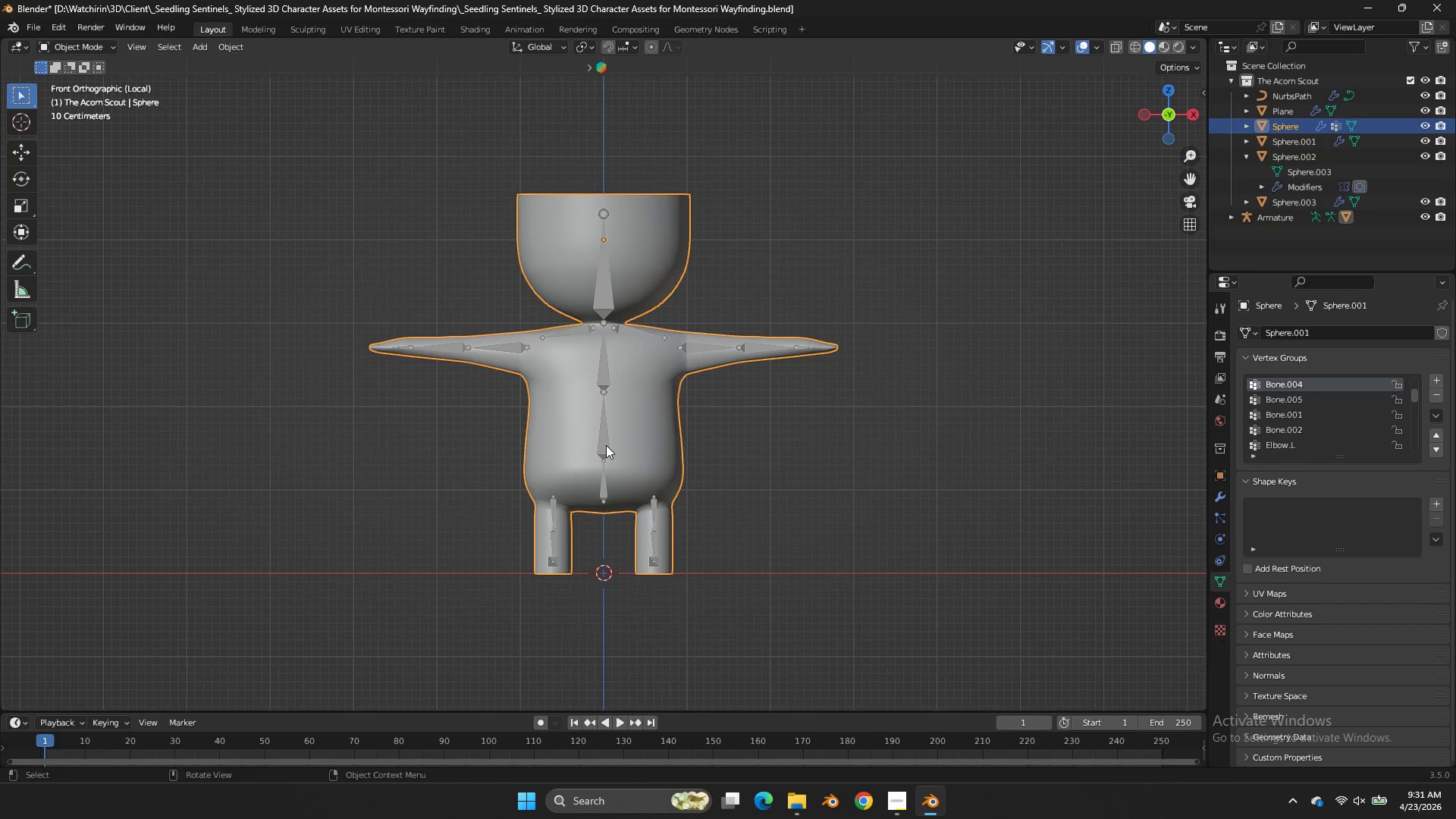 
left_click([607, 447])
 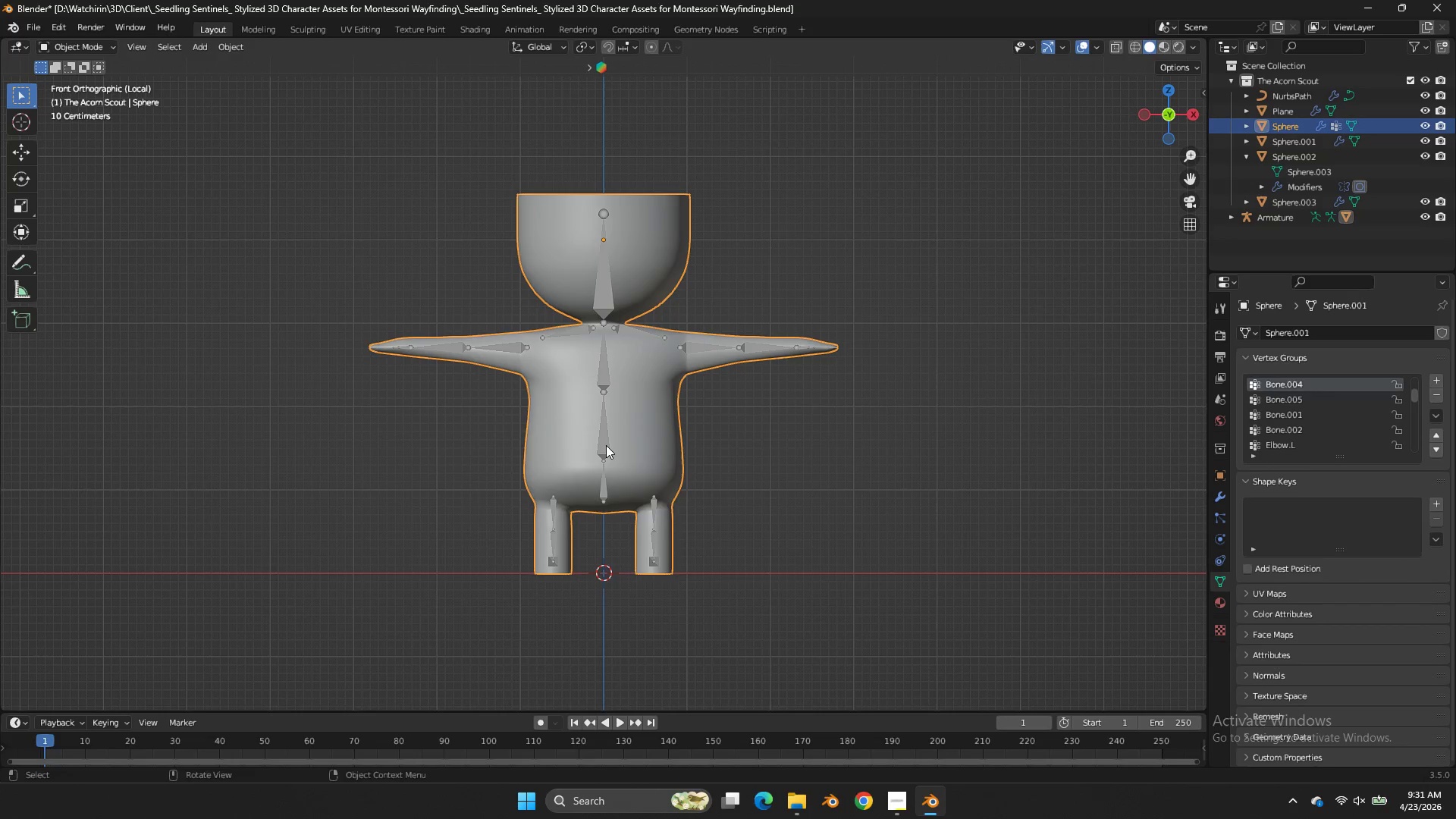 
triple_click([606, 445])
 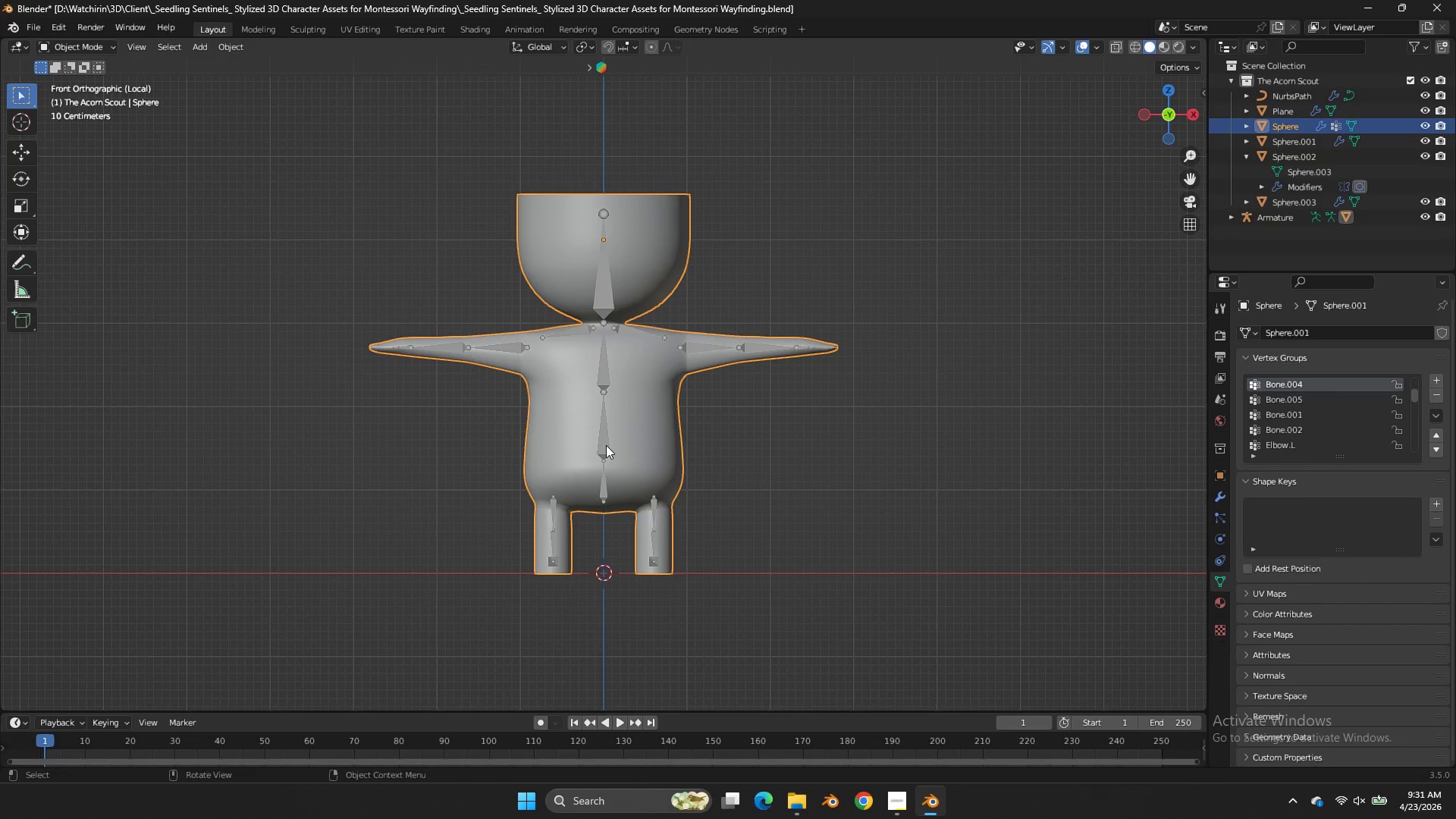 
triple_click([606, 445])
 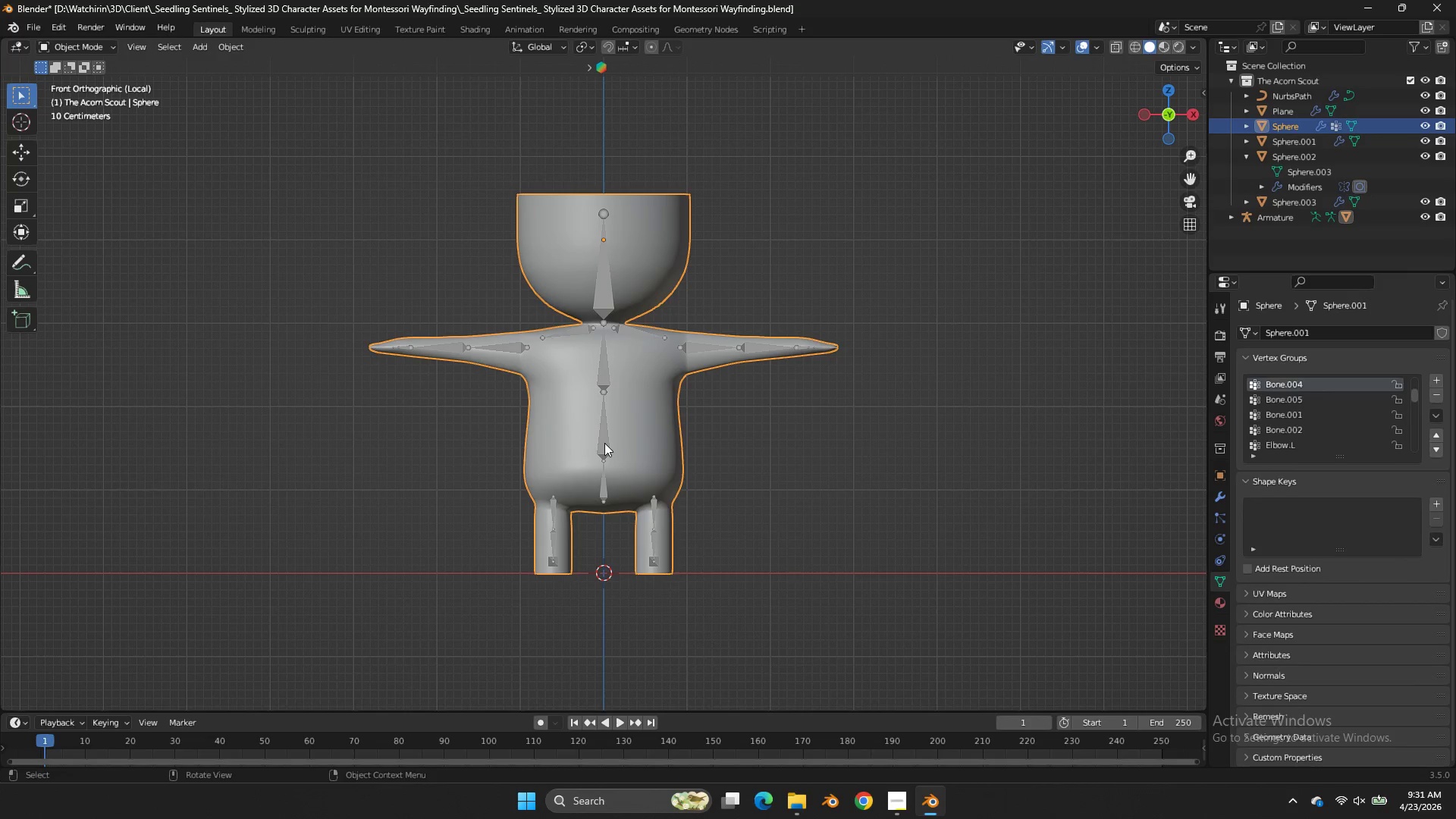 
triple_click([604, 443])
 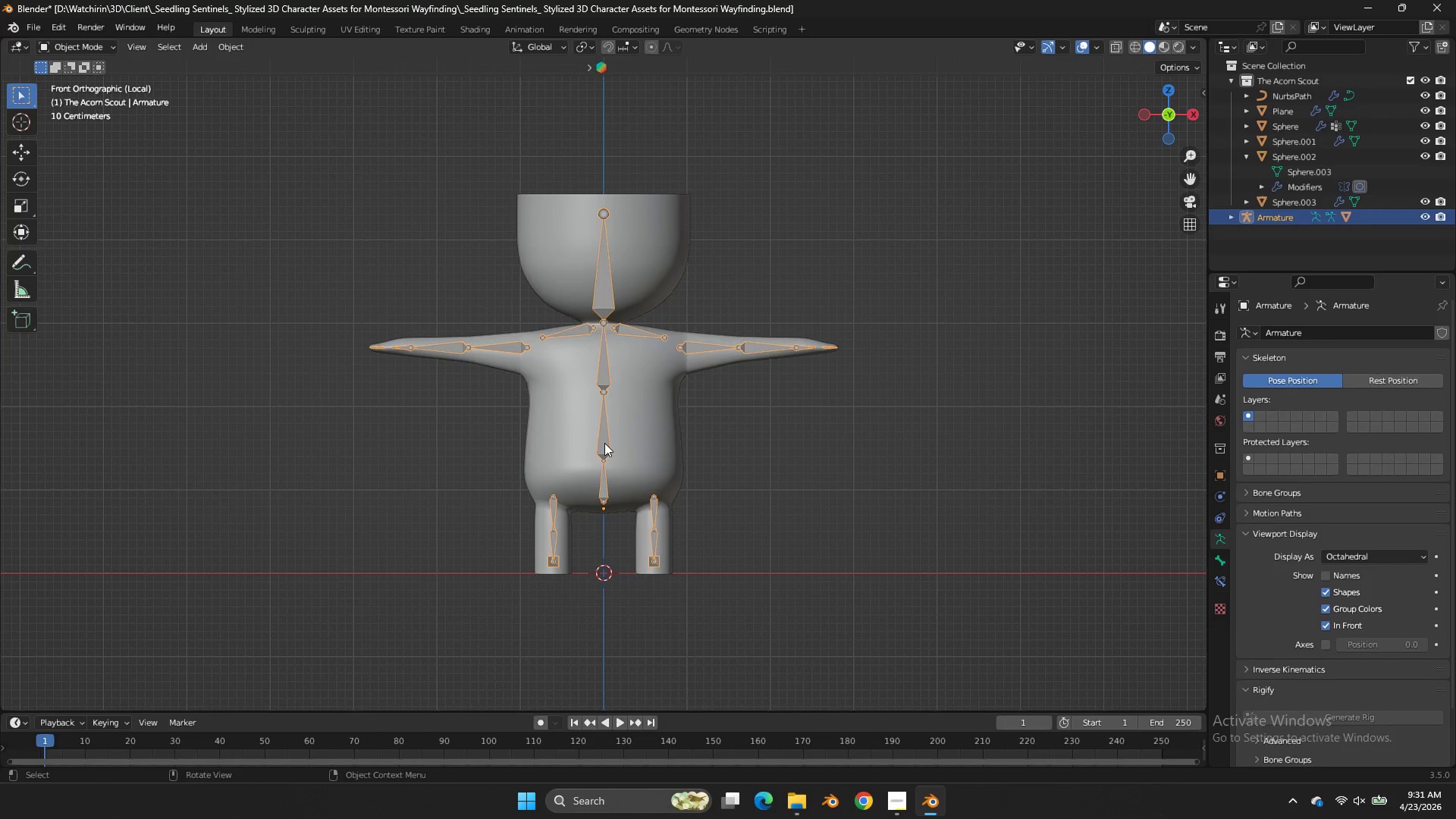 
key(Tab)
 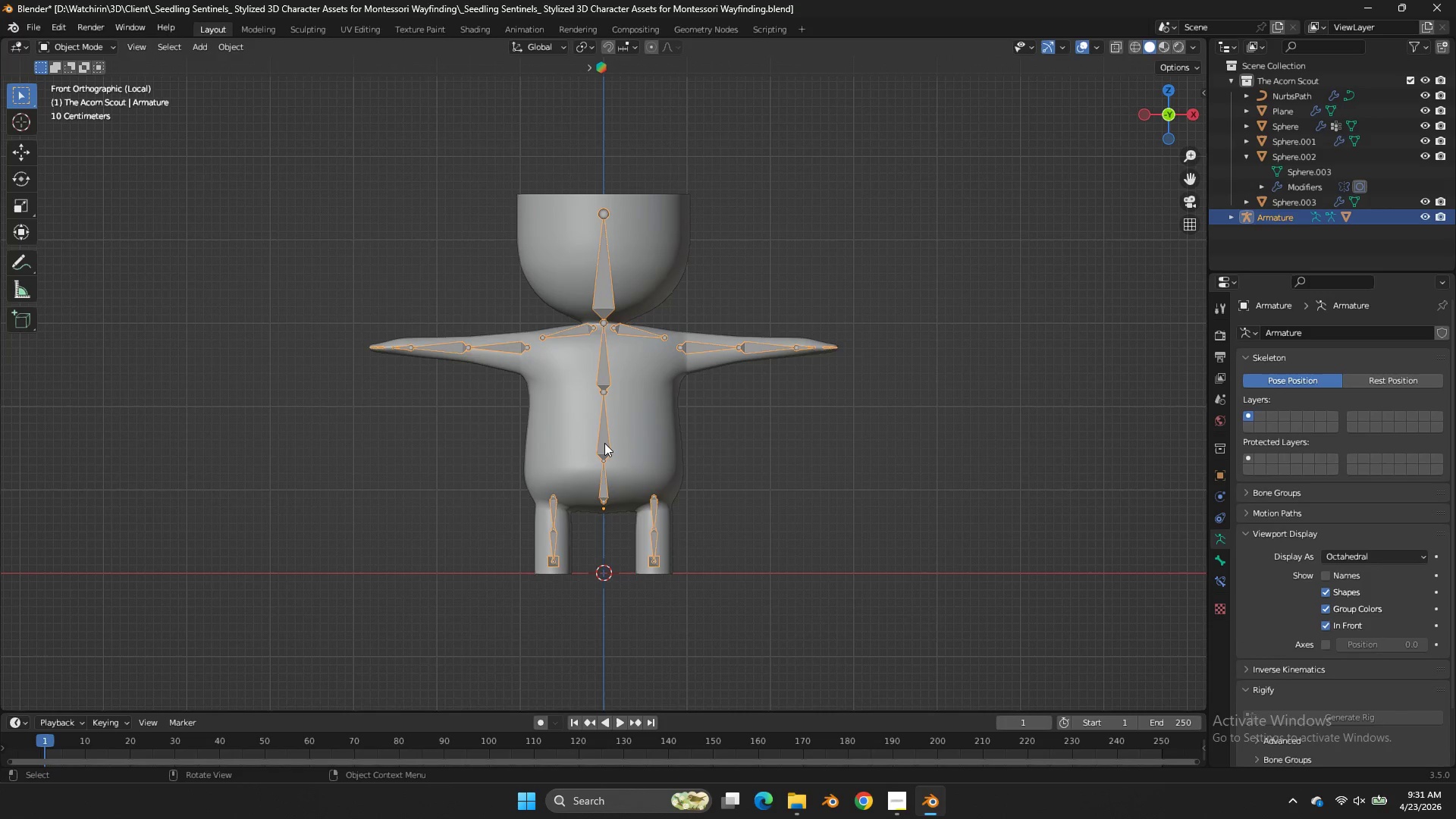 
key(Tab)
 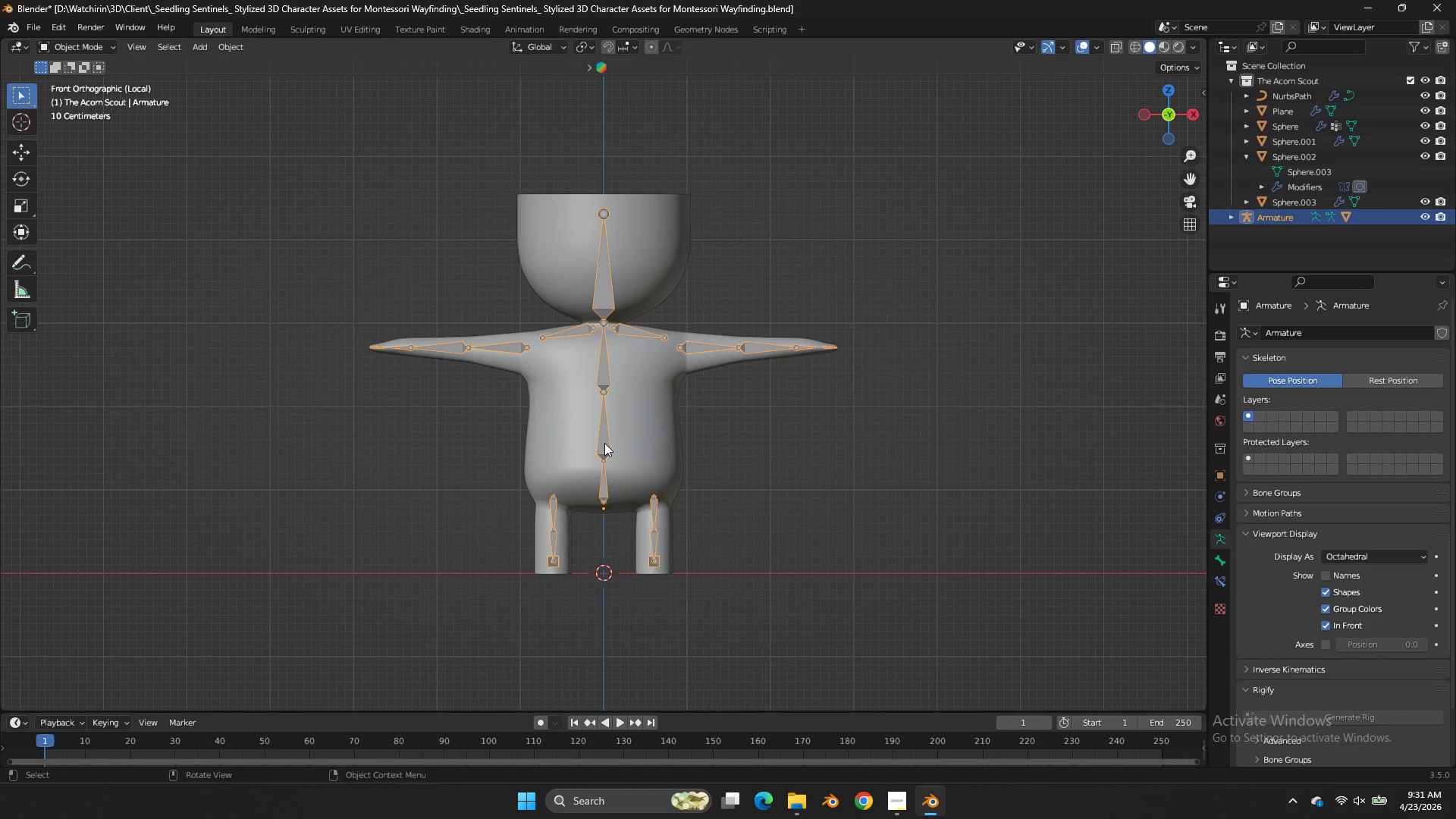 
key(Control+Tab)
 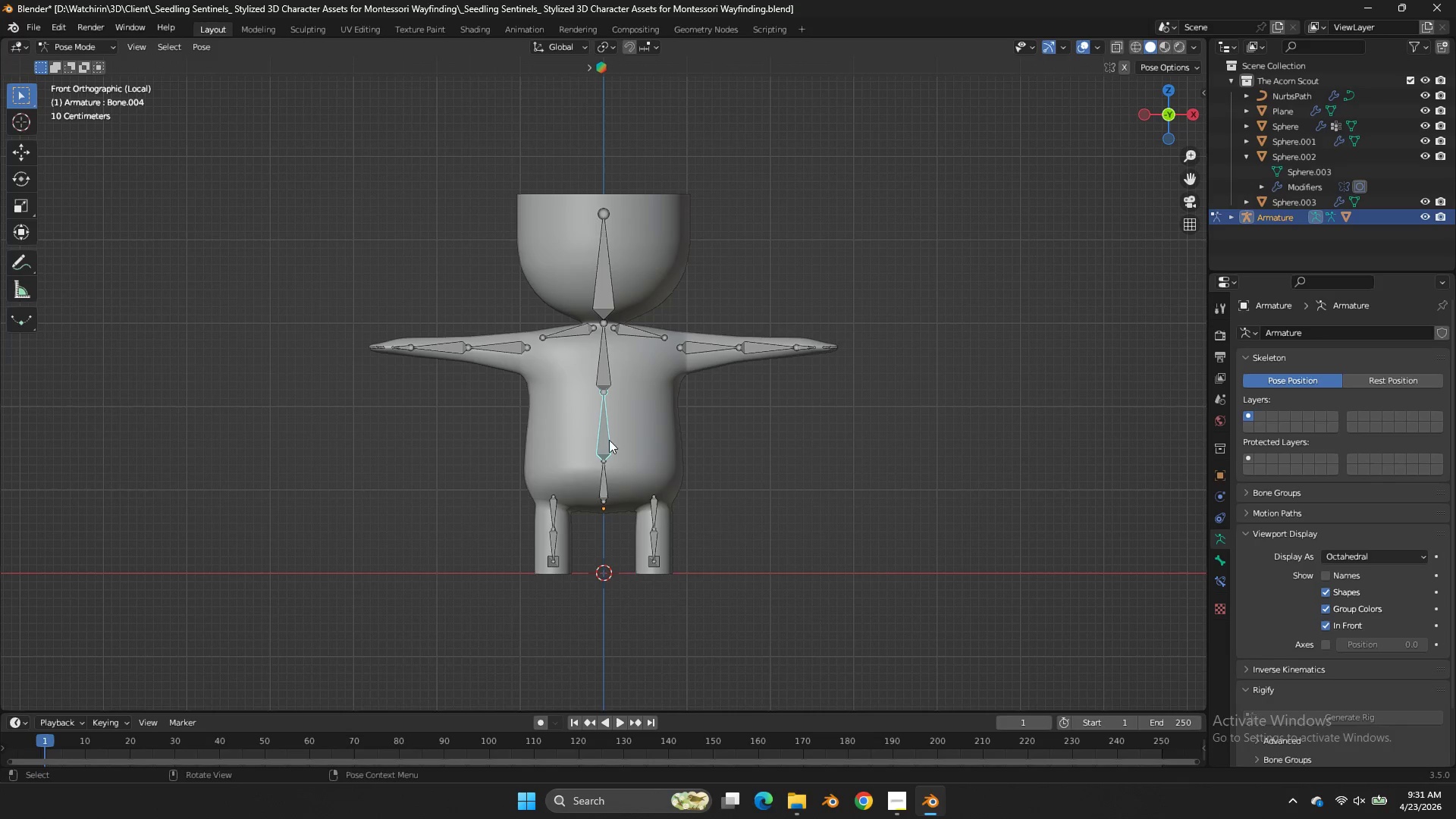 
left_click([609, 440])
 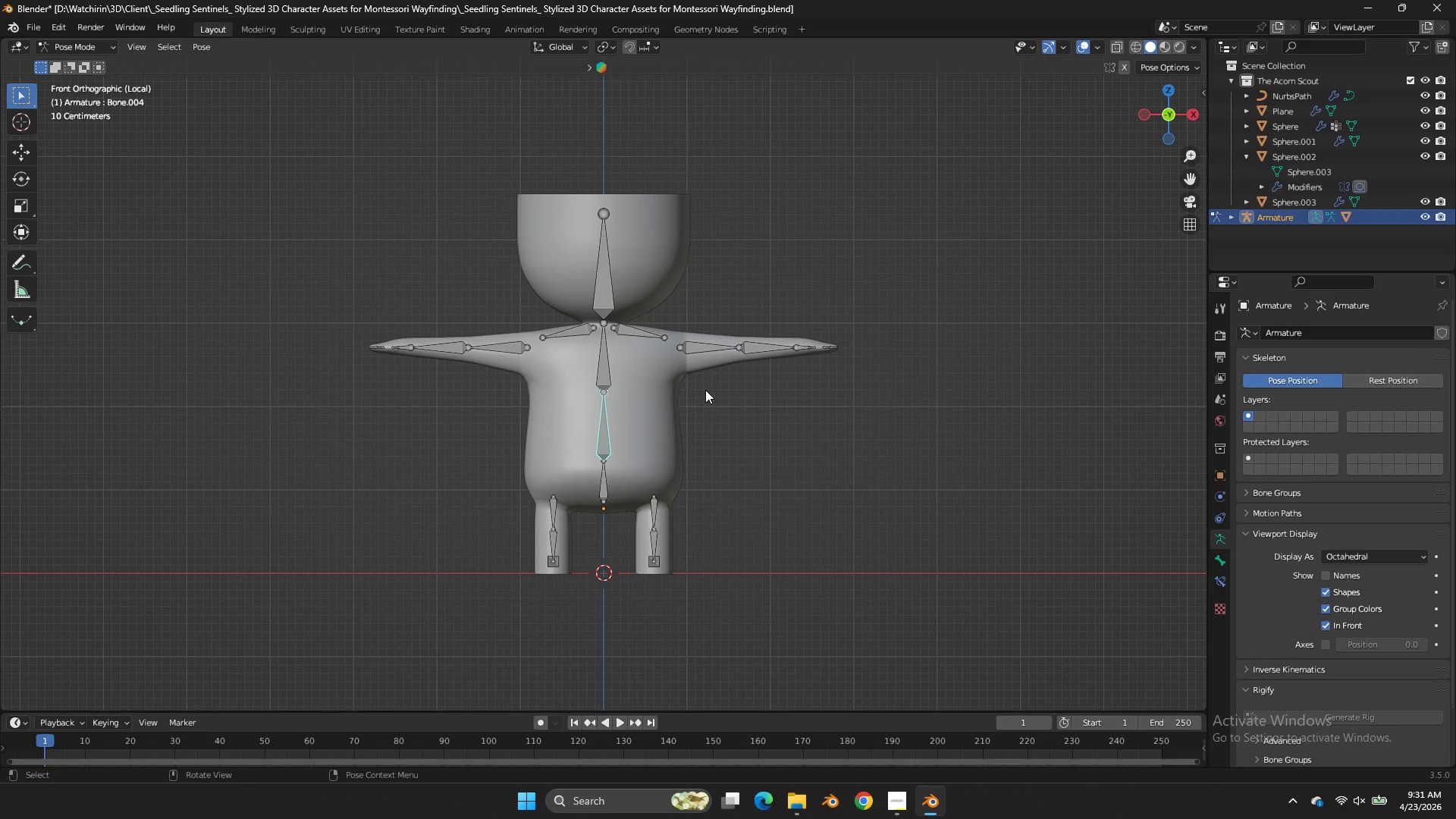 
key(R)
 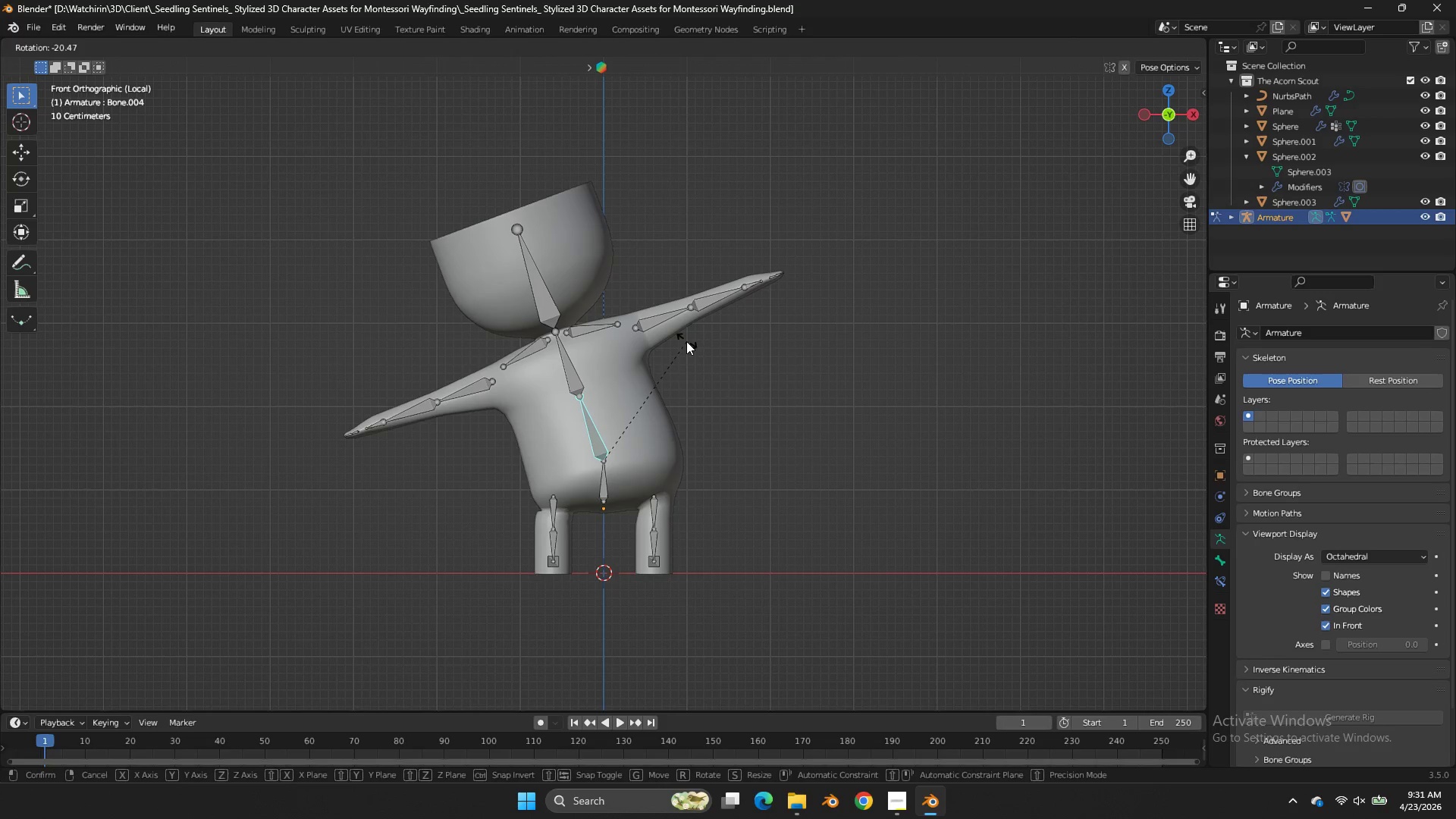 
right_click([686, 341])
 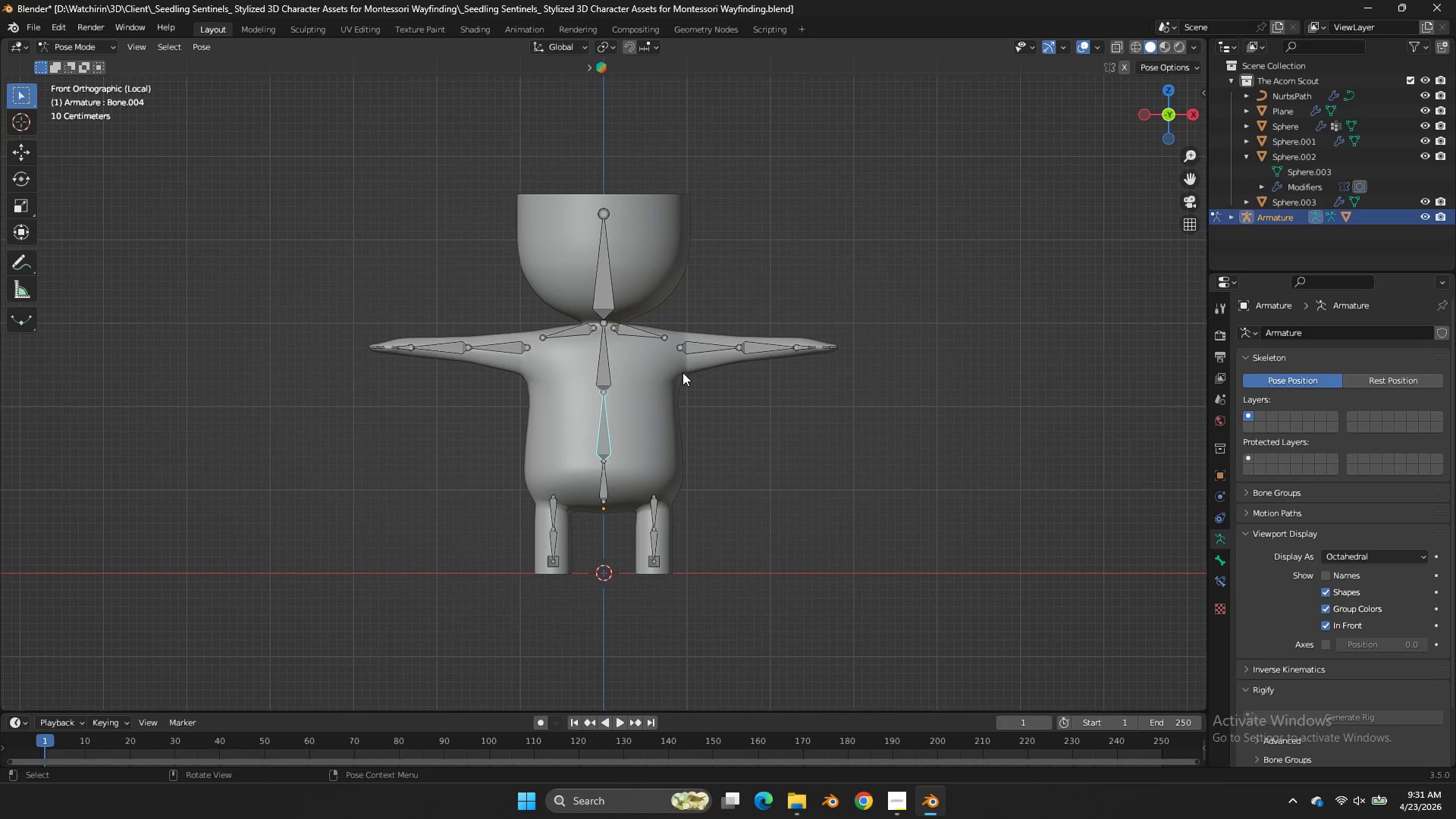 
key(R)
 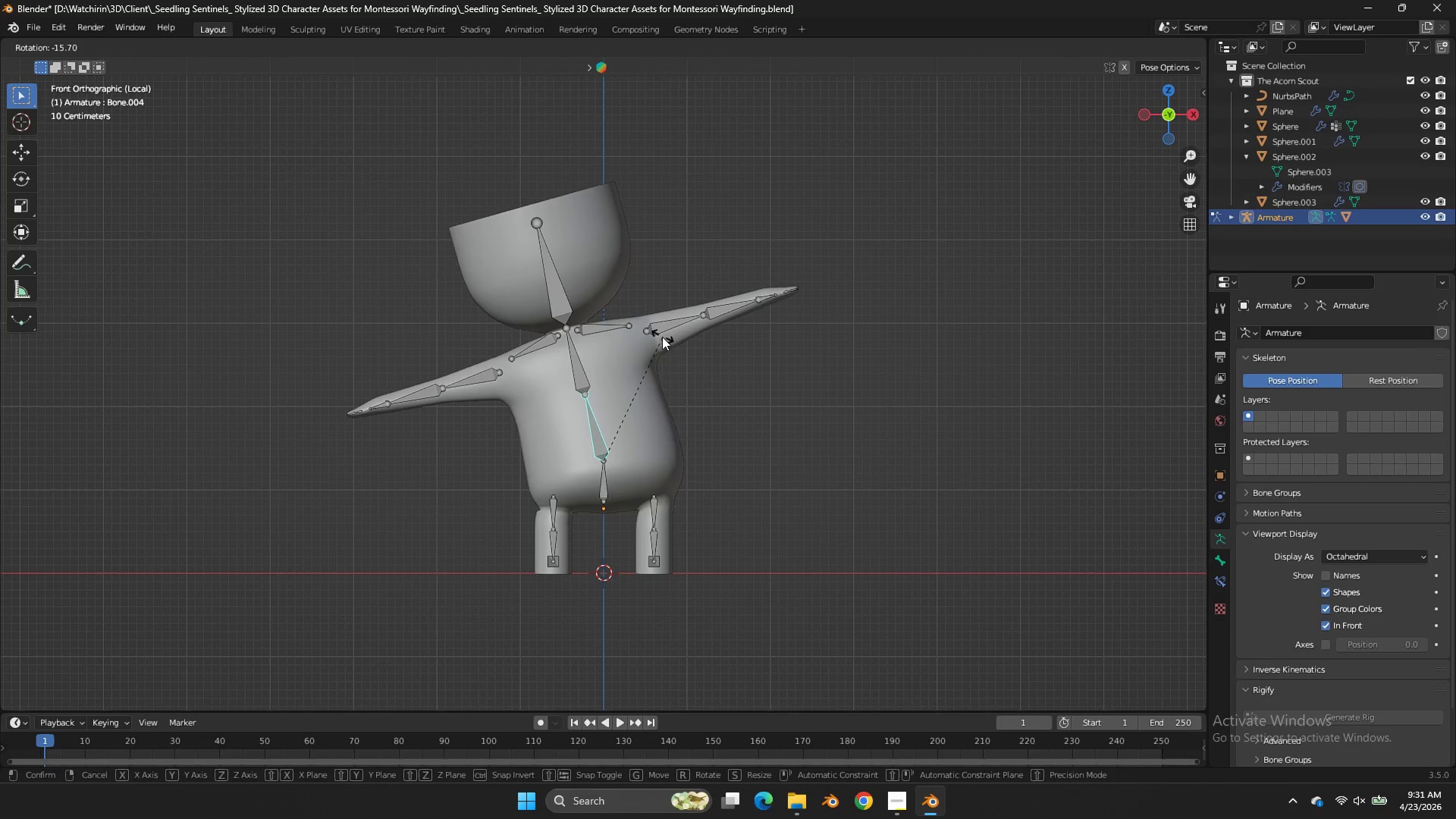 
right_click([662, 337])
 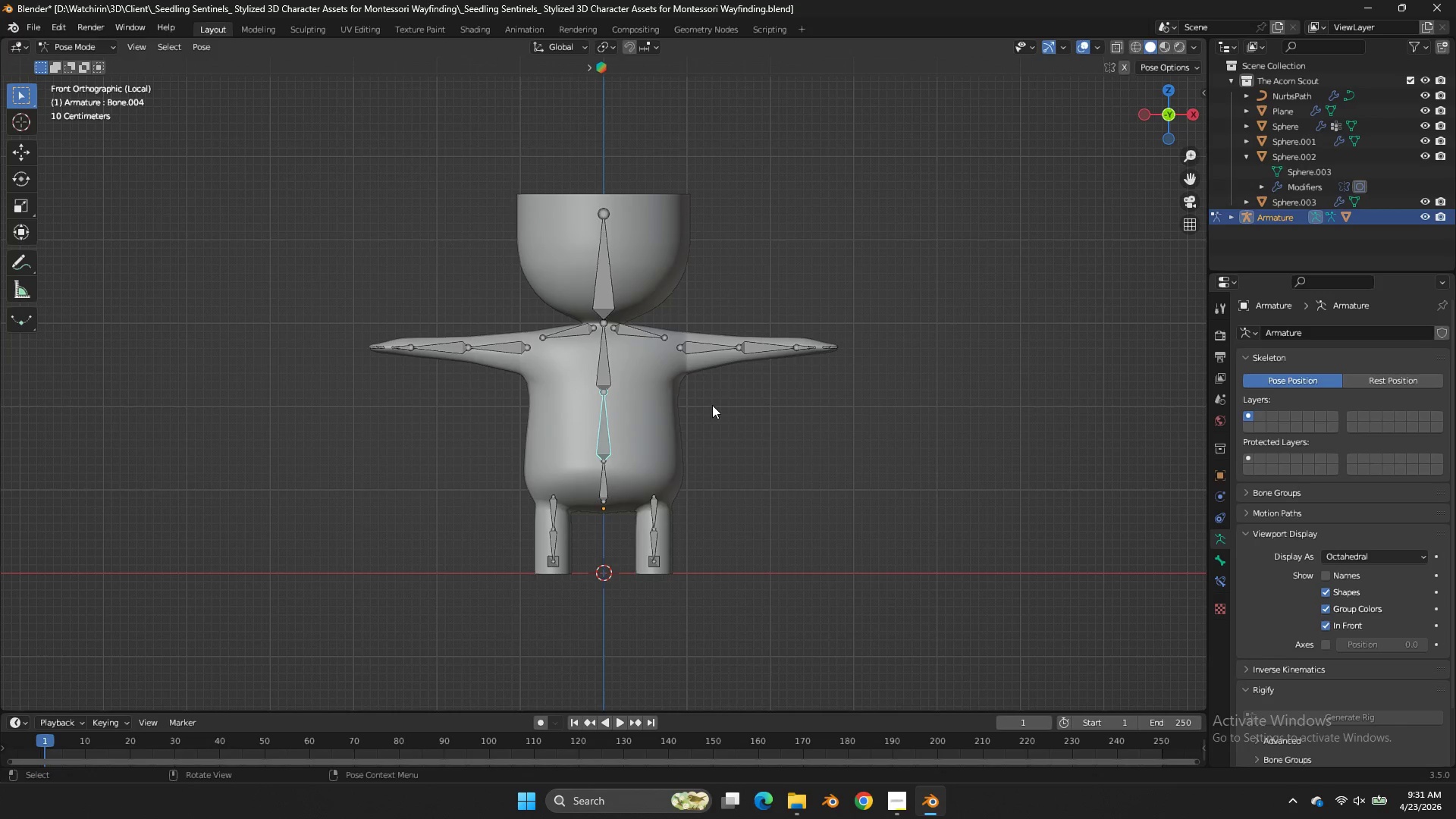 
key(R)
 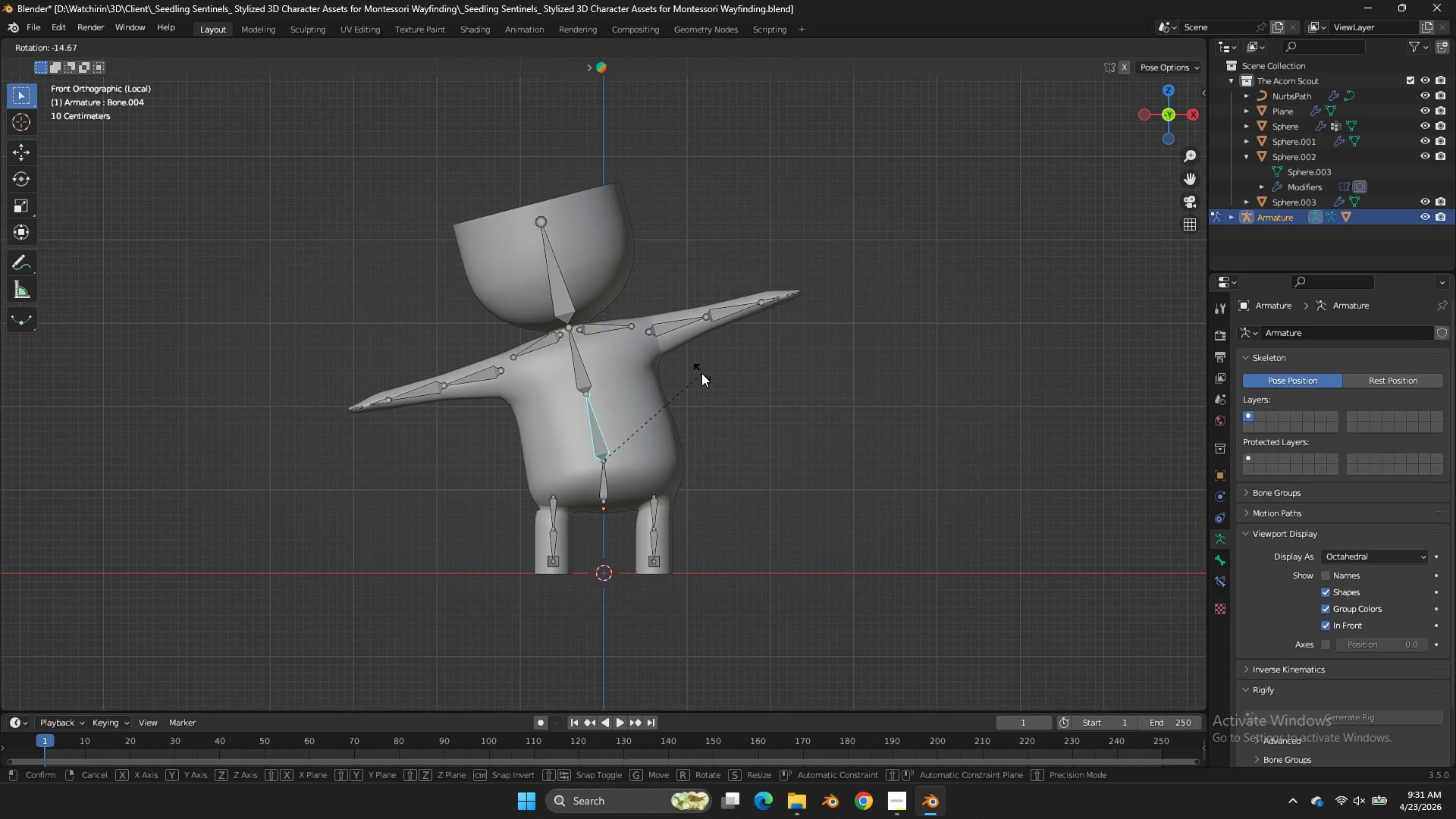 
right_click([701, 373])
 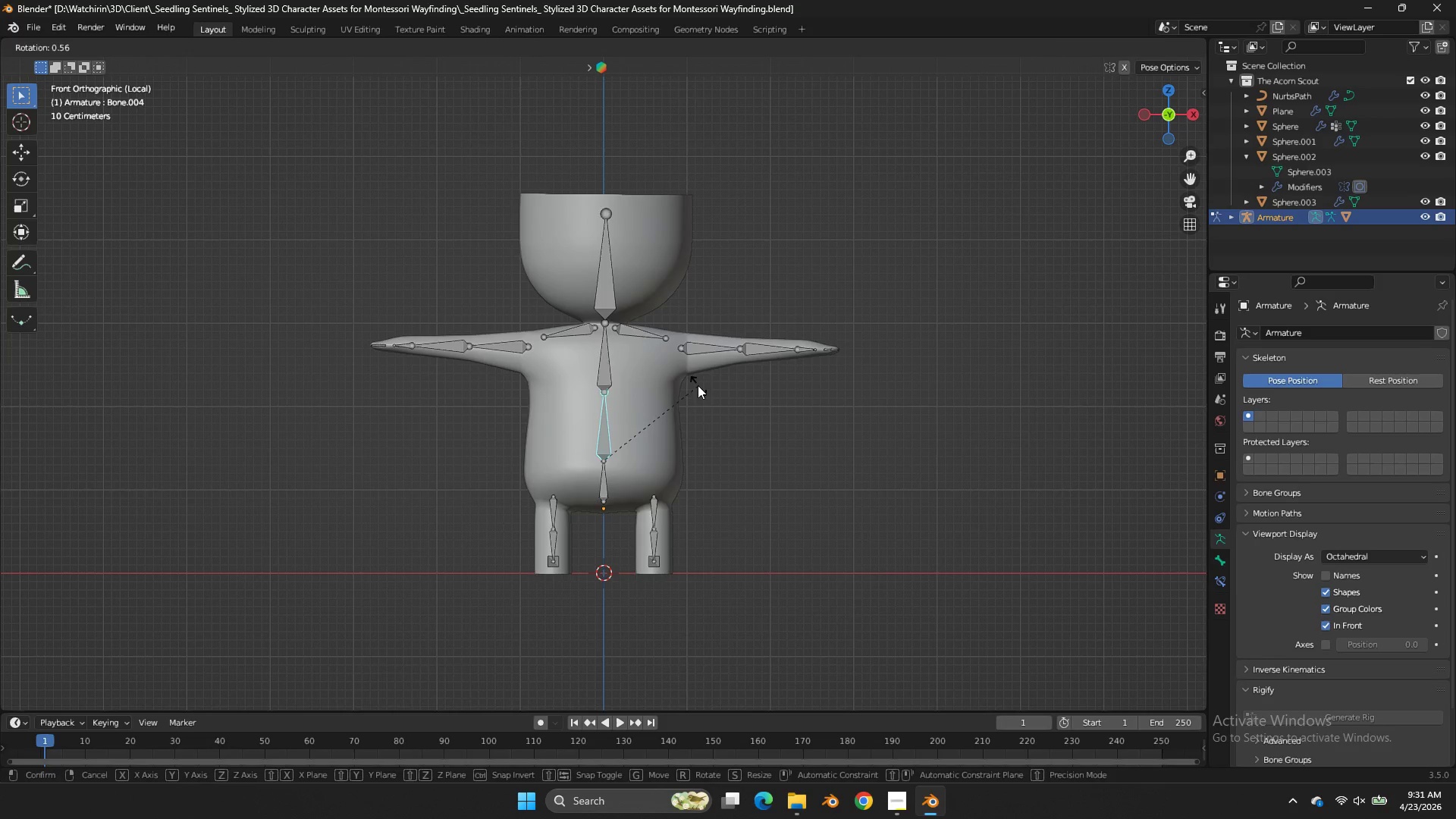 
key(R)
 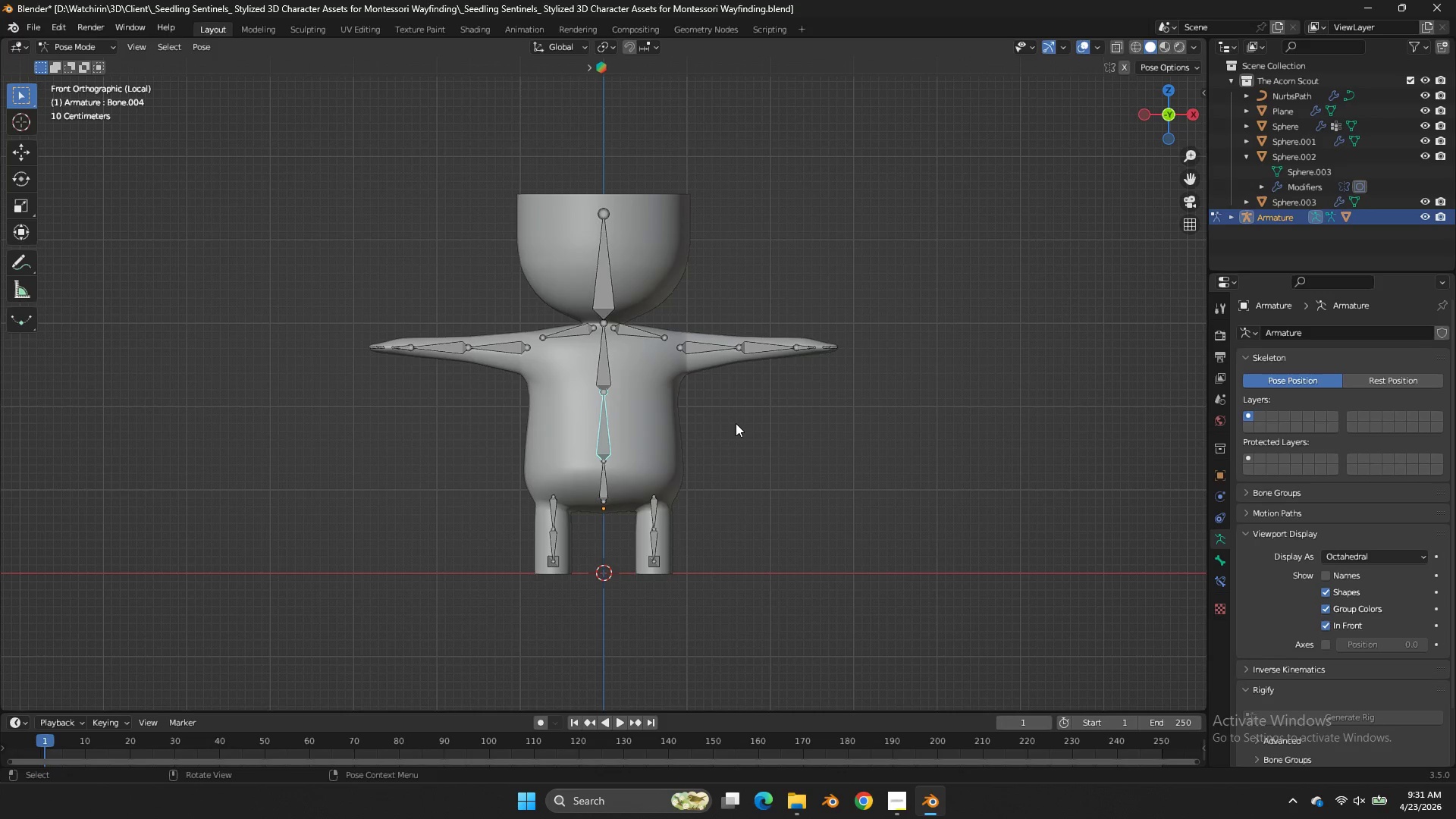 
key(Tab)
 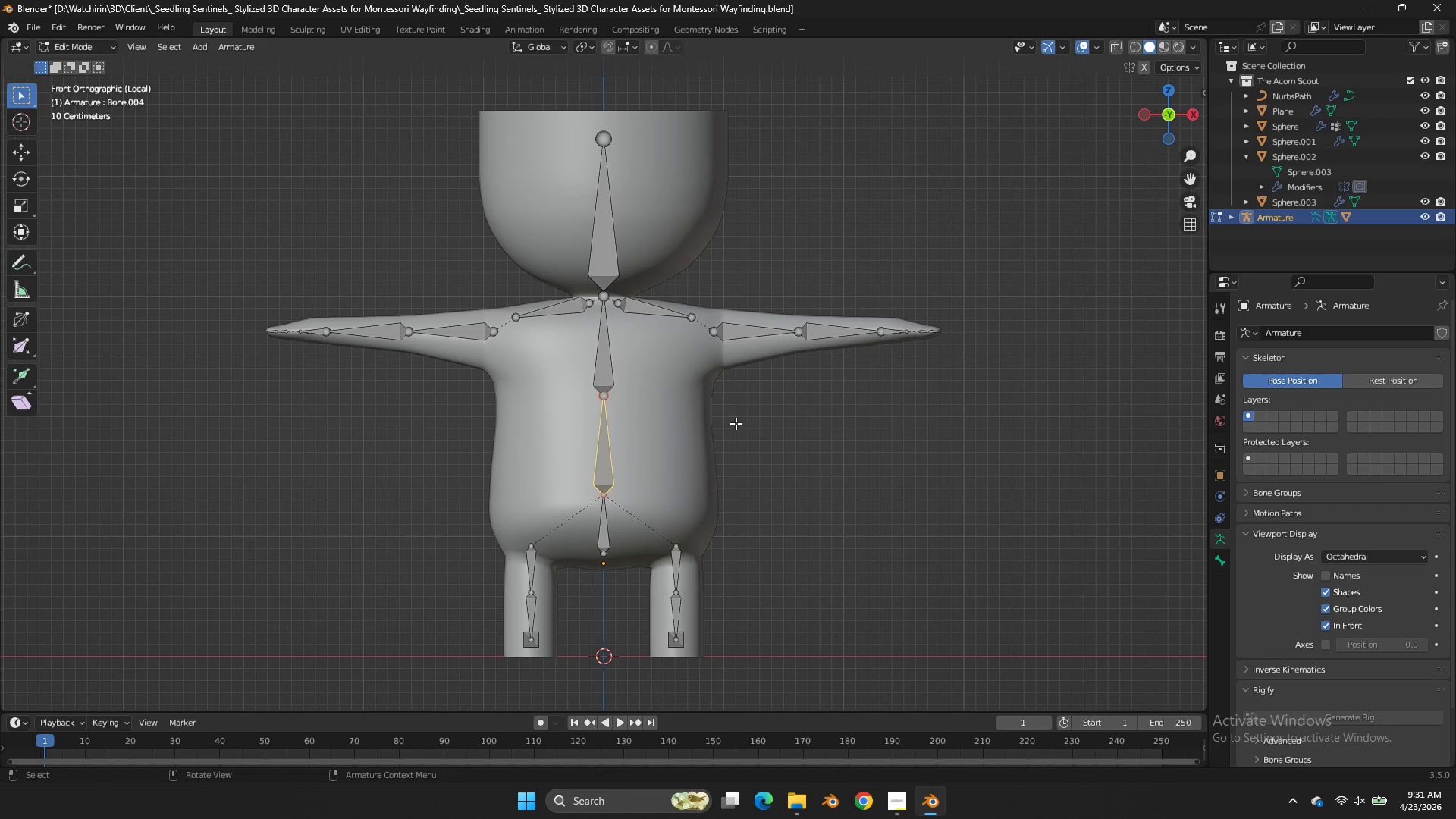 
key(Z)
 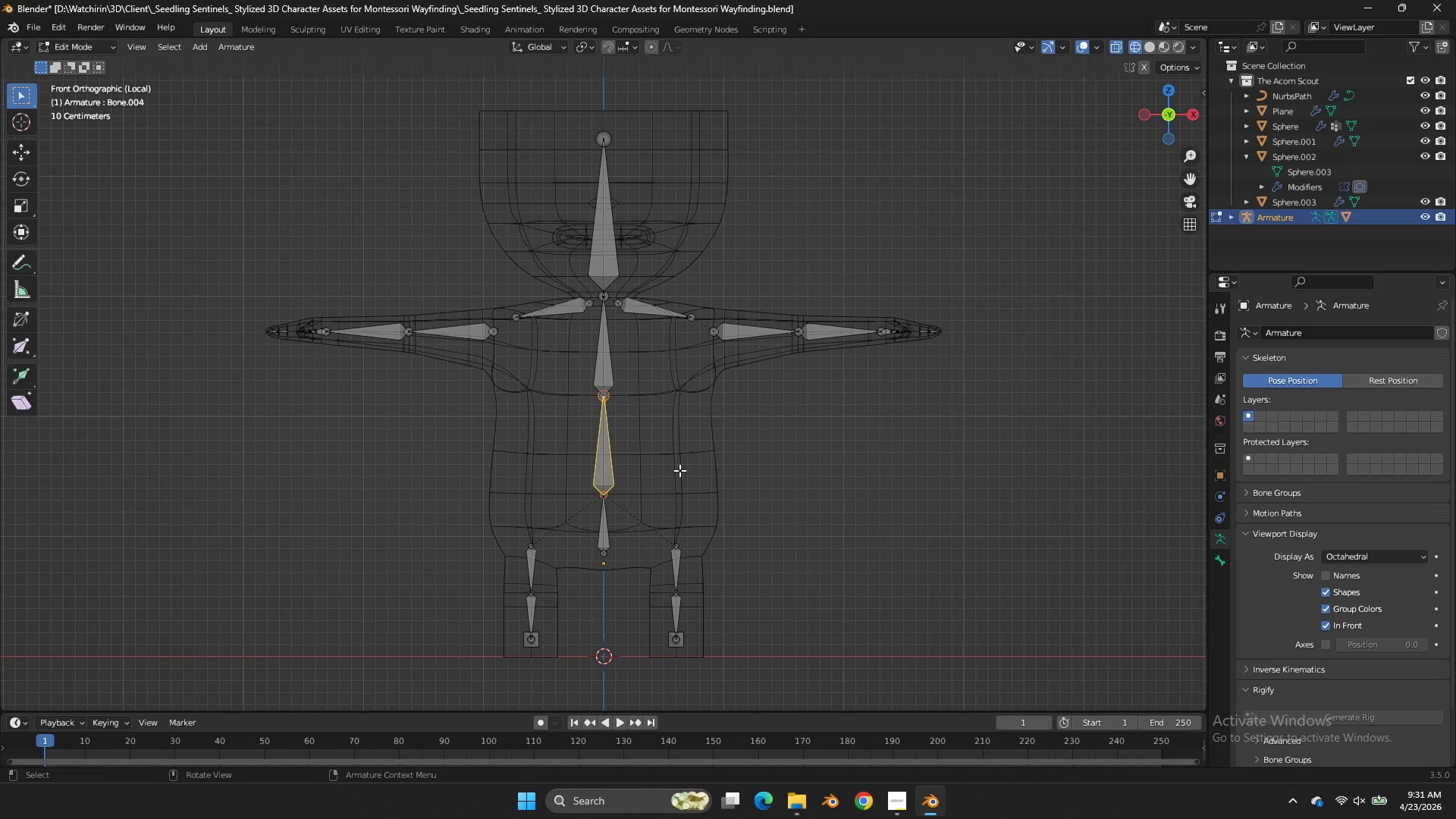 
scroll: coordinate [736, 423], scroll_direction: up, amount: 2.0
 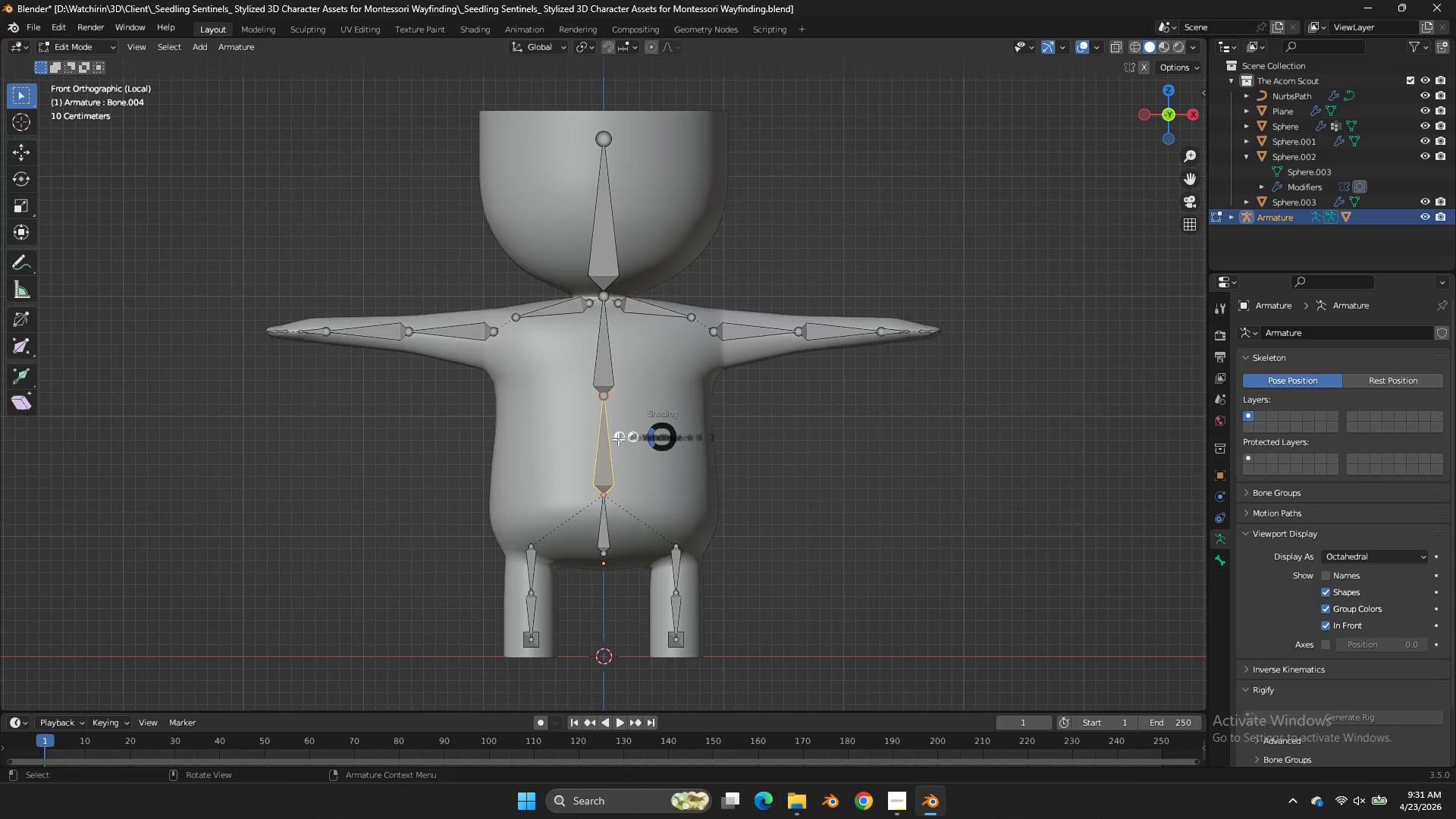 
key(Control+Tab)
 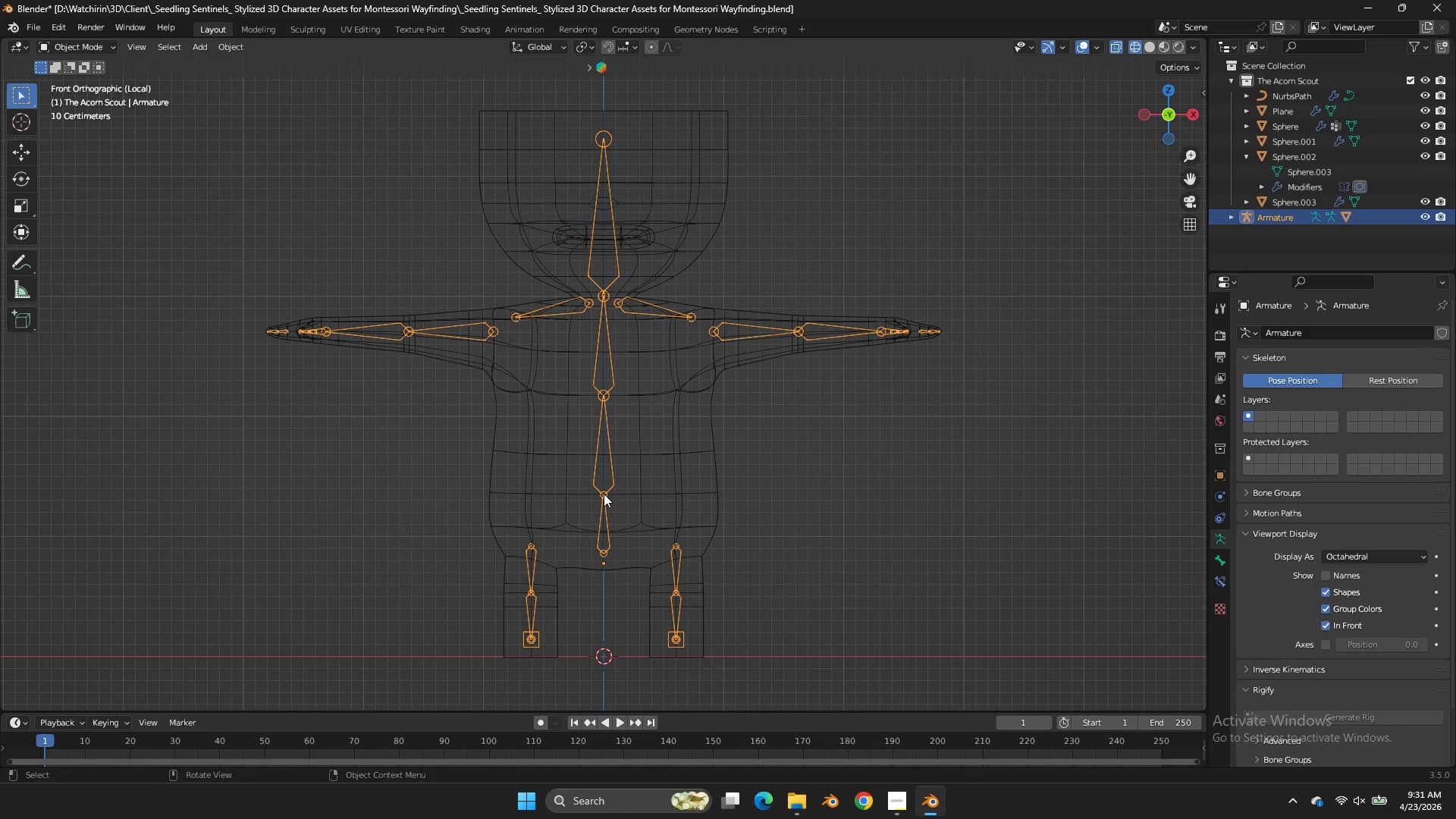 
double_click([604, 494])
 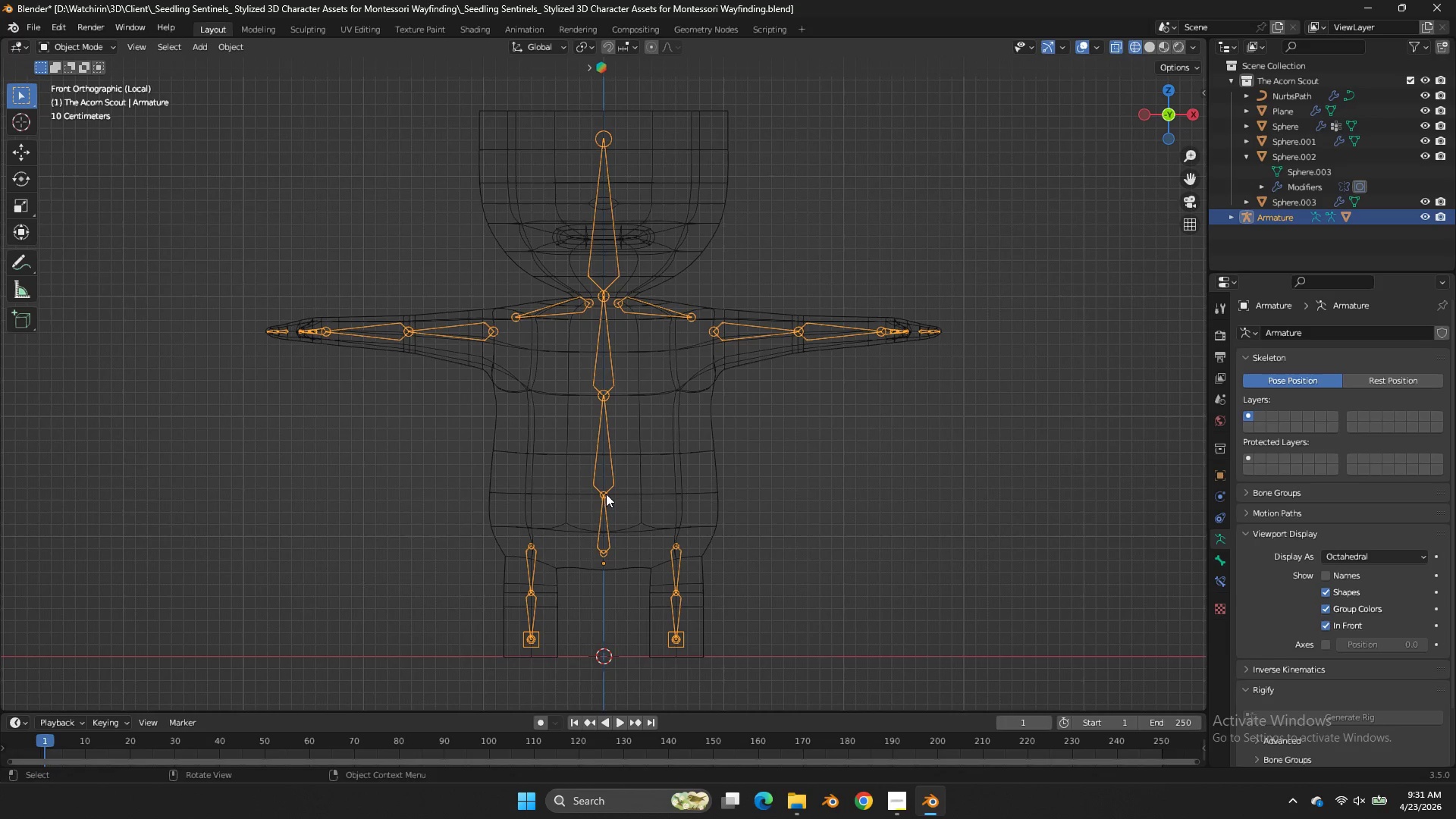 
triple_click([606, 494])
 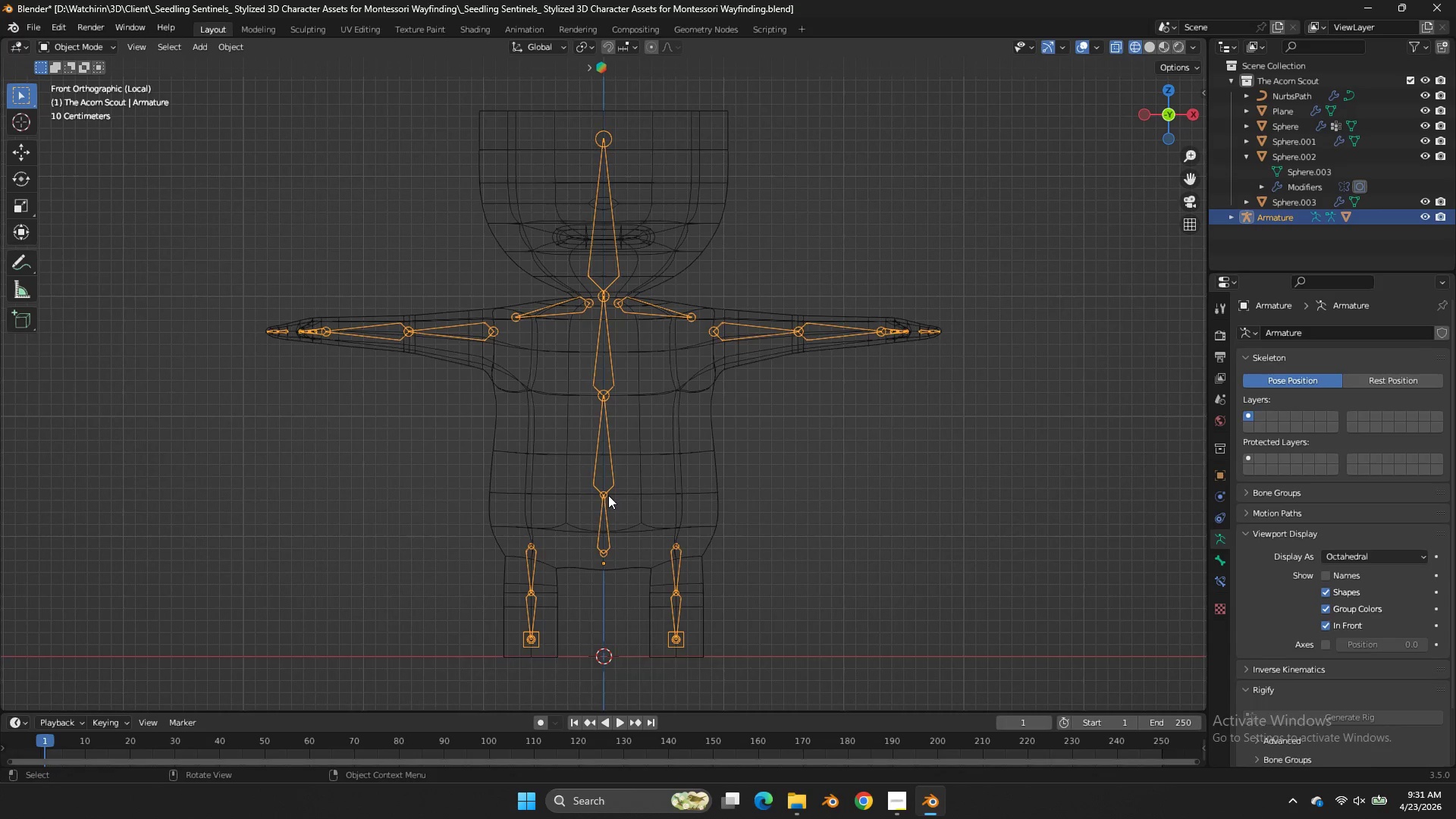 
triple_click([606, 494])
 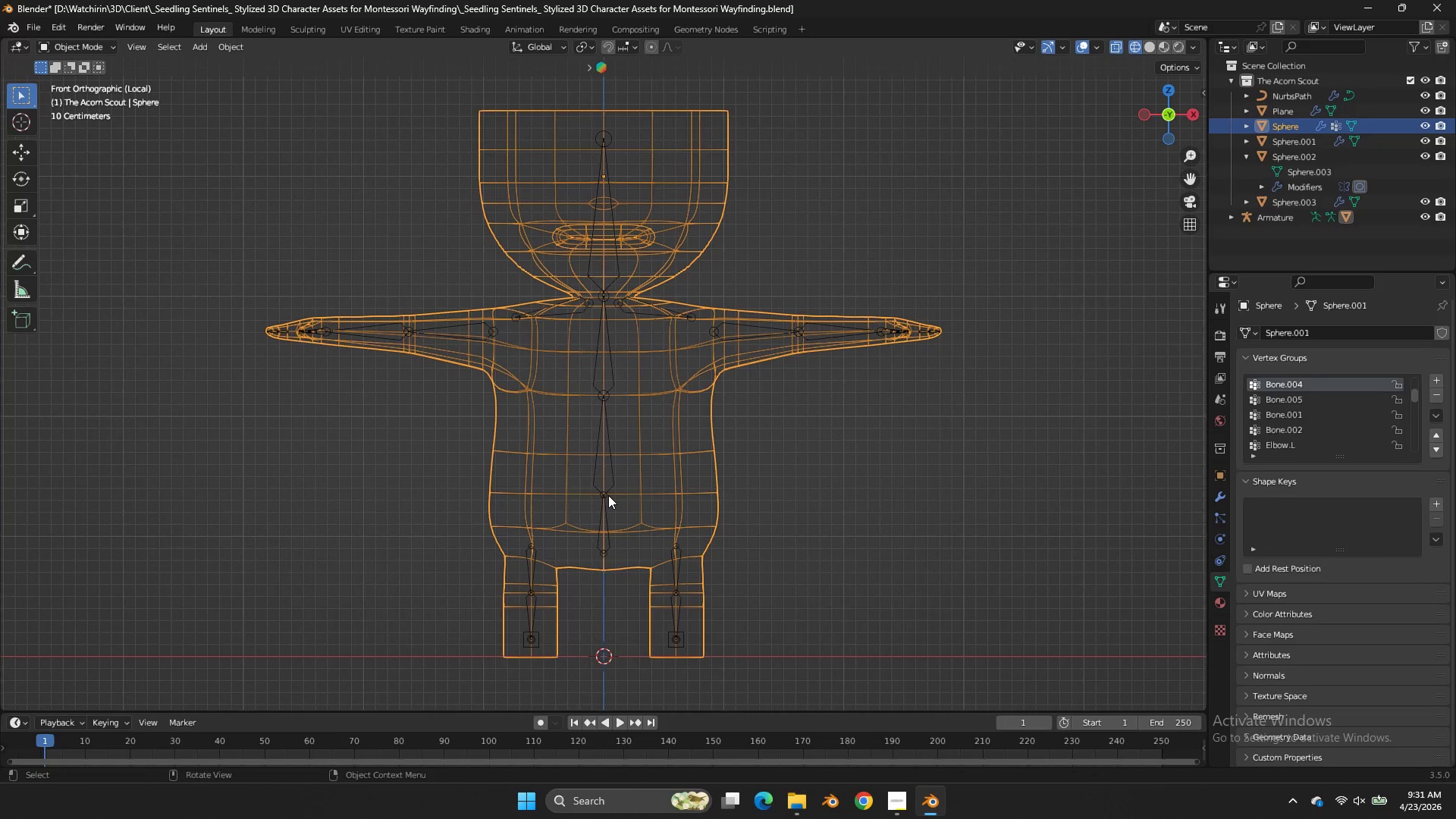 
triple_click([608, 495])
 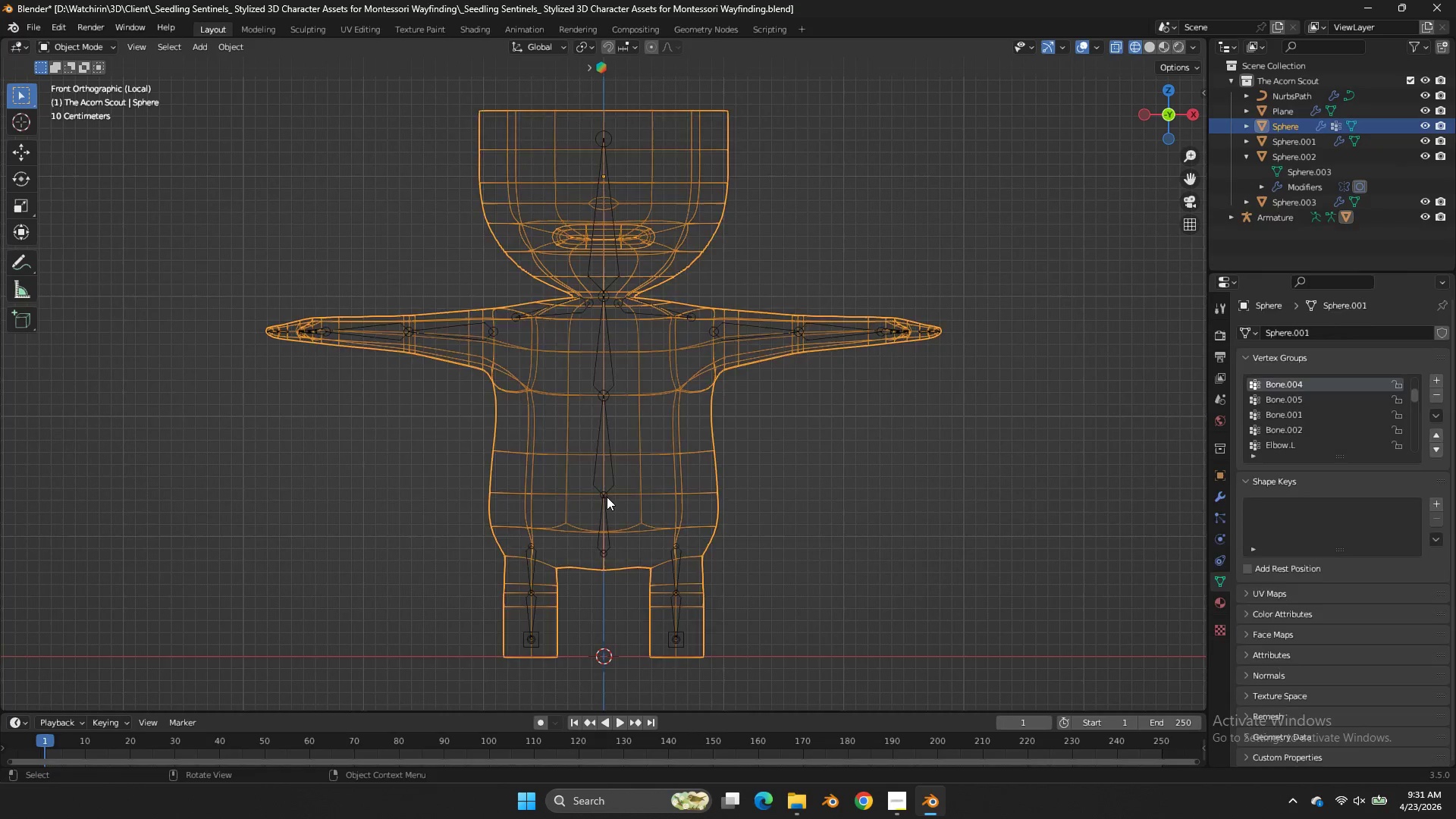 
double_click([607, 497])
 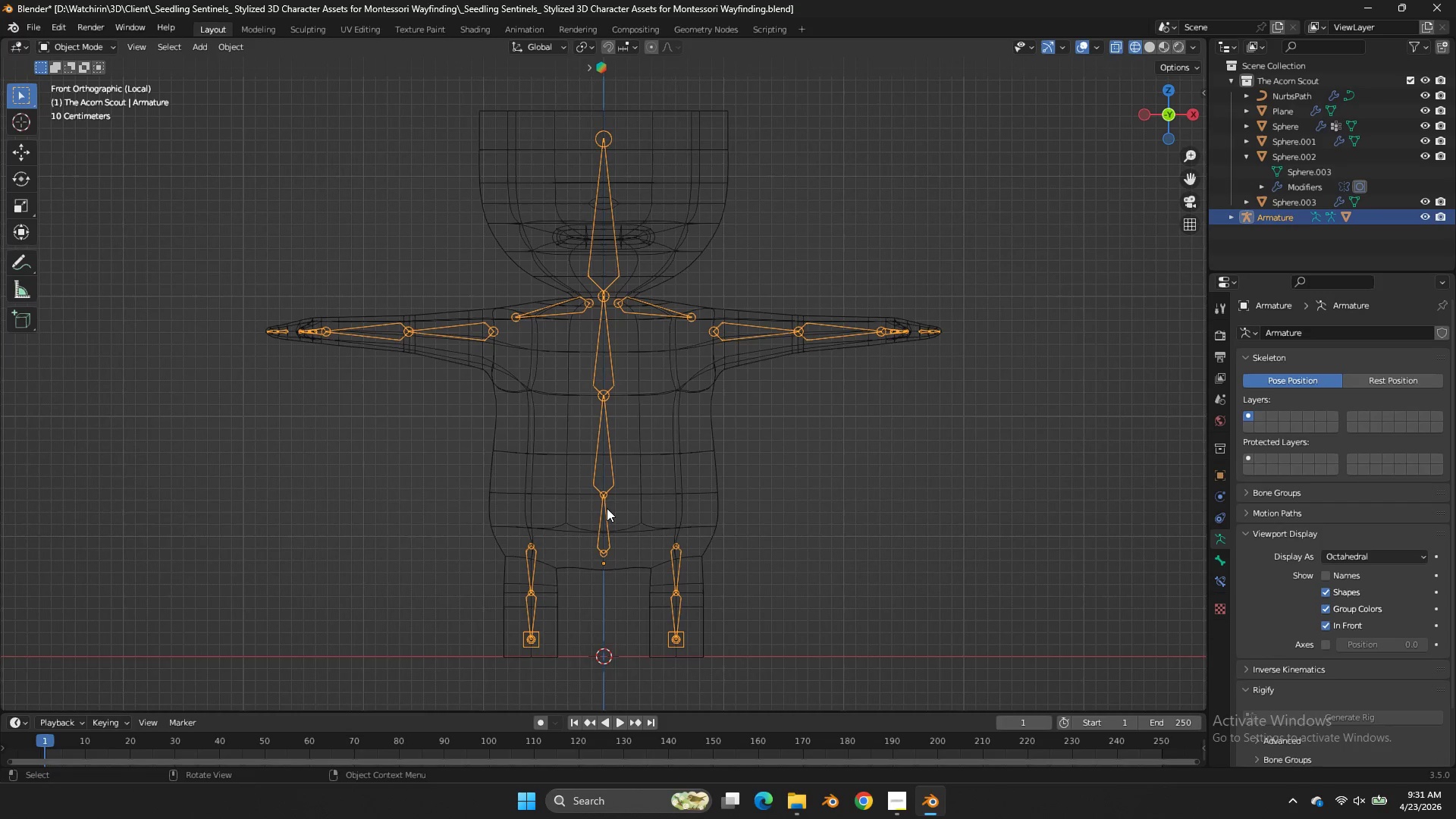 
key(Tab)
 